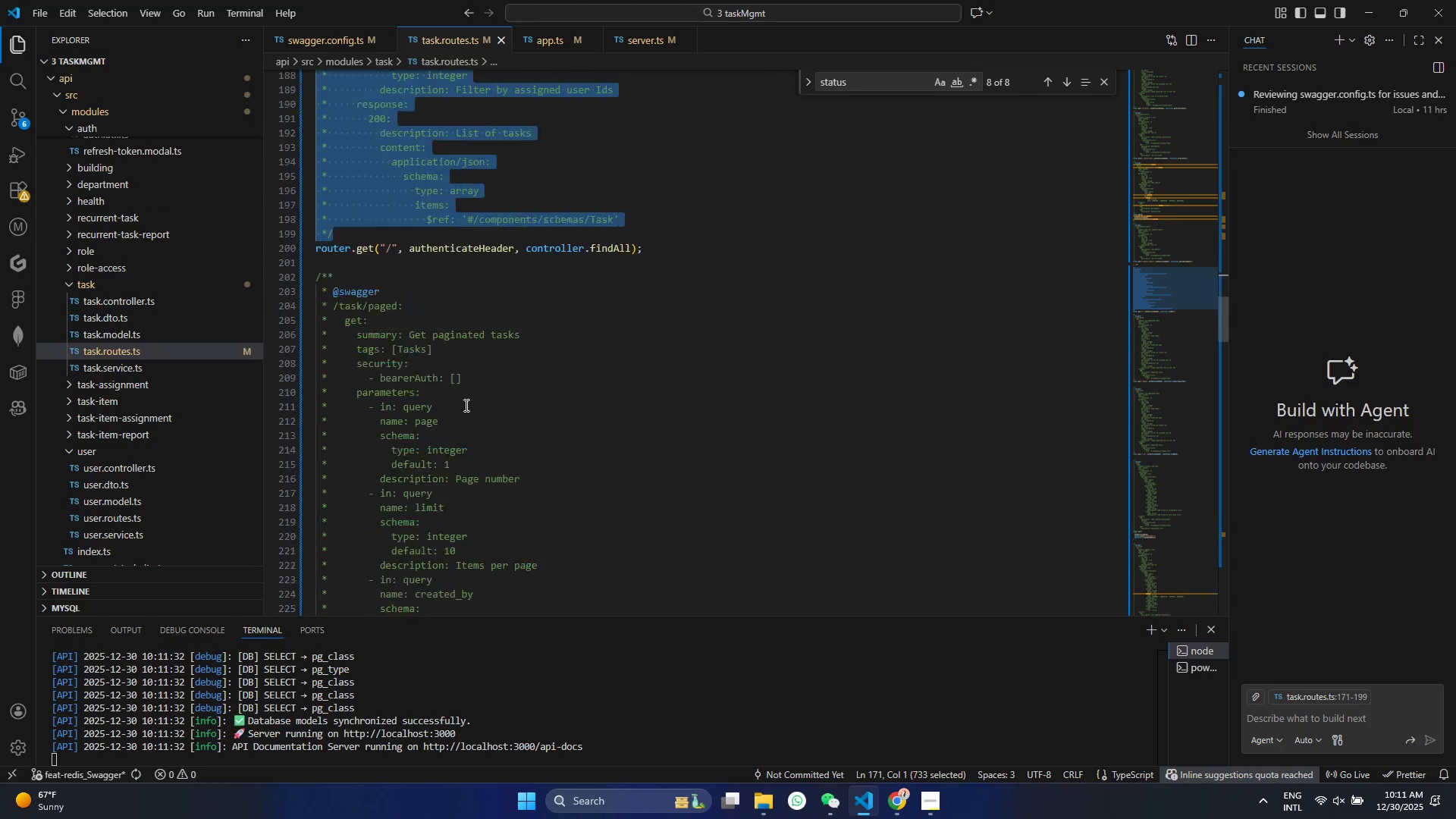 
scroll: coordinate [325, 390], scroll_direction: up, amount: 2.0
 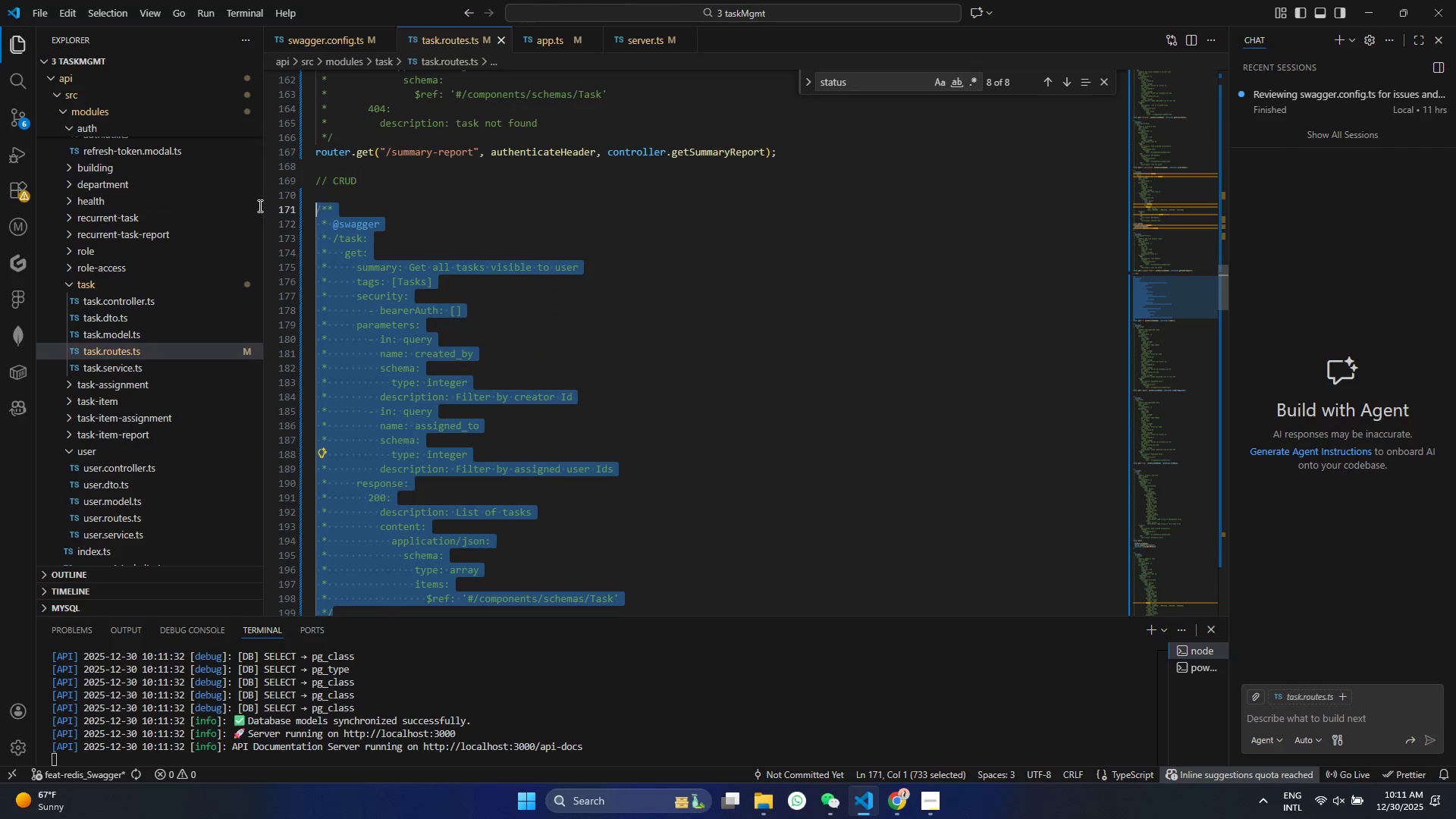 
key(Control+ControlLeft)
 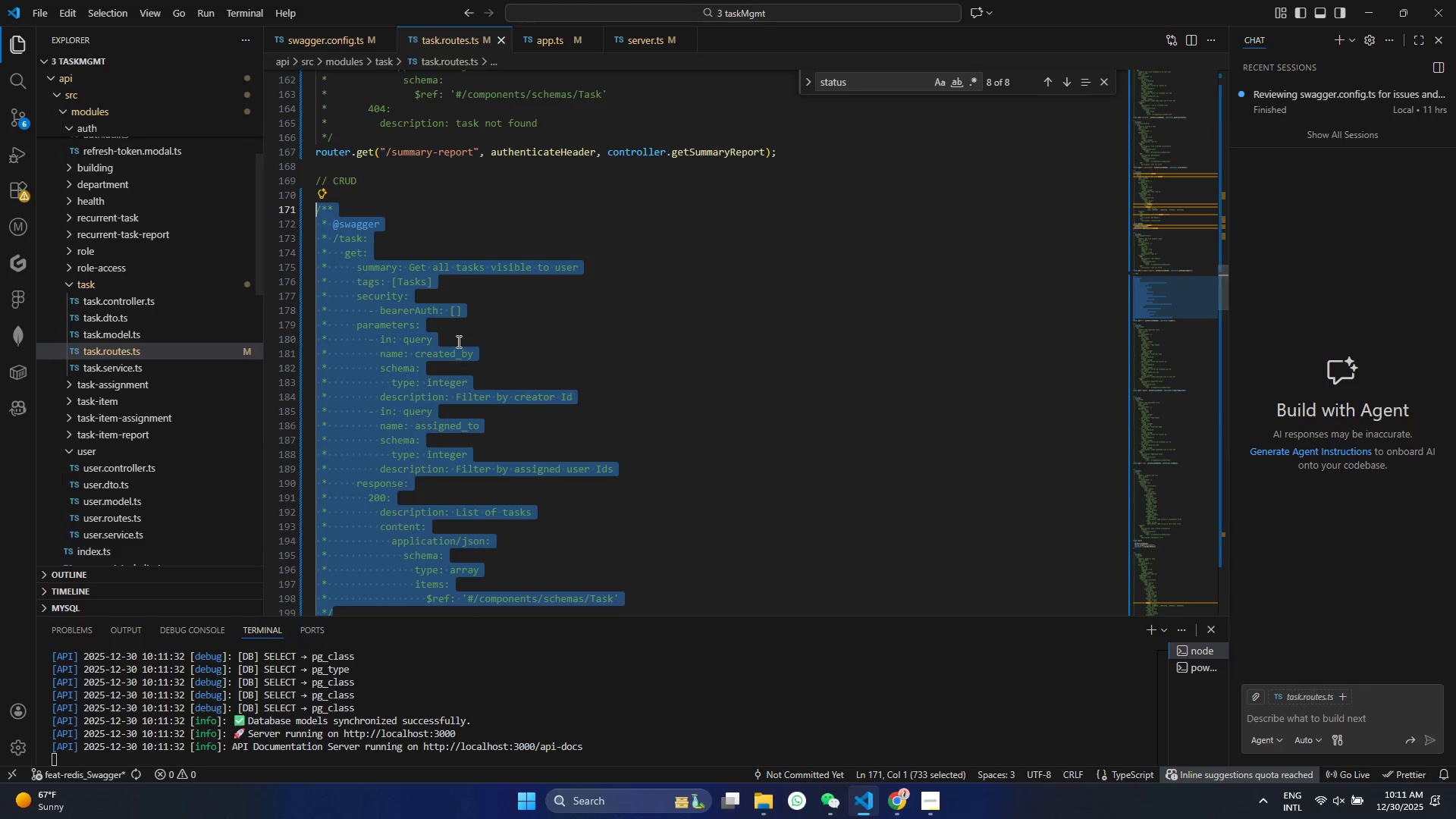 
key(Control+C)
 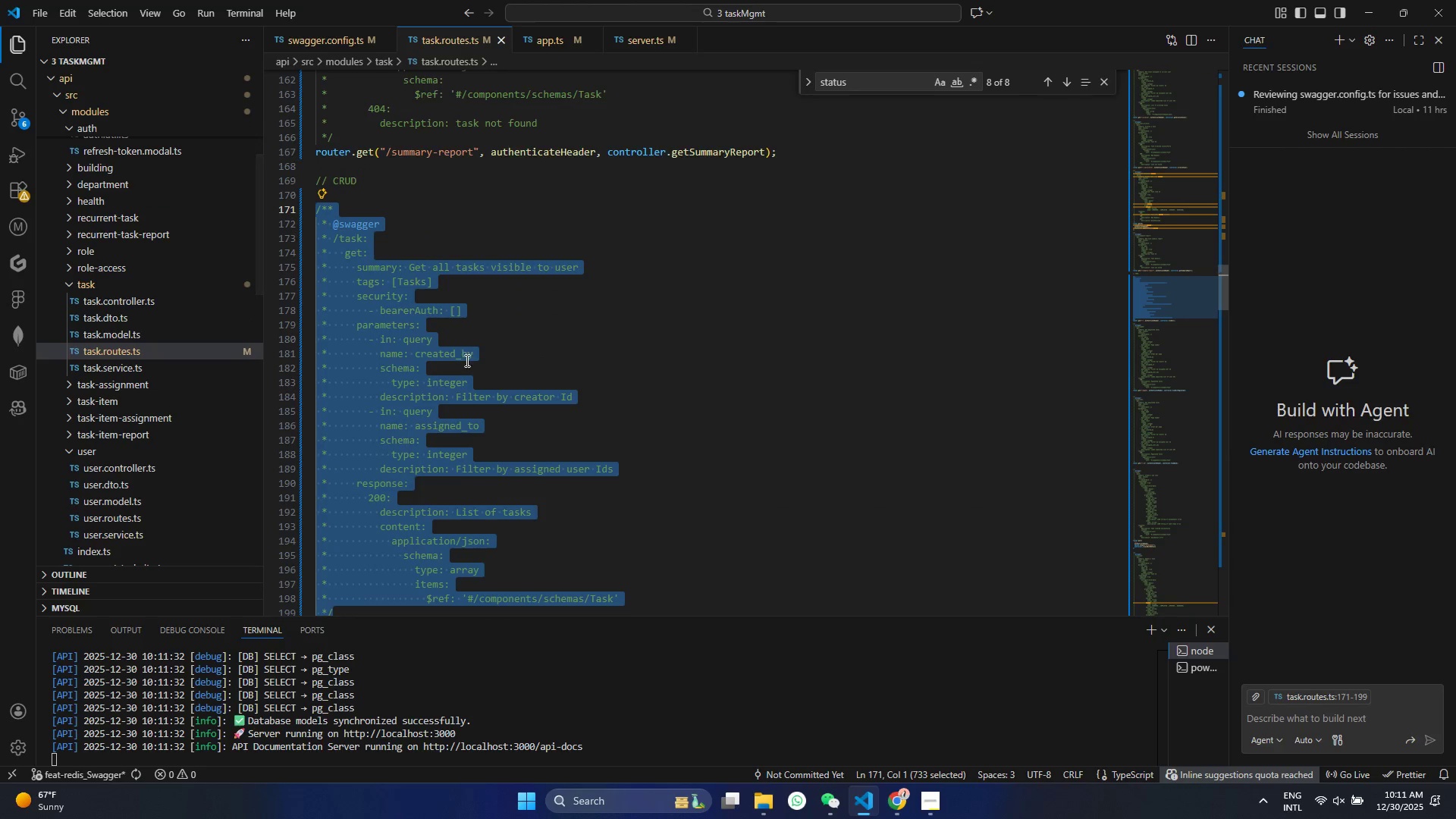 
scroll: coordinate [353, 458], scroll_direction: down, amount: 90.0
 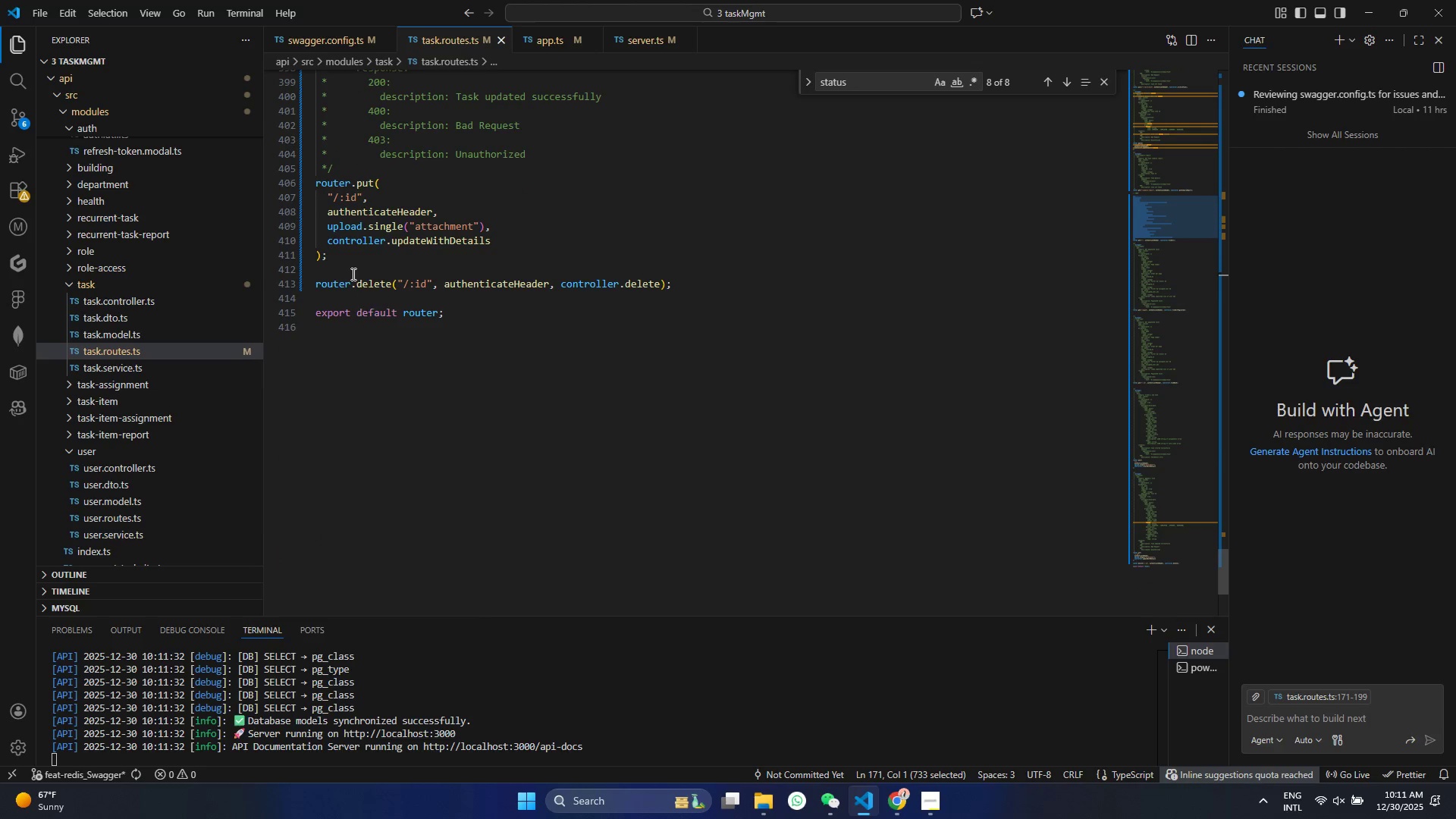 
left_click([343, 275])
 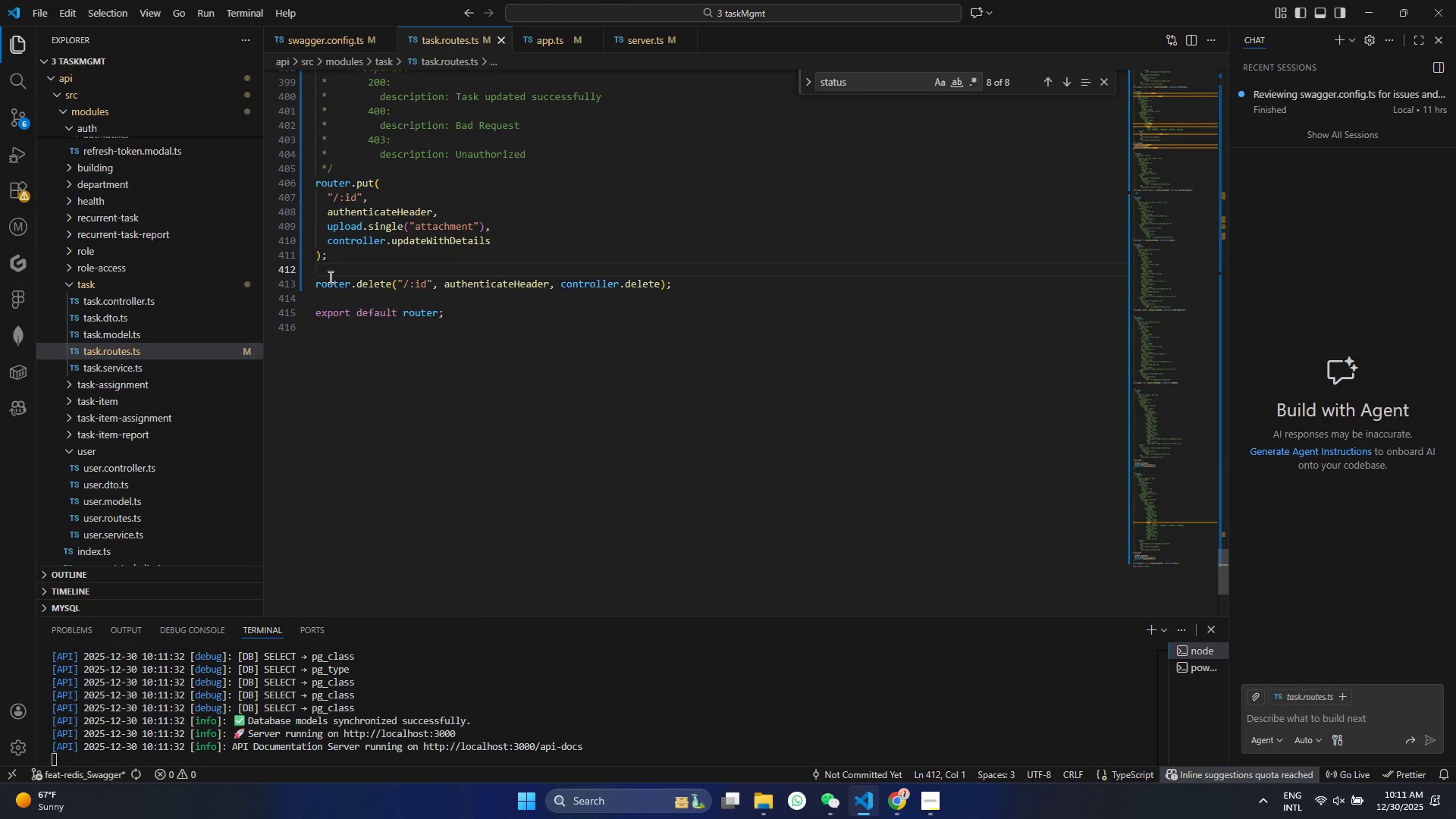 
key(Enter)
 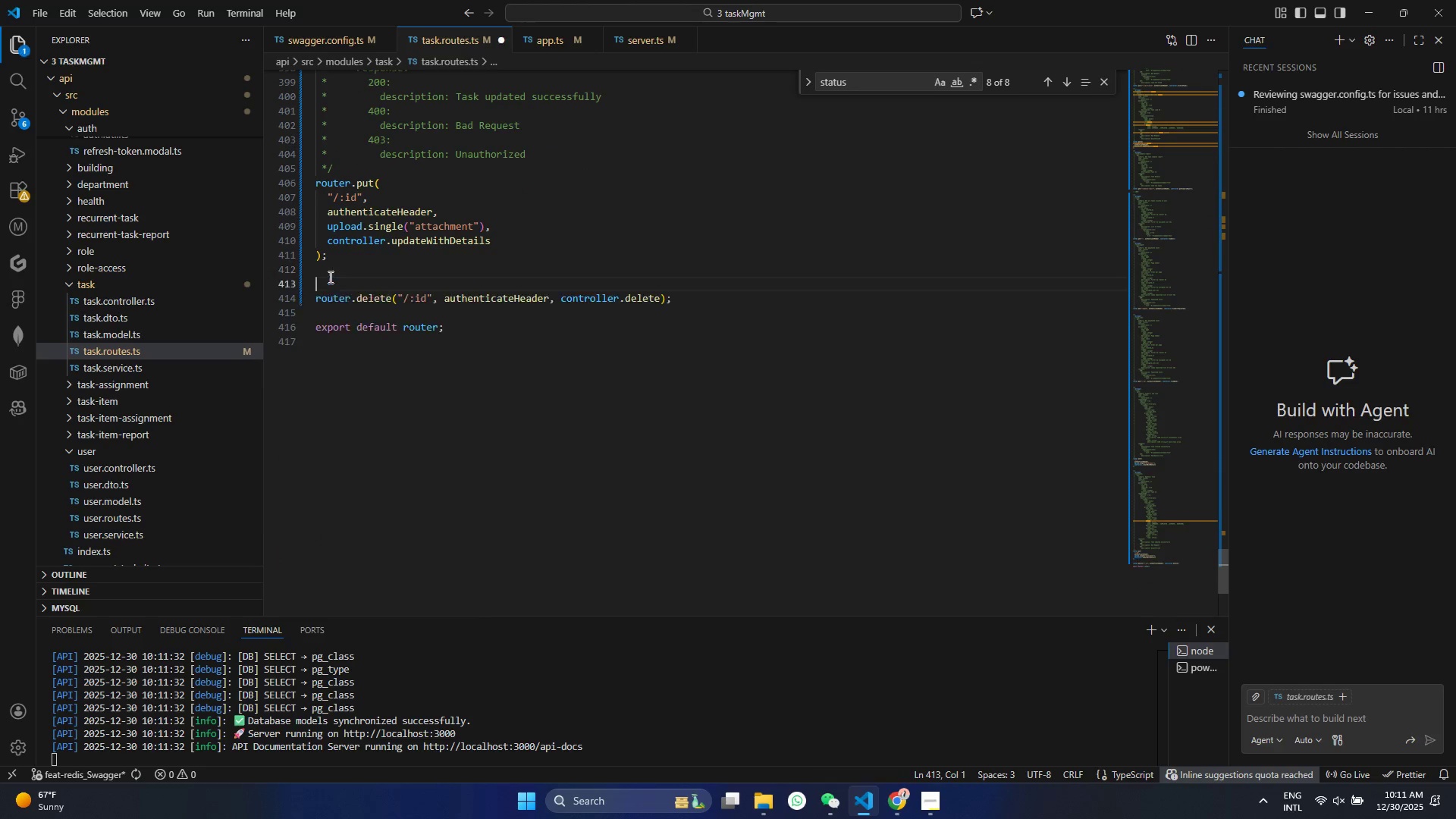 
key(Enter)
 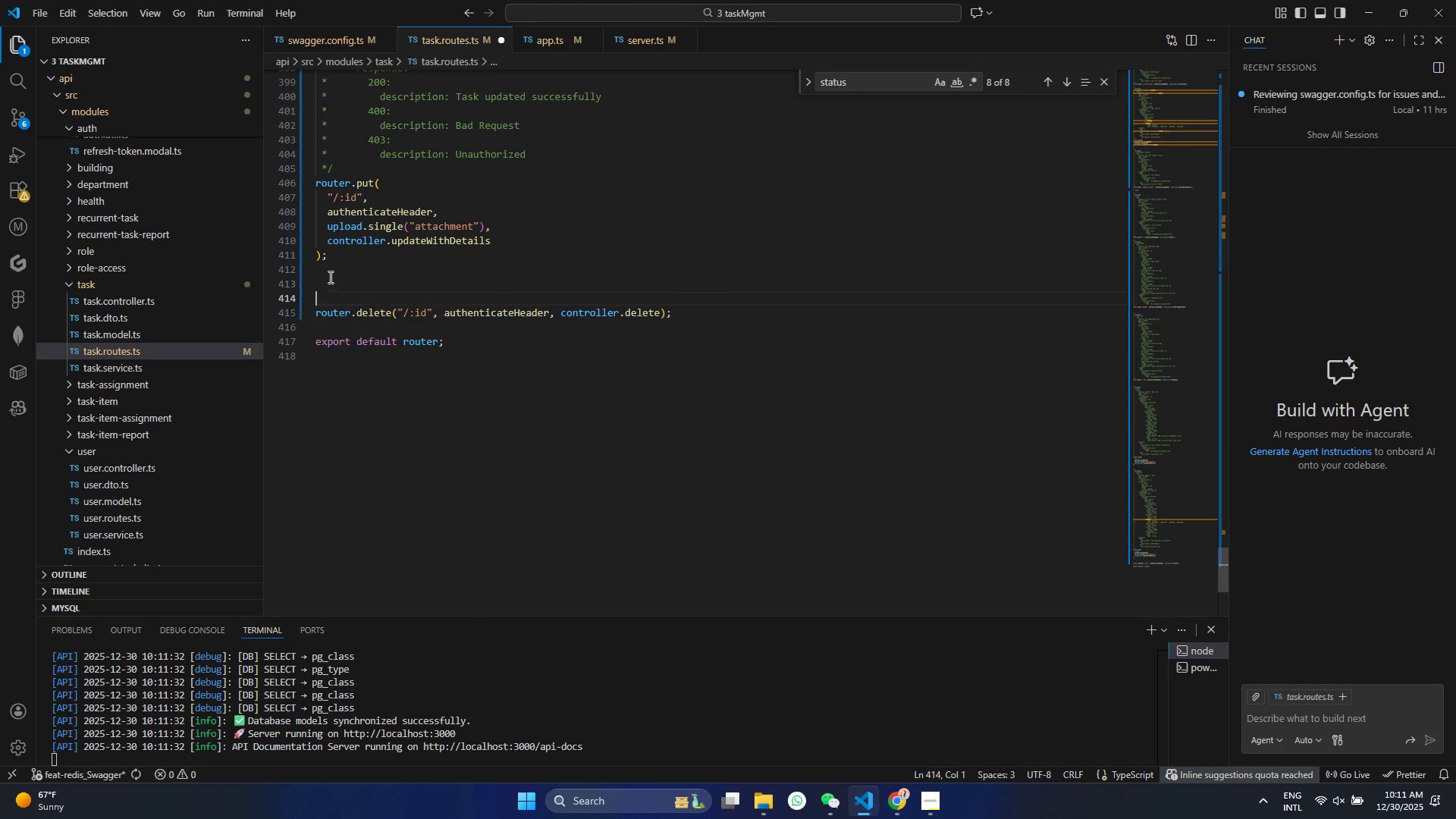 
key(Control+ControlLeft)
 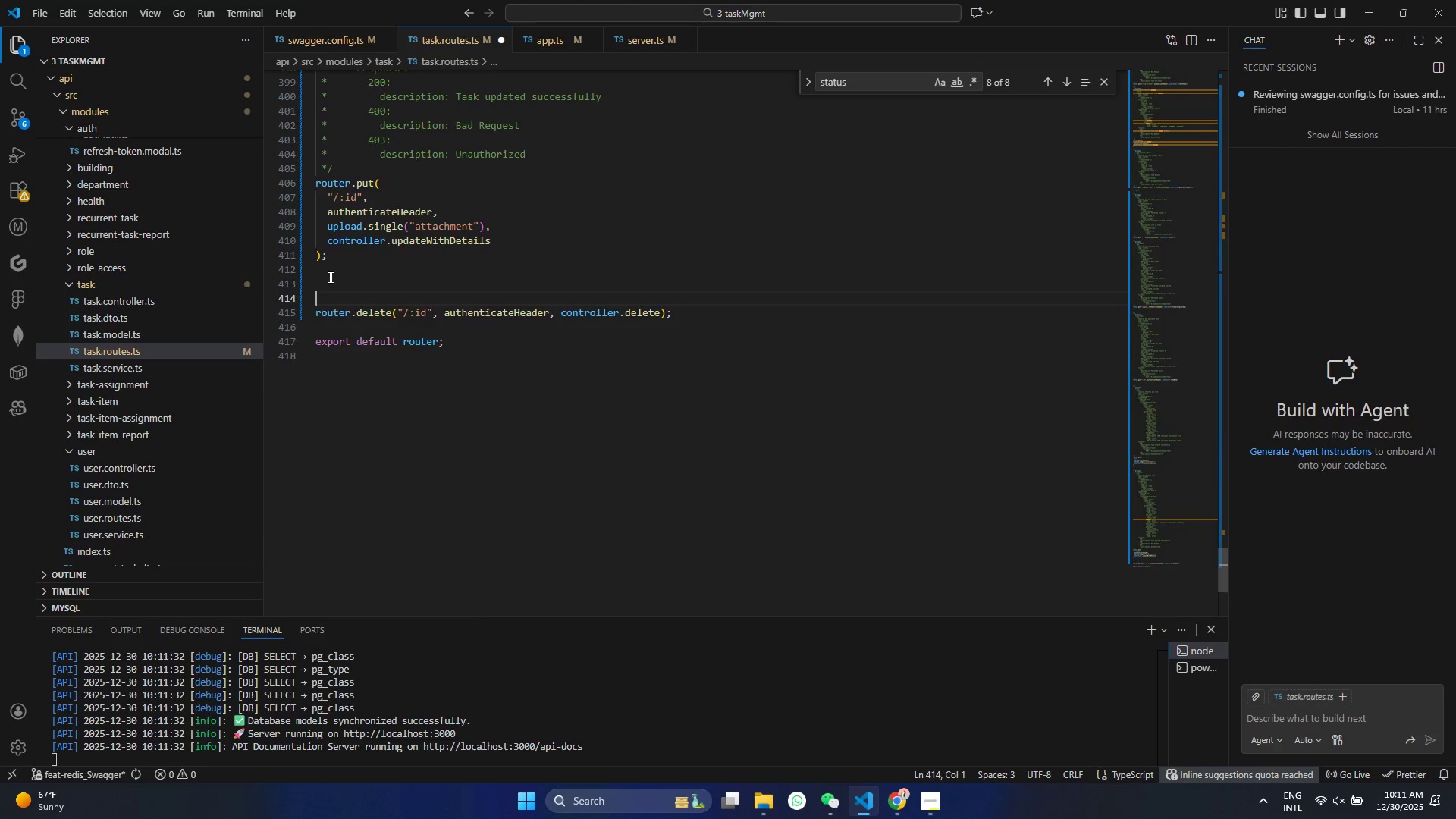 
key(Control+V)
 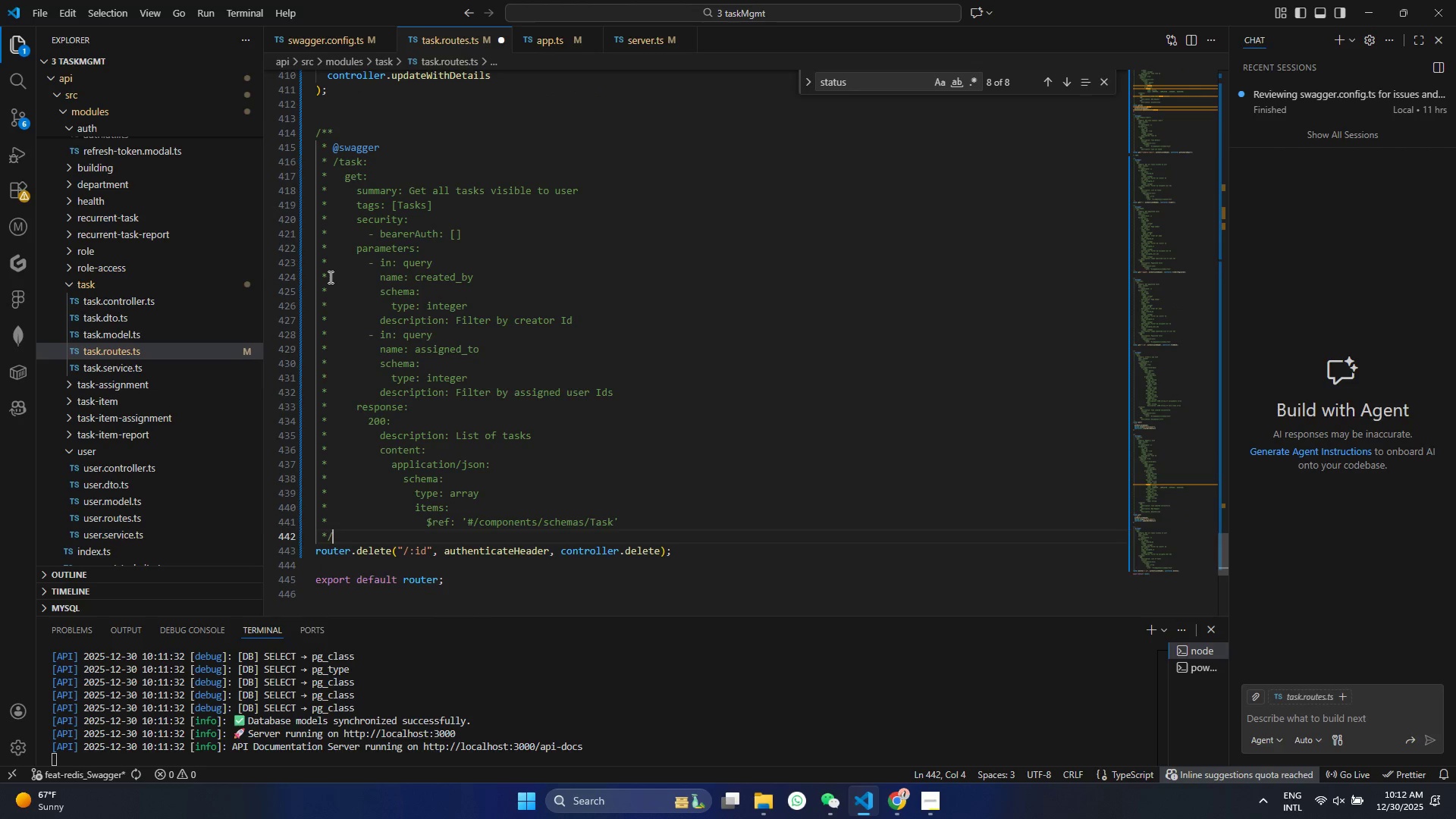 
key(Control+ControlLeft)
 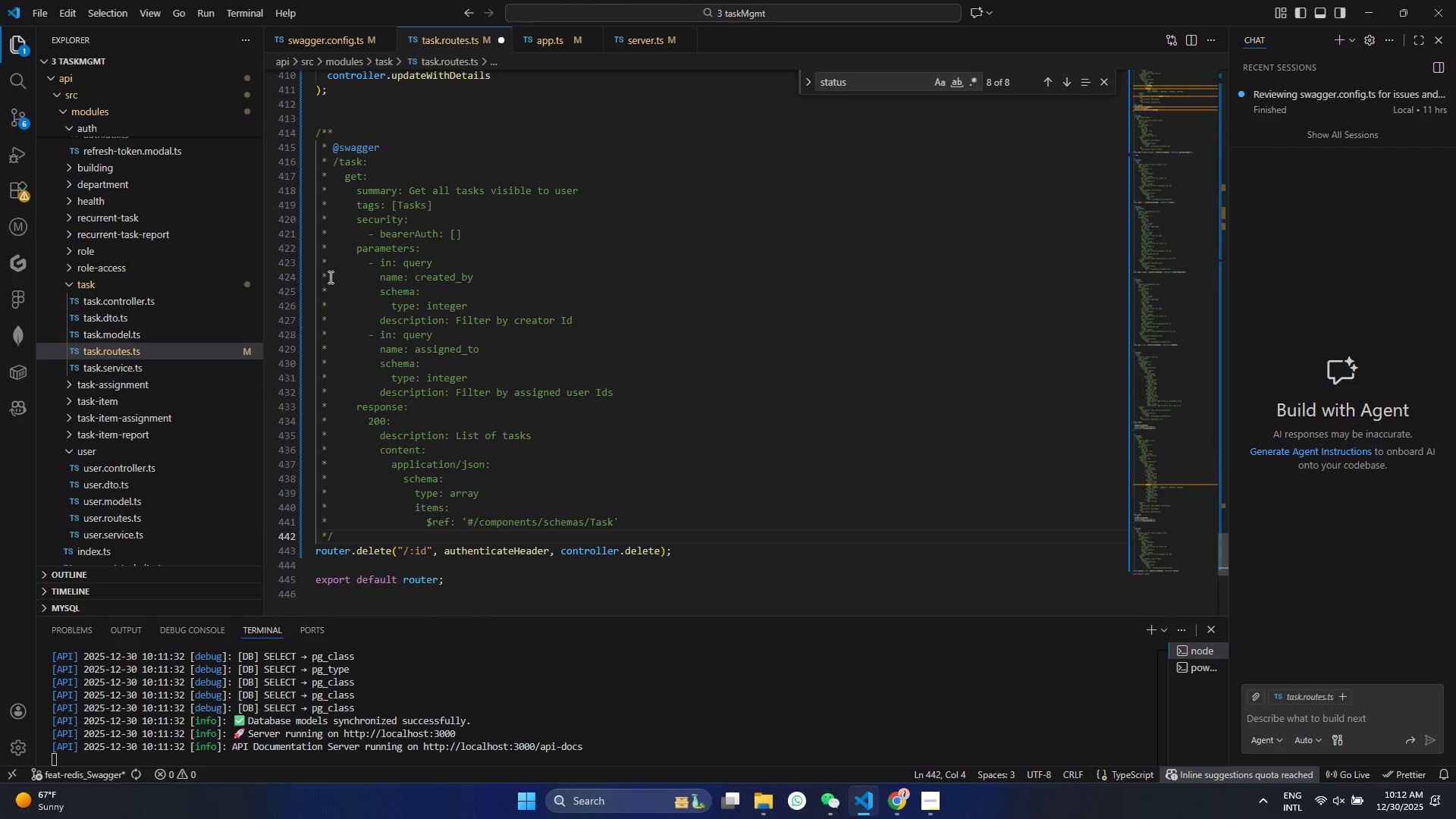 
key(Control+S)
 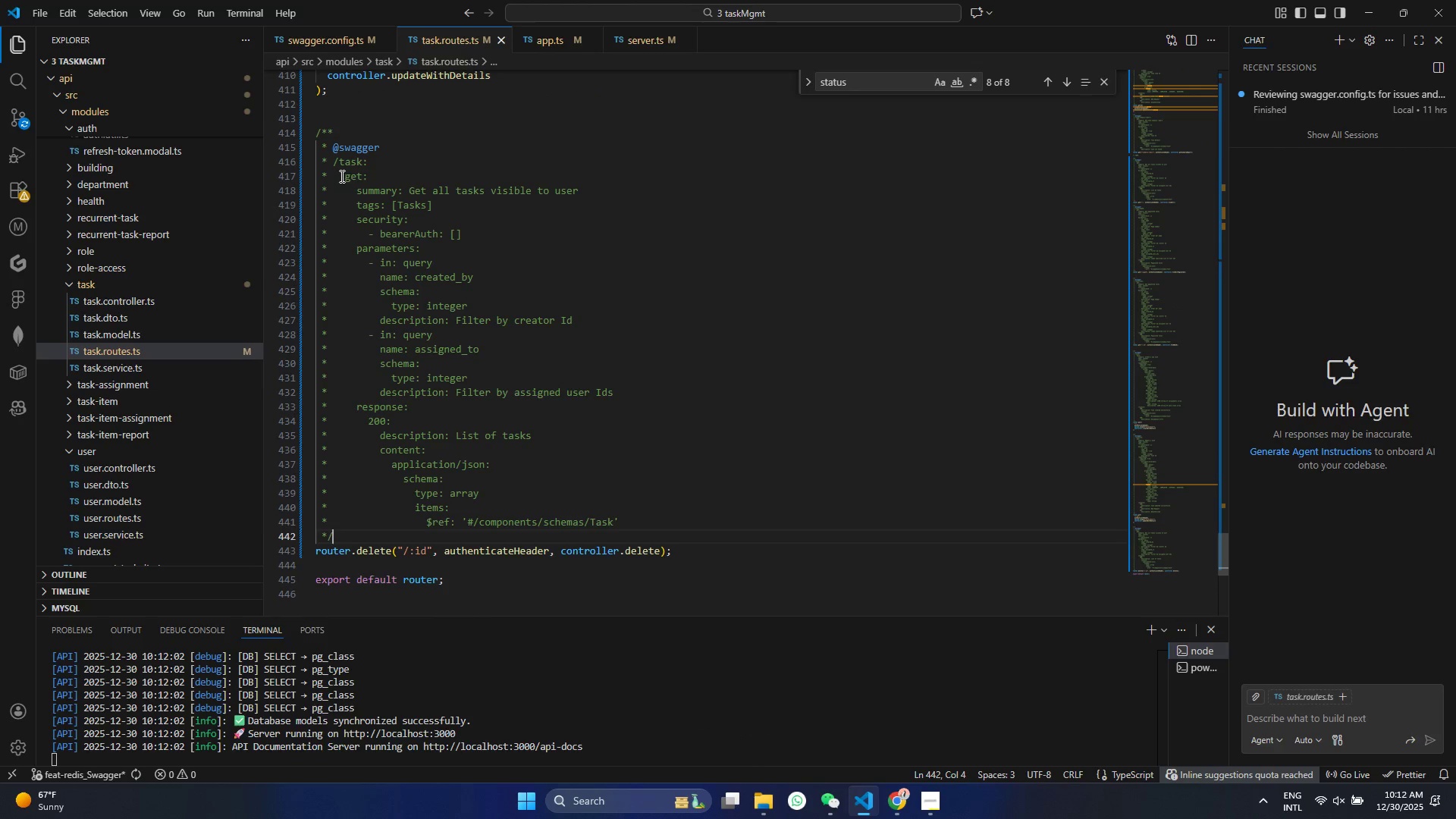 
double_click([347, 177])
 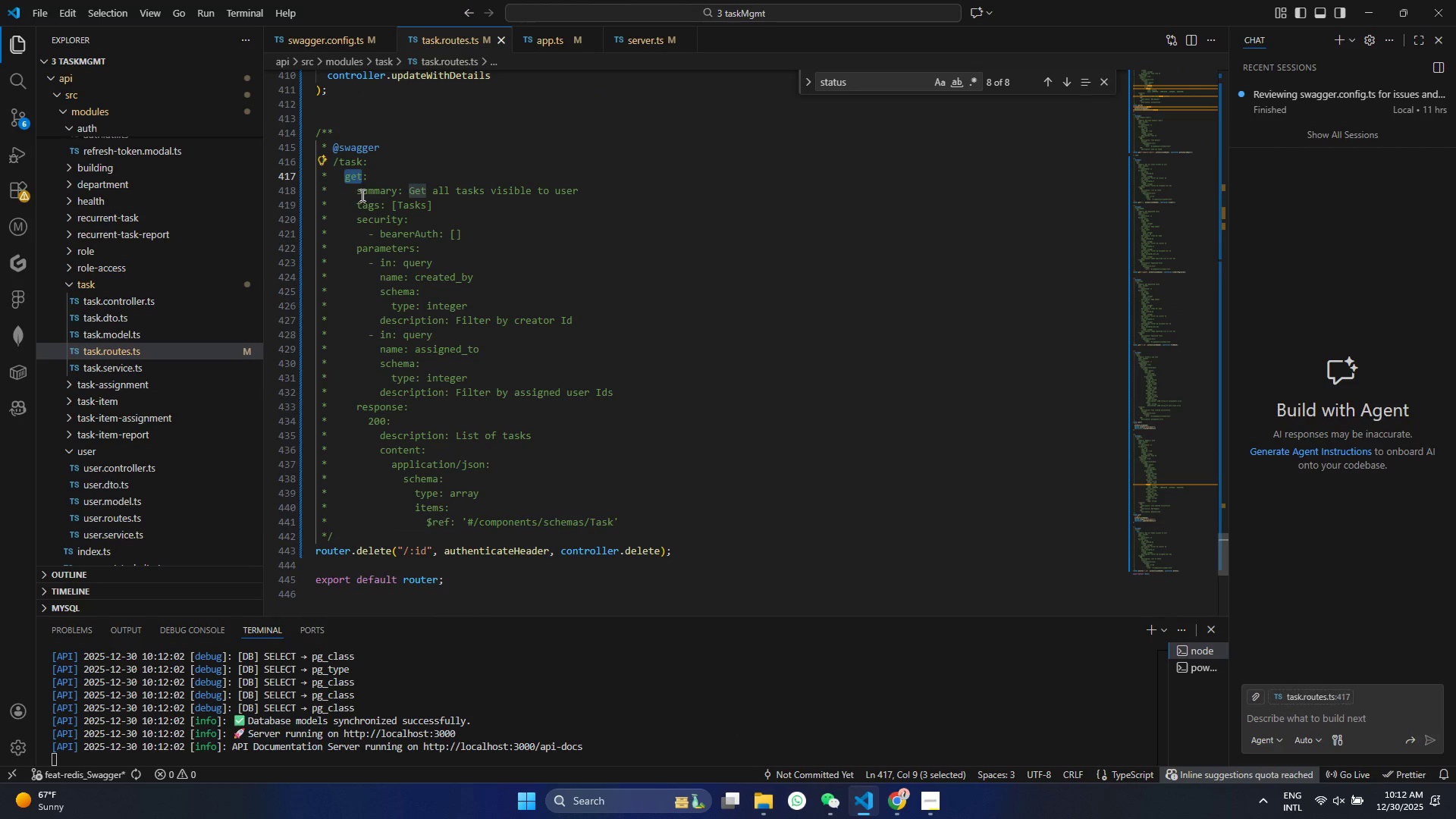 
type(delete)
 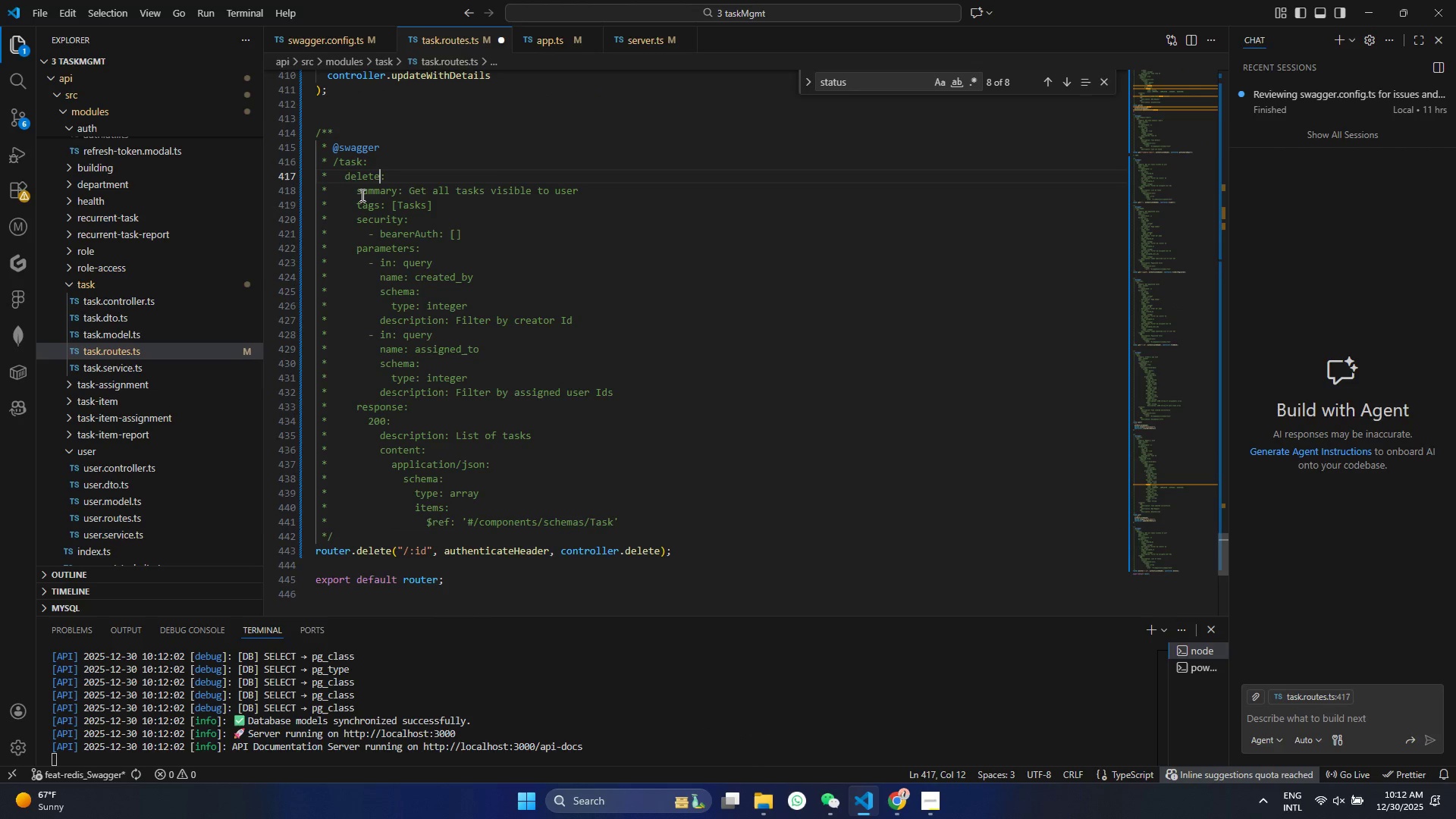 
key(Control+ControlLeft)
 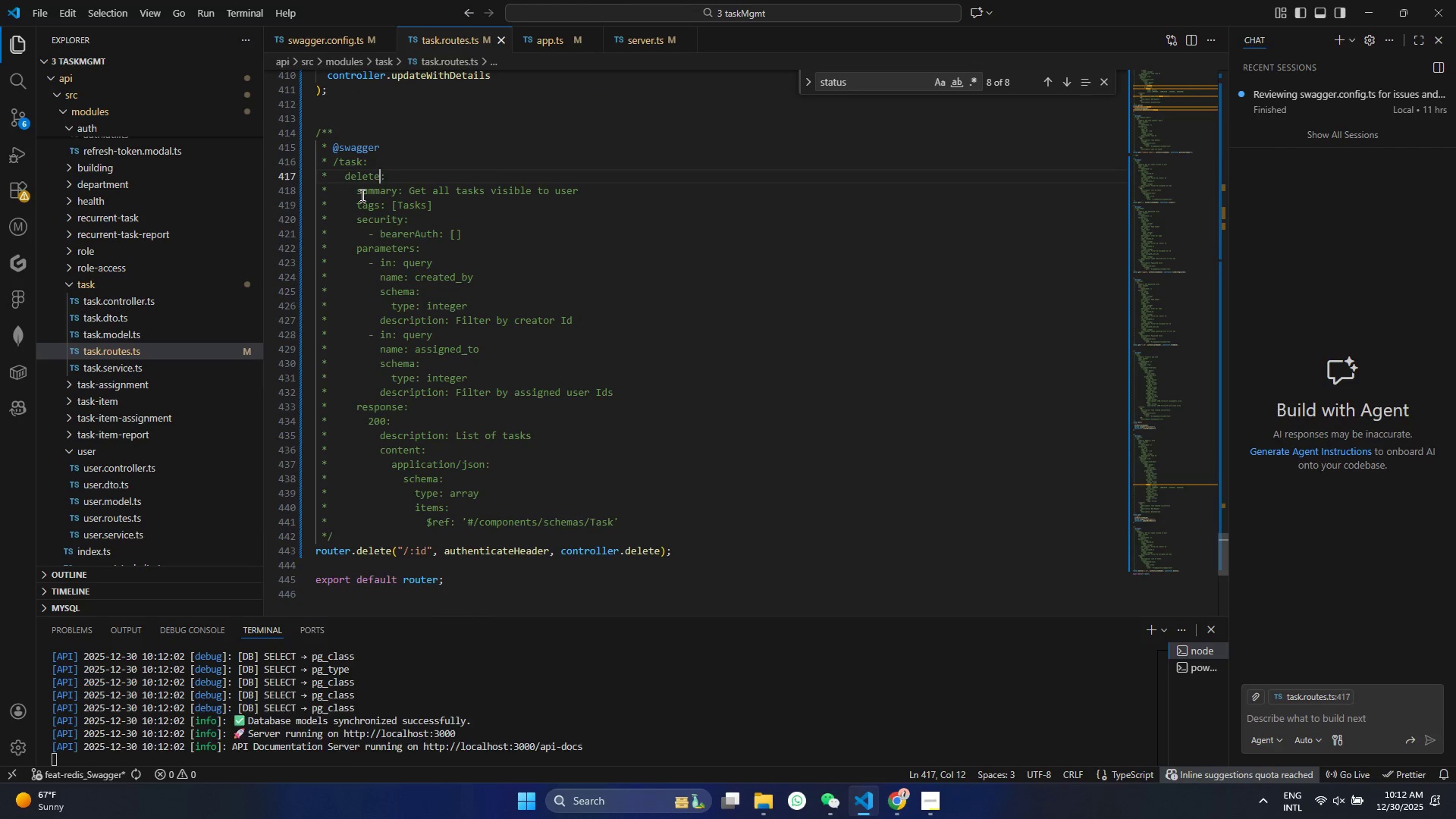 
key(Control+S)
 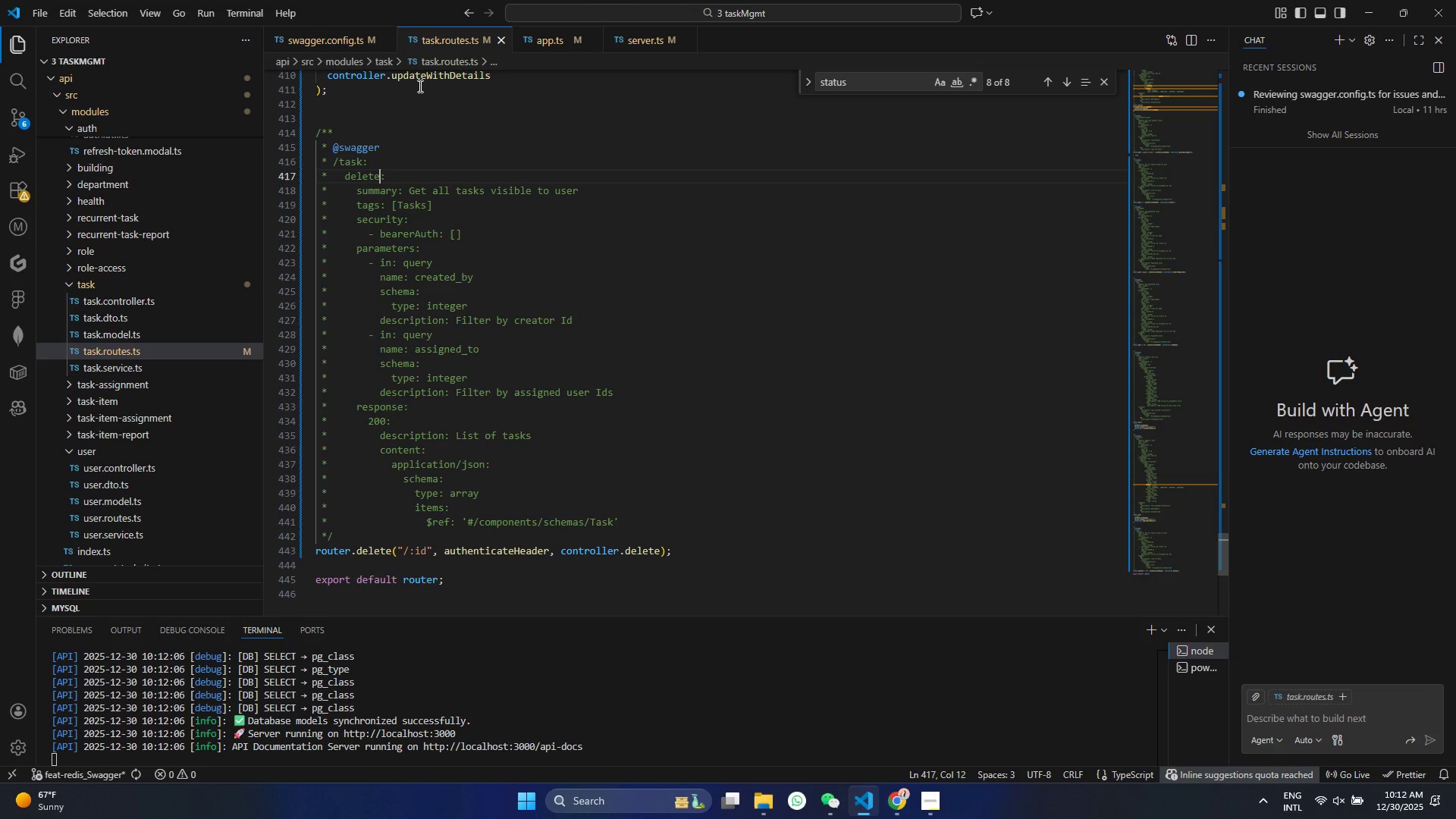 
left_click_drag(start_coordinate=[410, 190], to_coordinate=[645, 194])
 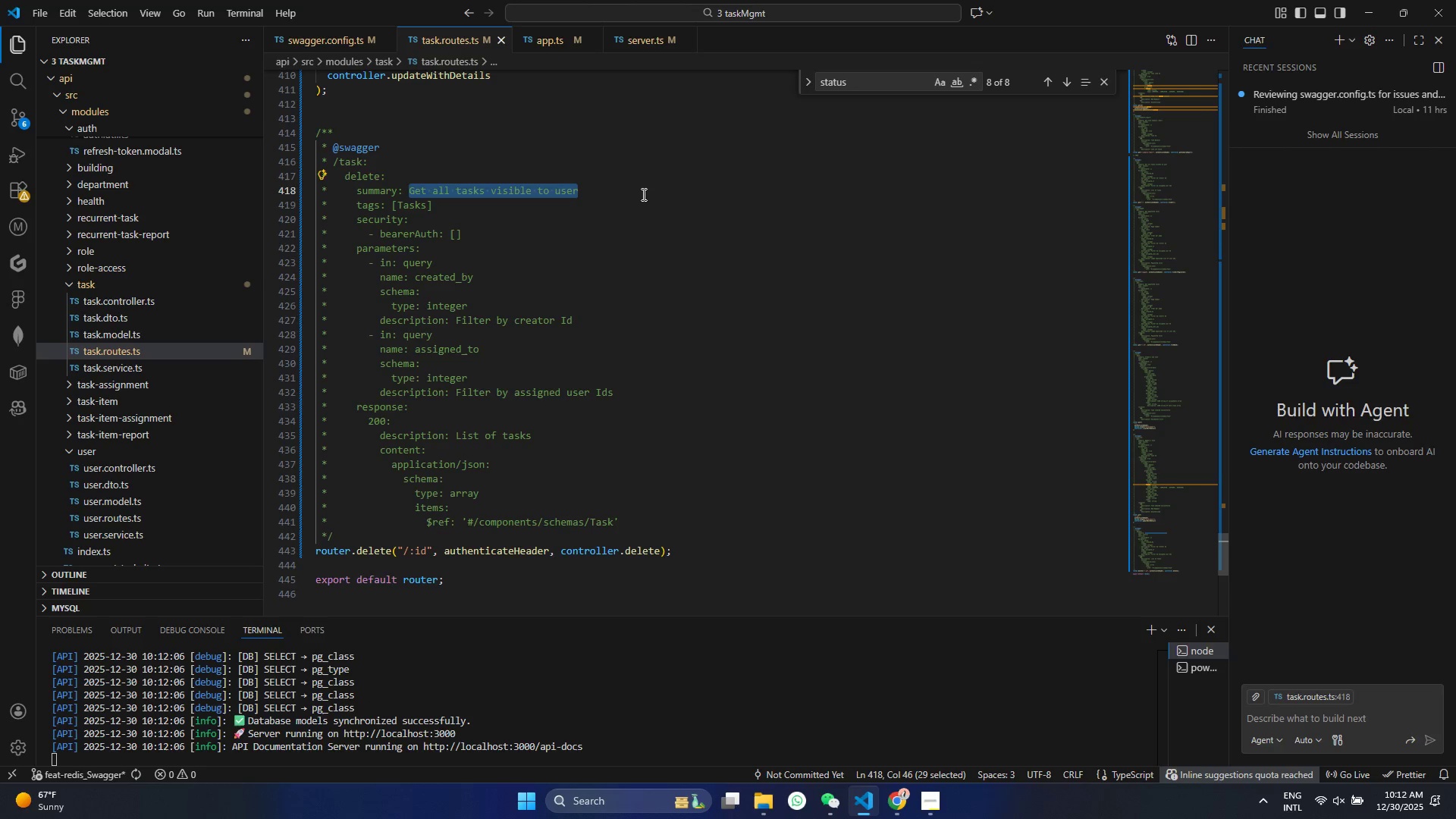 
type(delete)
key(Backspace)
key(Backspace)
key(Backspace)
key(Backspace)
key(Backspace)
key(Backspace)
type(Delete a task)
 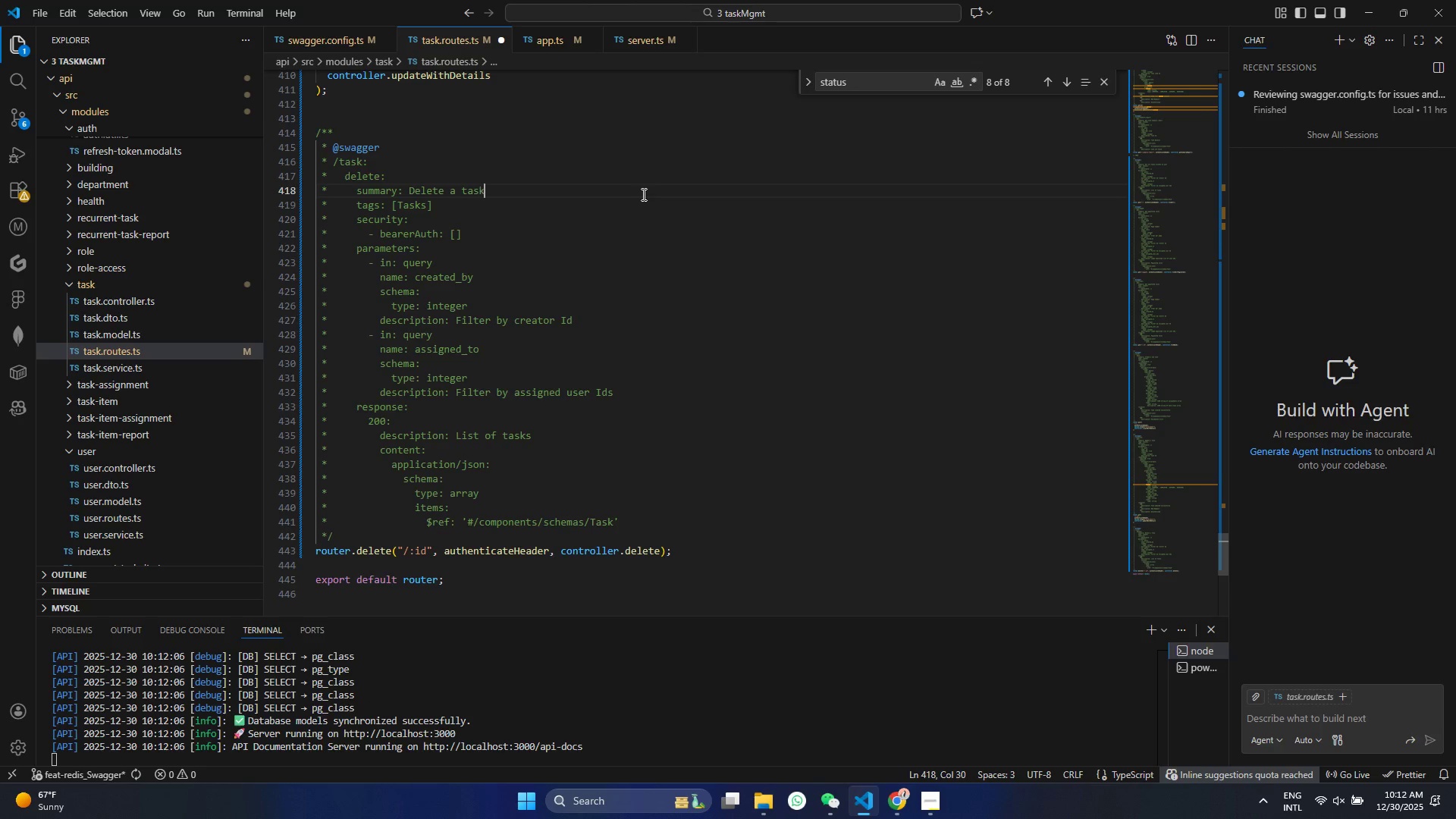 
key(Control+ControlLeft)
 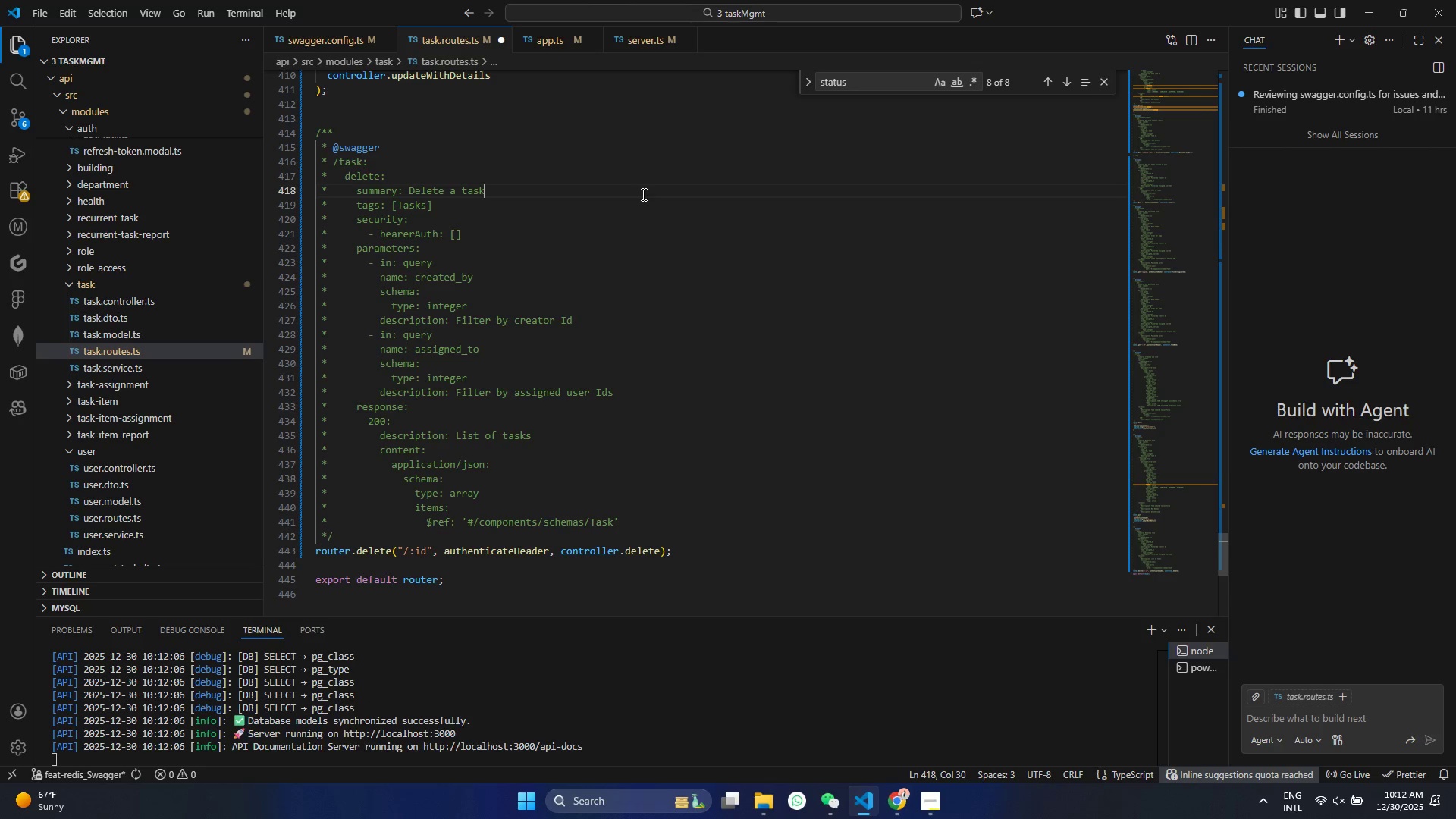 
key(Control+S)
 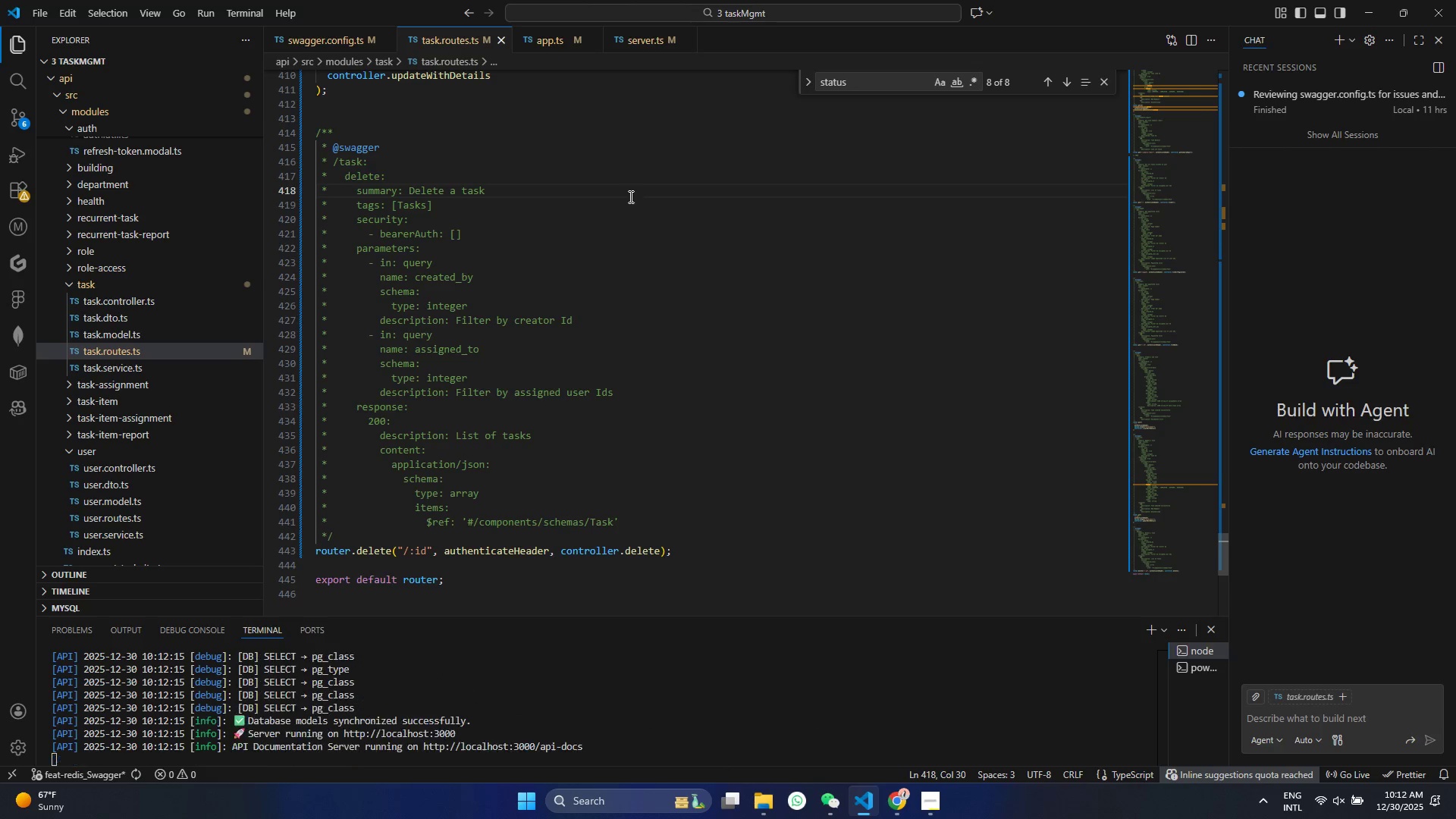 
scroll: coordinate [640, 196], scroll_direction: down, amount: 2.0
 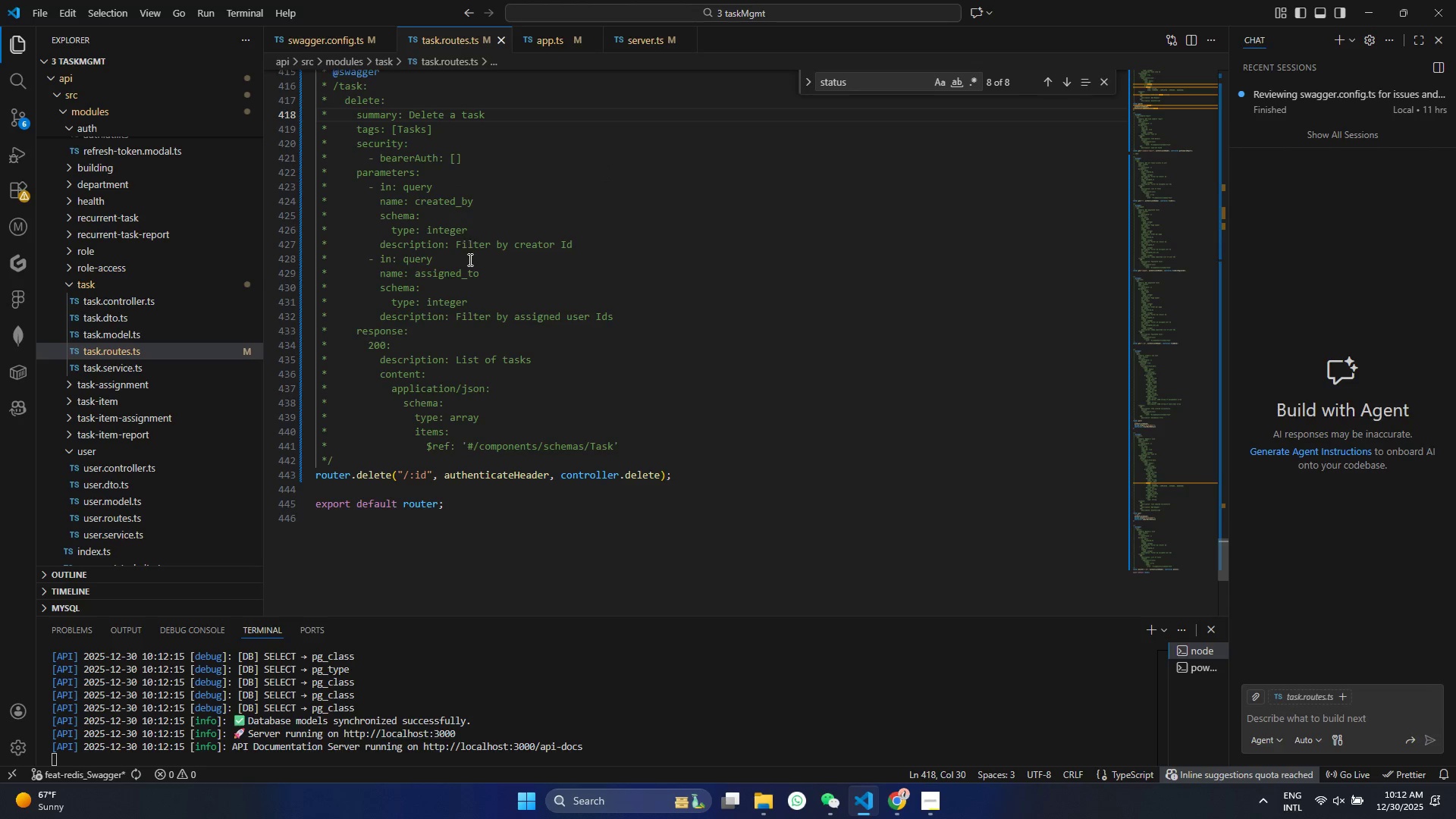 
left_click_drag(start_coordinate=[649, 312], to_coordinate=[168, 262])
 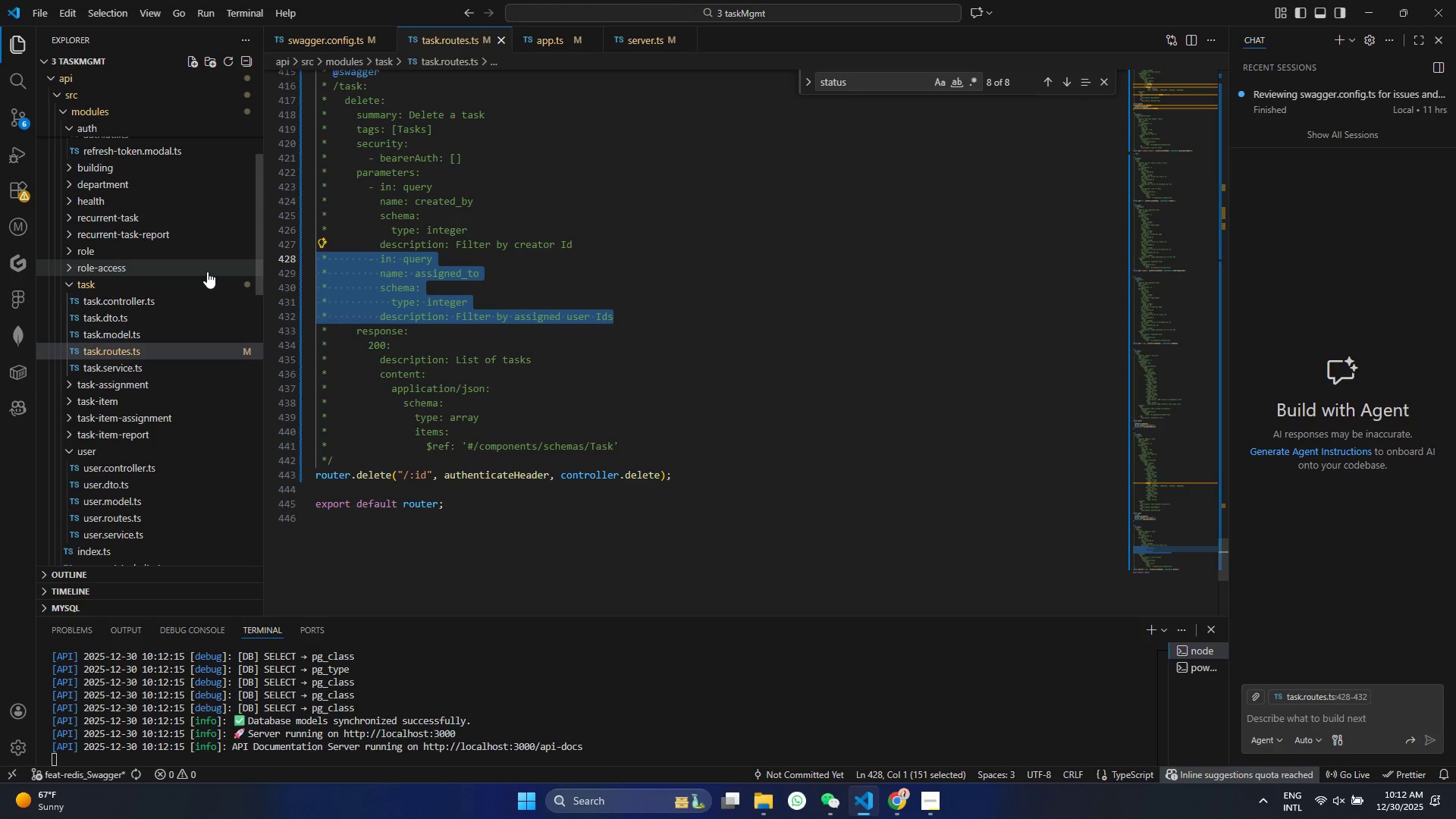 
key(Backspace)
 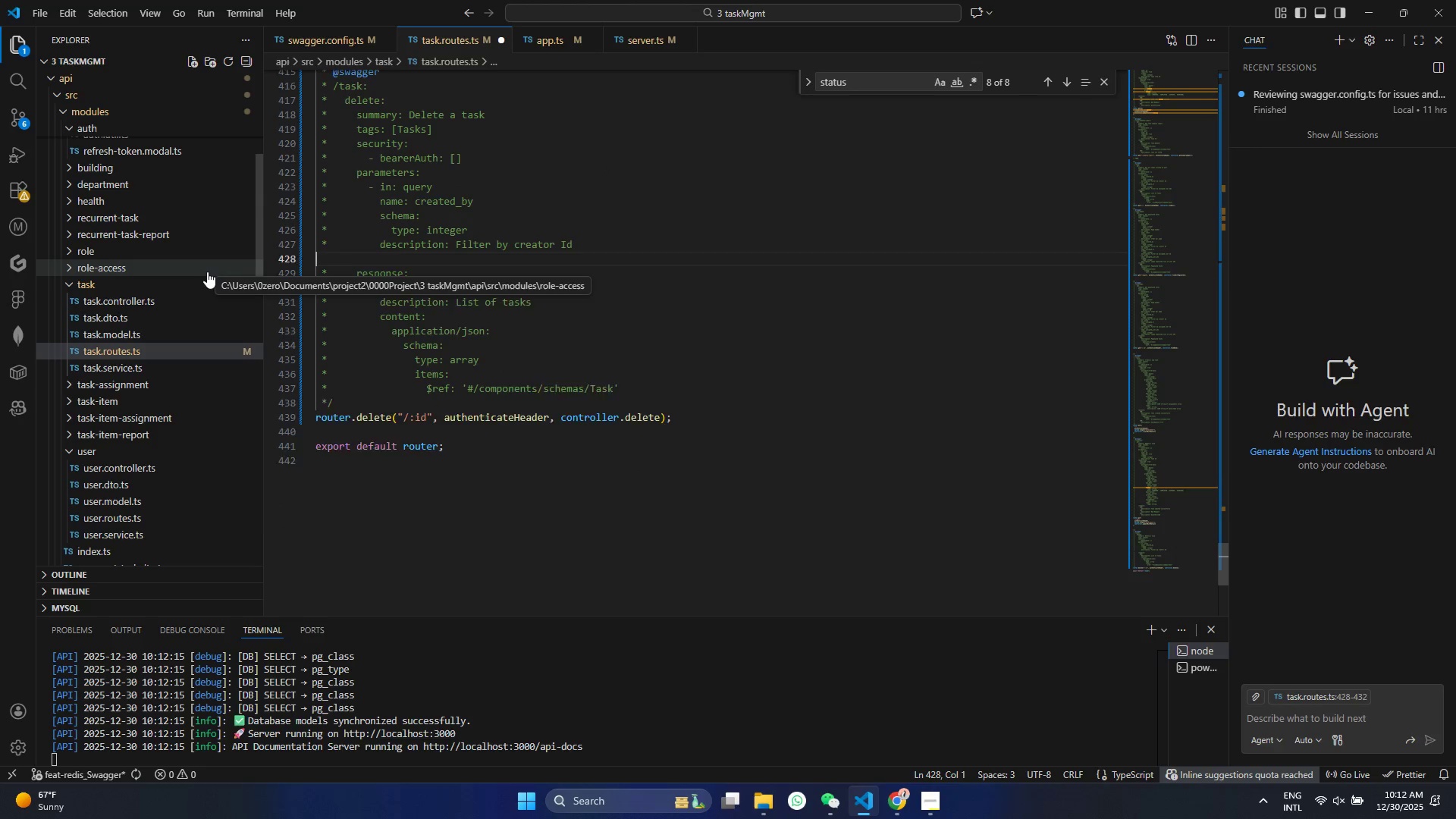 
key(Backspace)
 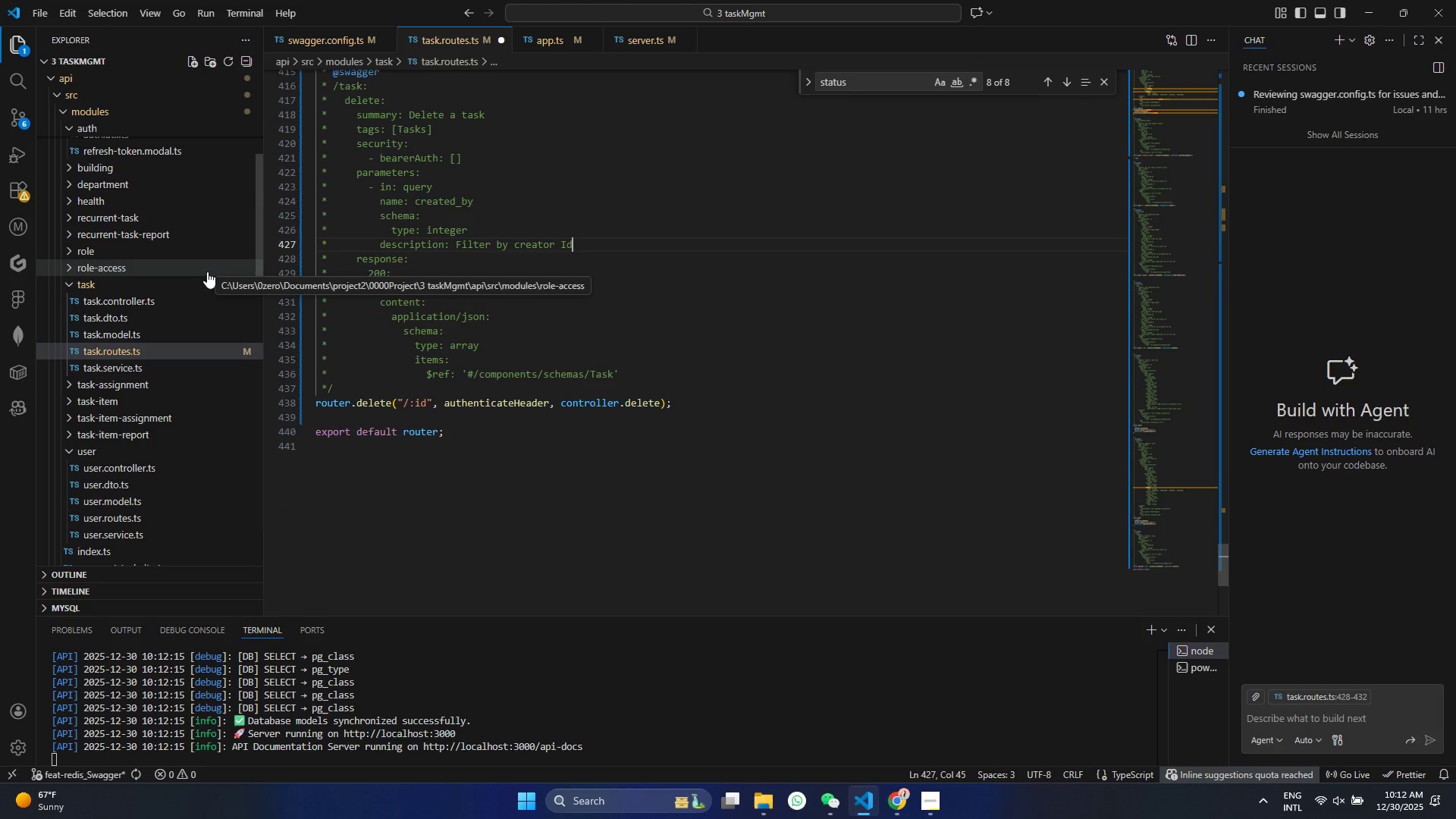 
key(Control+ControlLeft)
 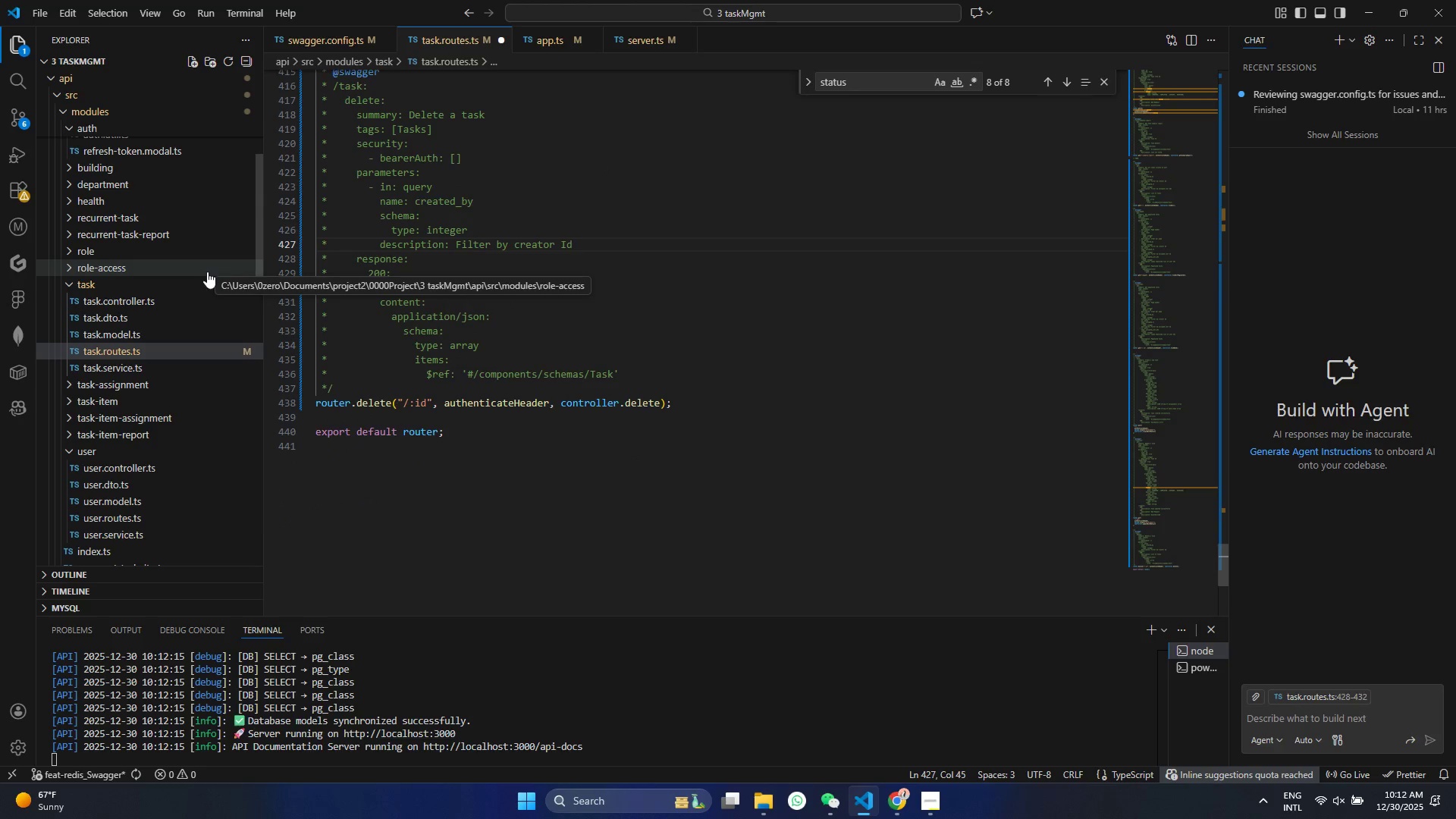 
key(Control+S)
 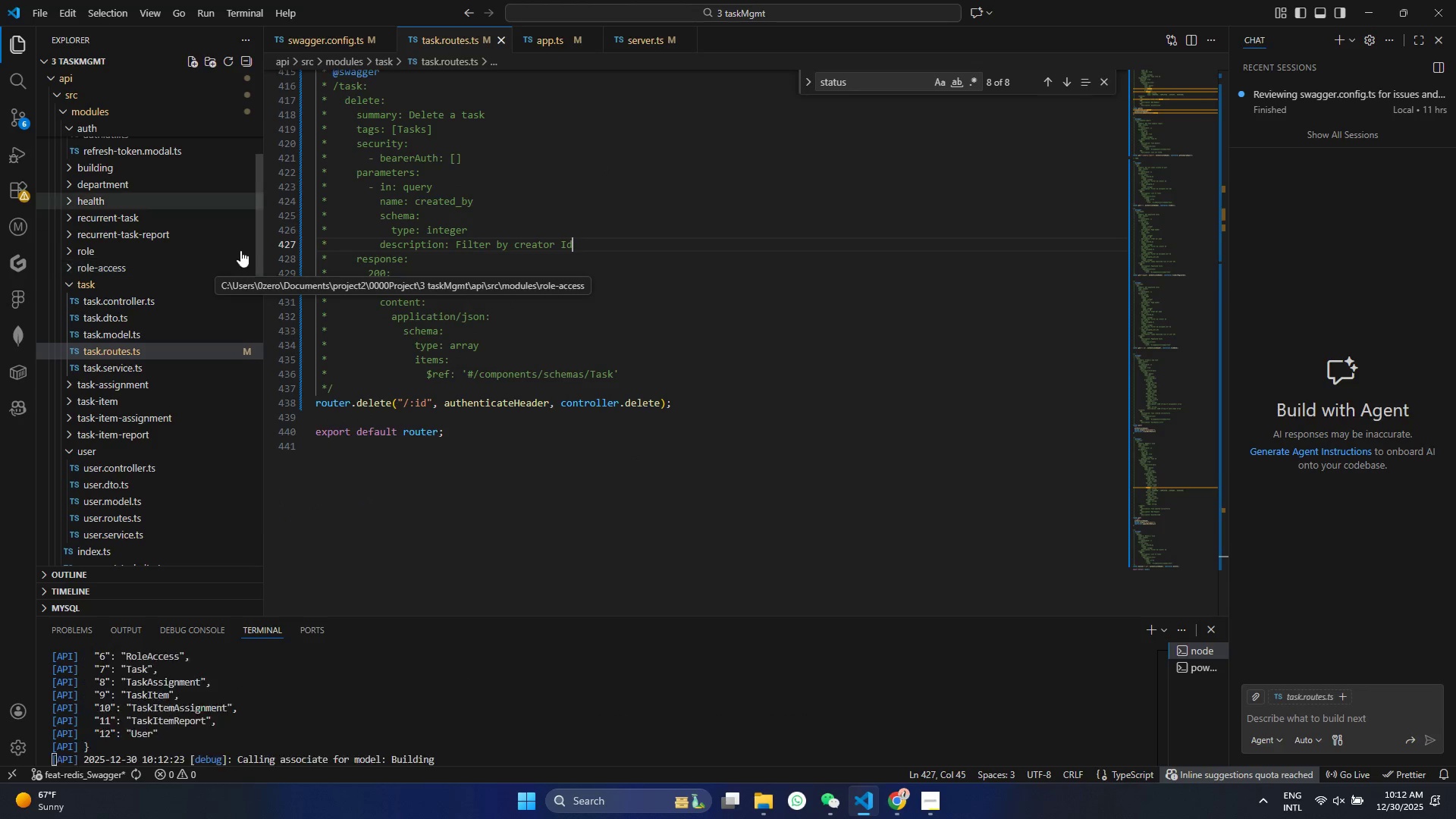 
left_click([566, 418])
 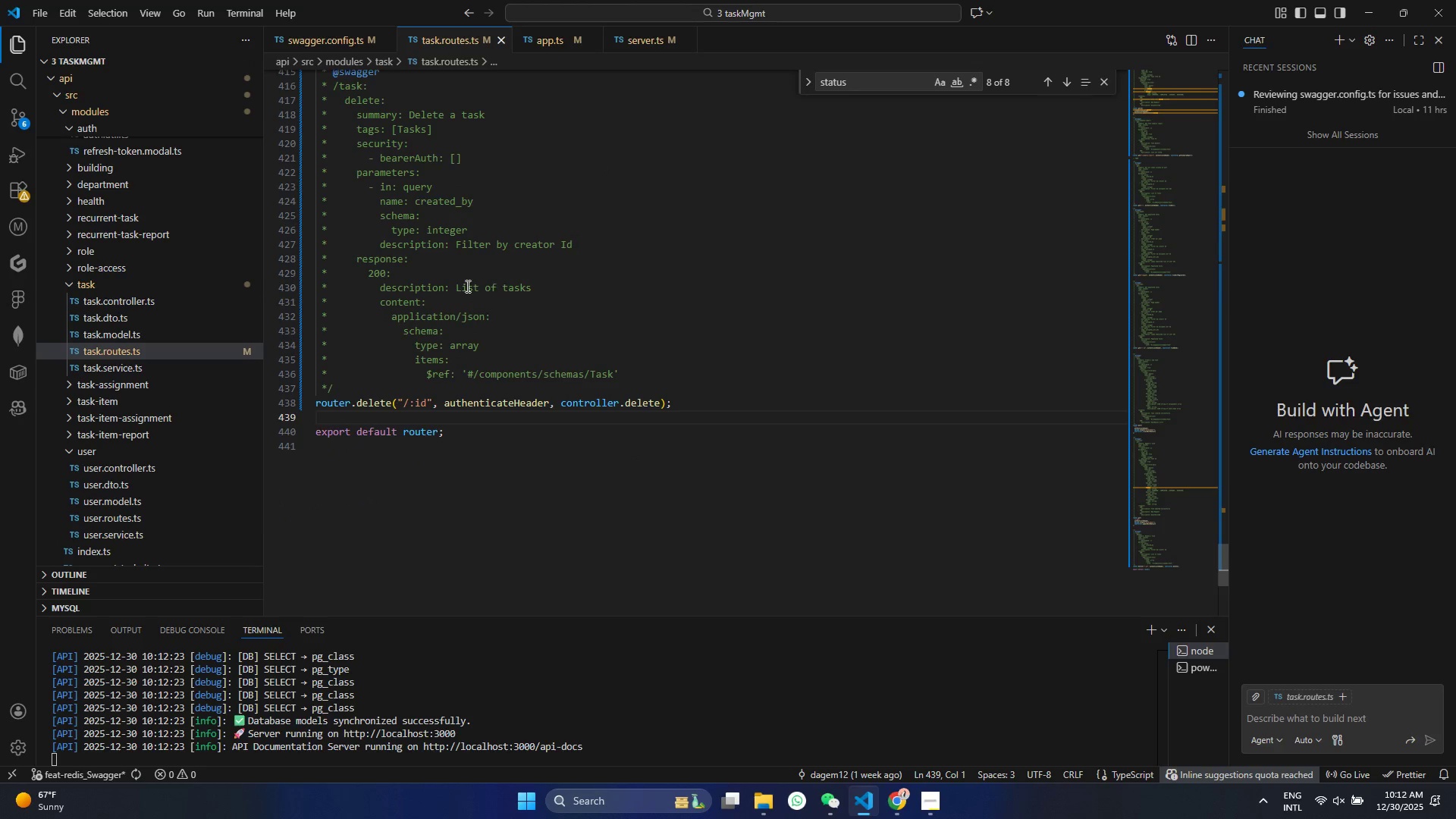 
left_click_drag(start_coordinate=[450, 287], to_coordinate=[563, 289])
 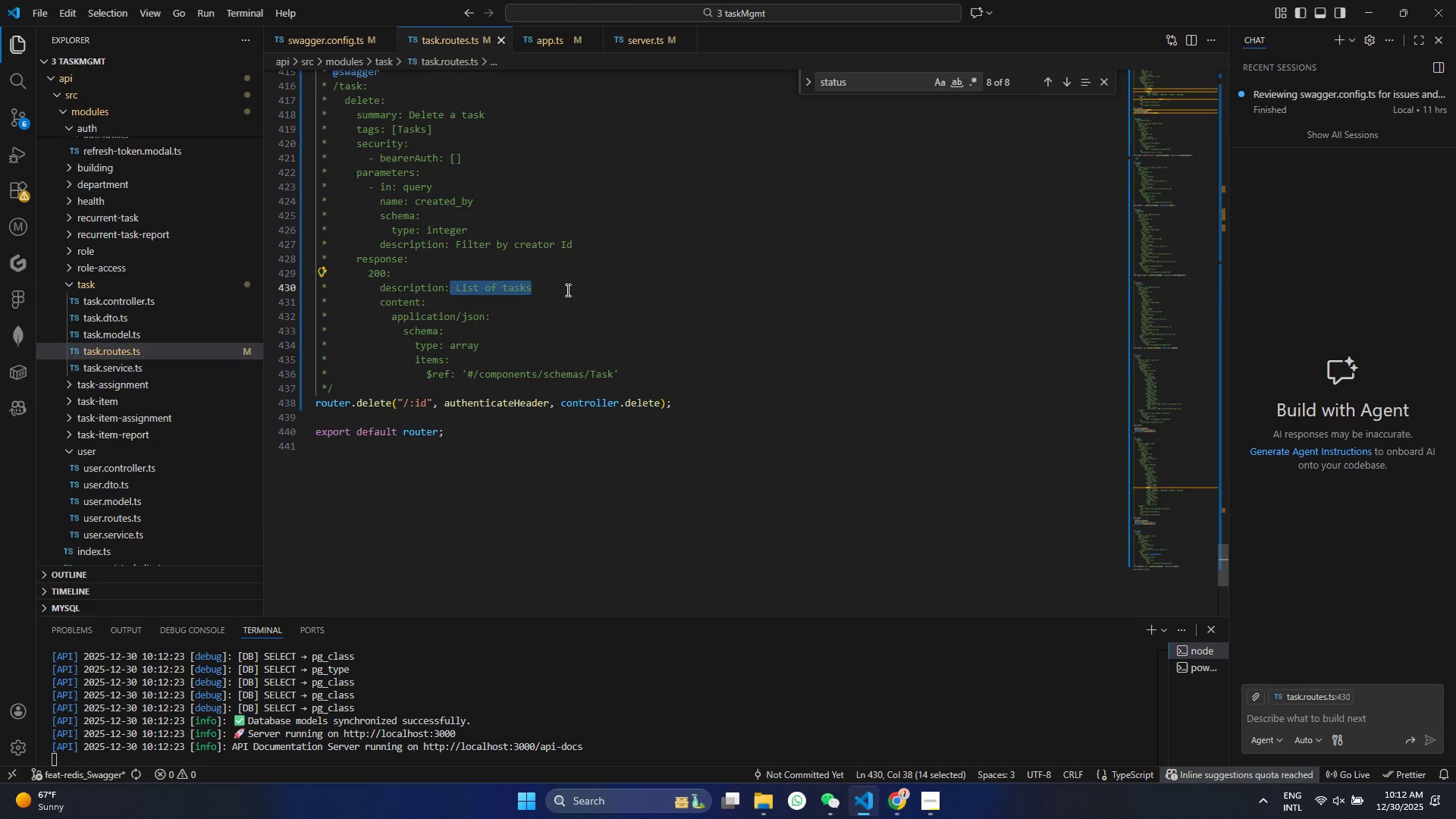 
key(Backspace)
type( Task deleted successfully)
 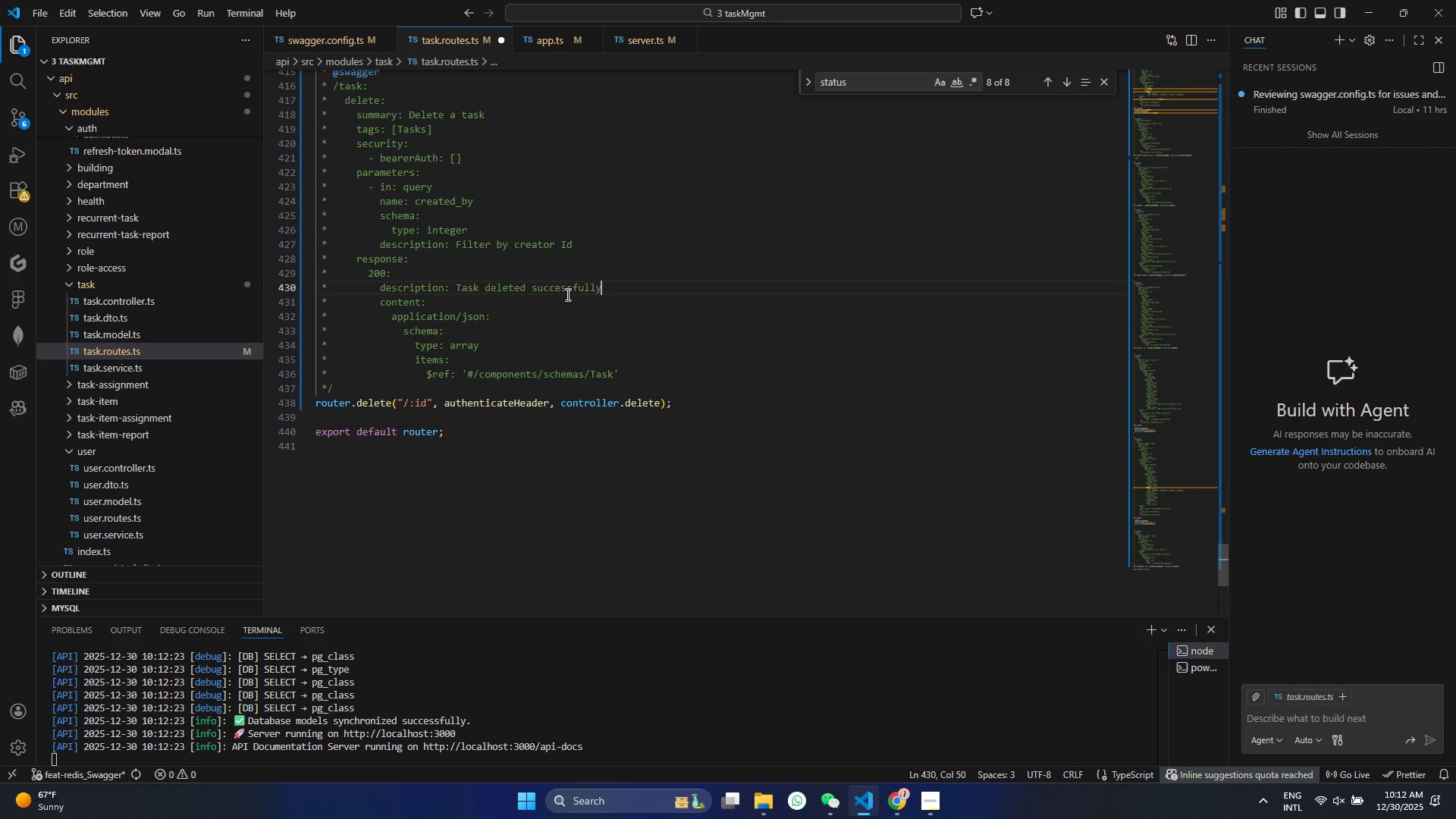 
key(Control+ControlLeft)
 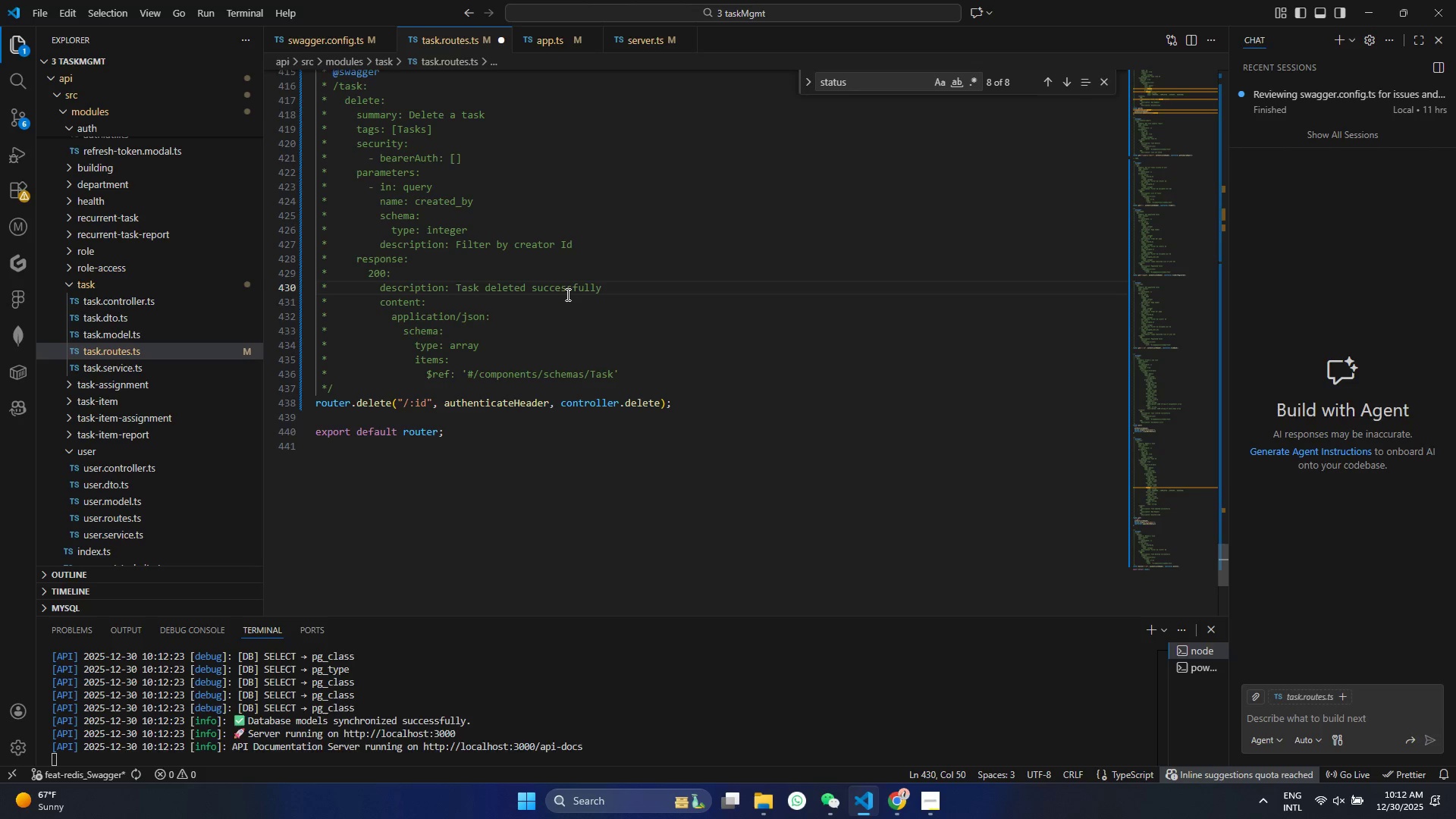 
key(Control+S)
 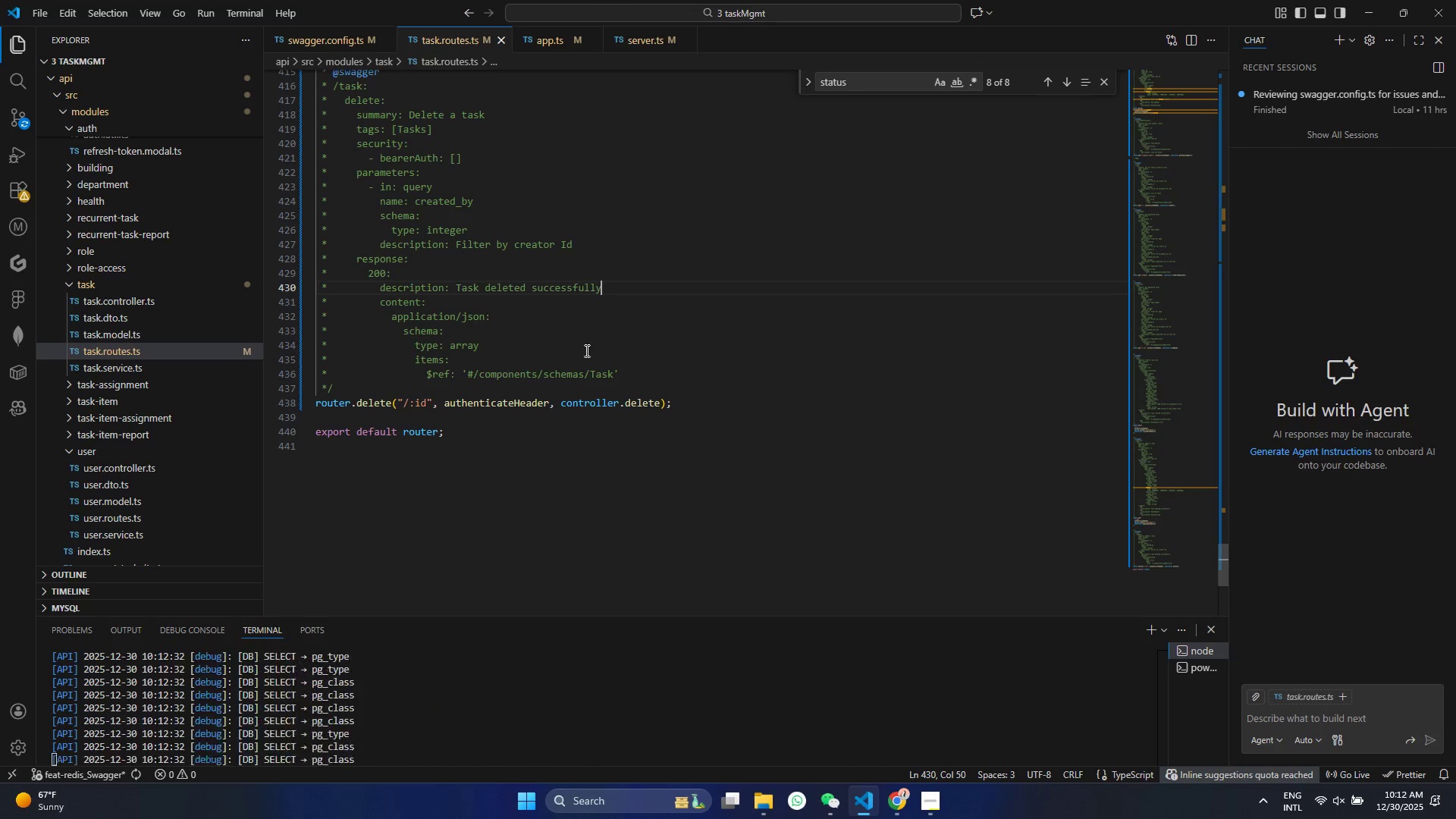 
left_click_drag(start_coordinate=[639, 372], to_coordinate=[234, 304])
 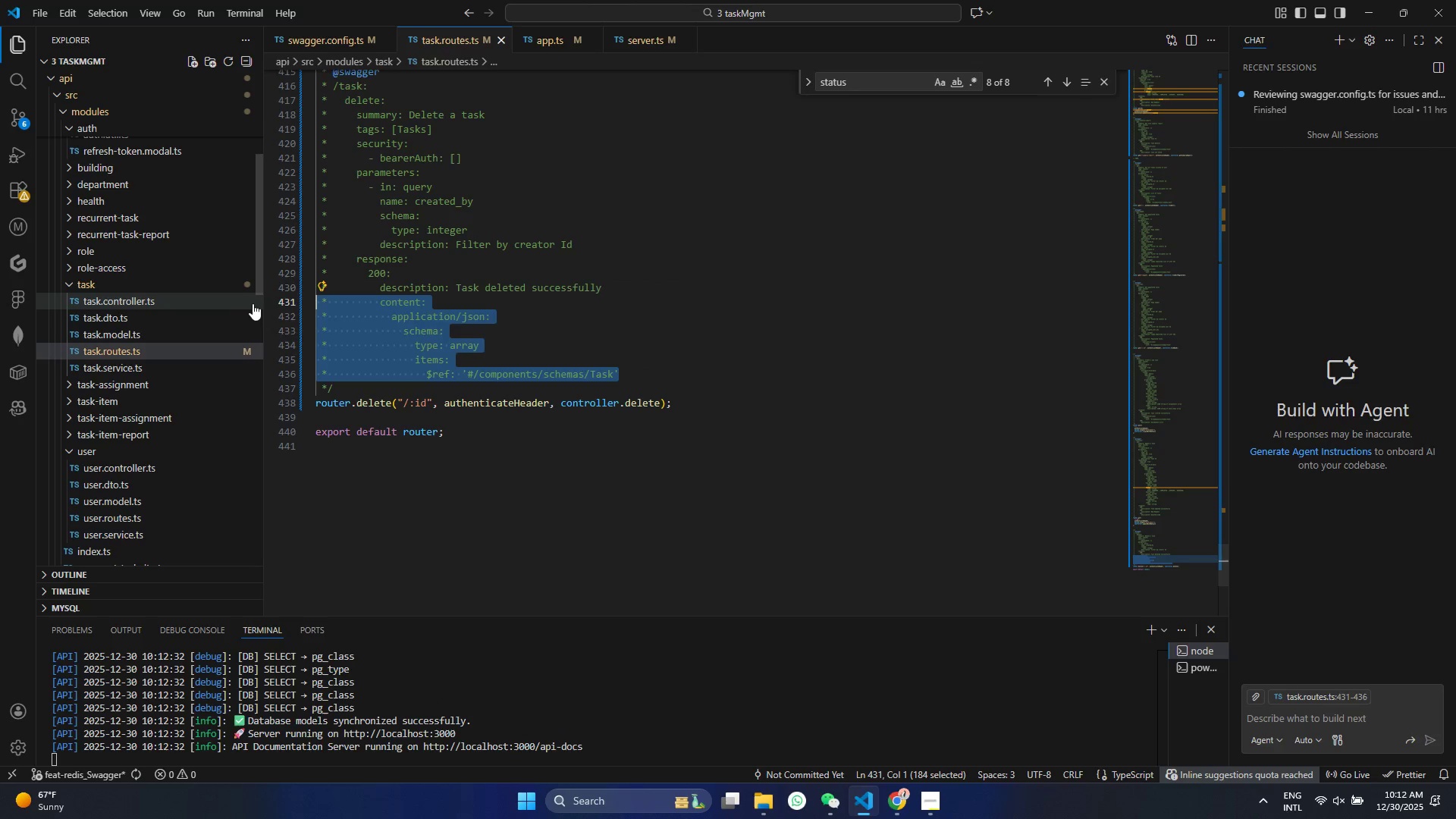 
key(Backspace)
 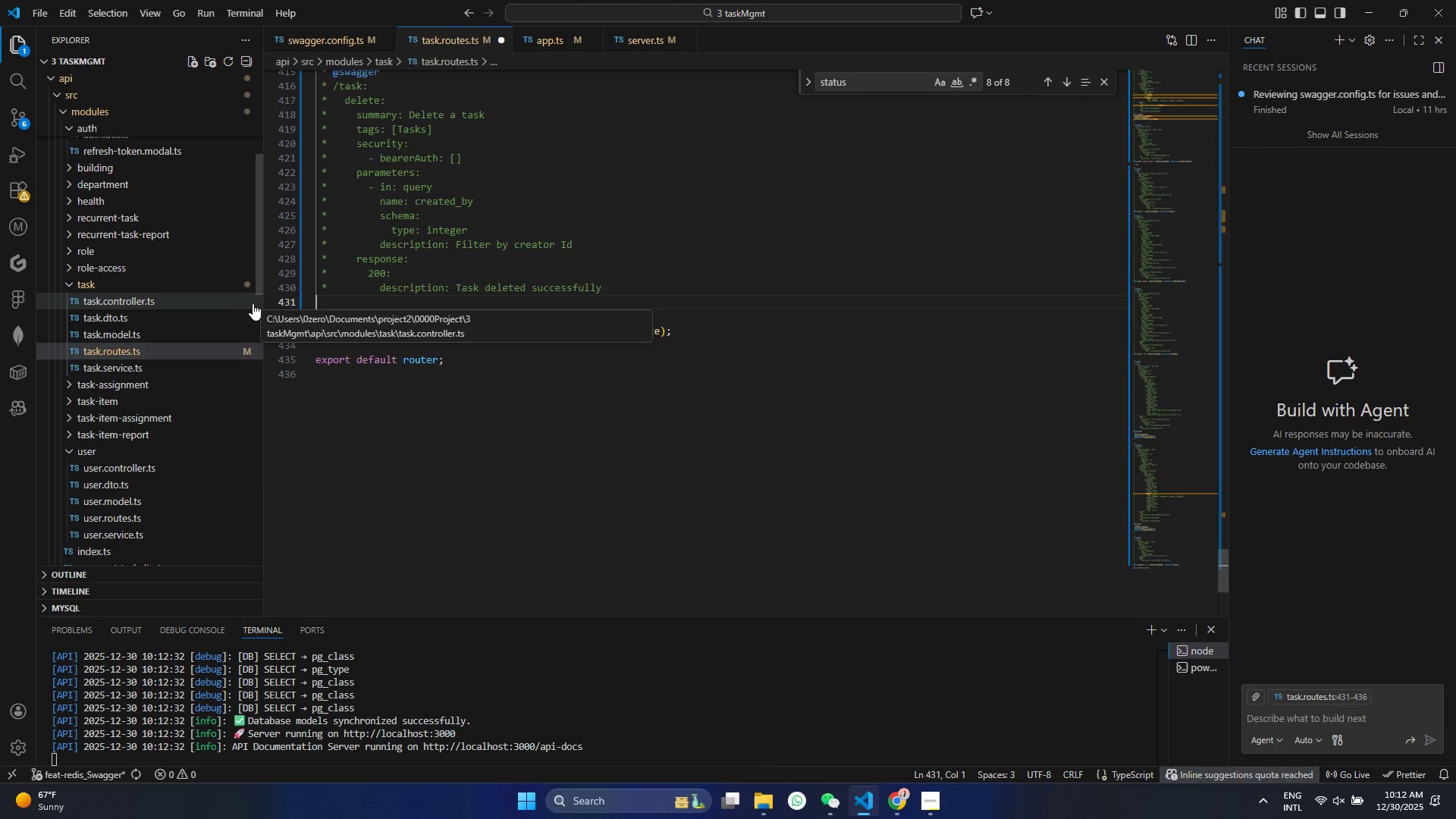 
key(Backspace)
 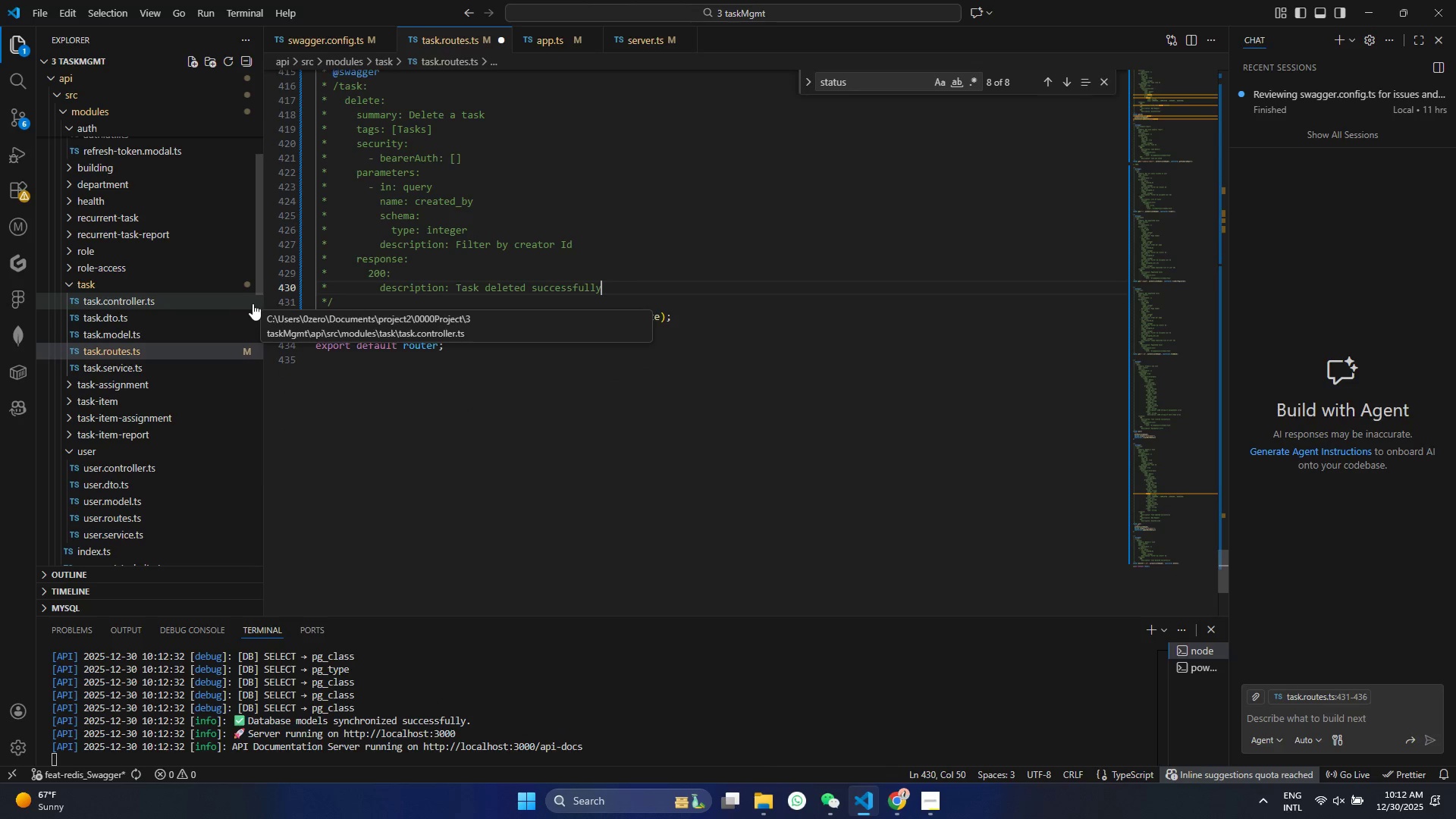 
key(Control+ControlLeft)
 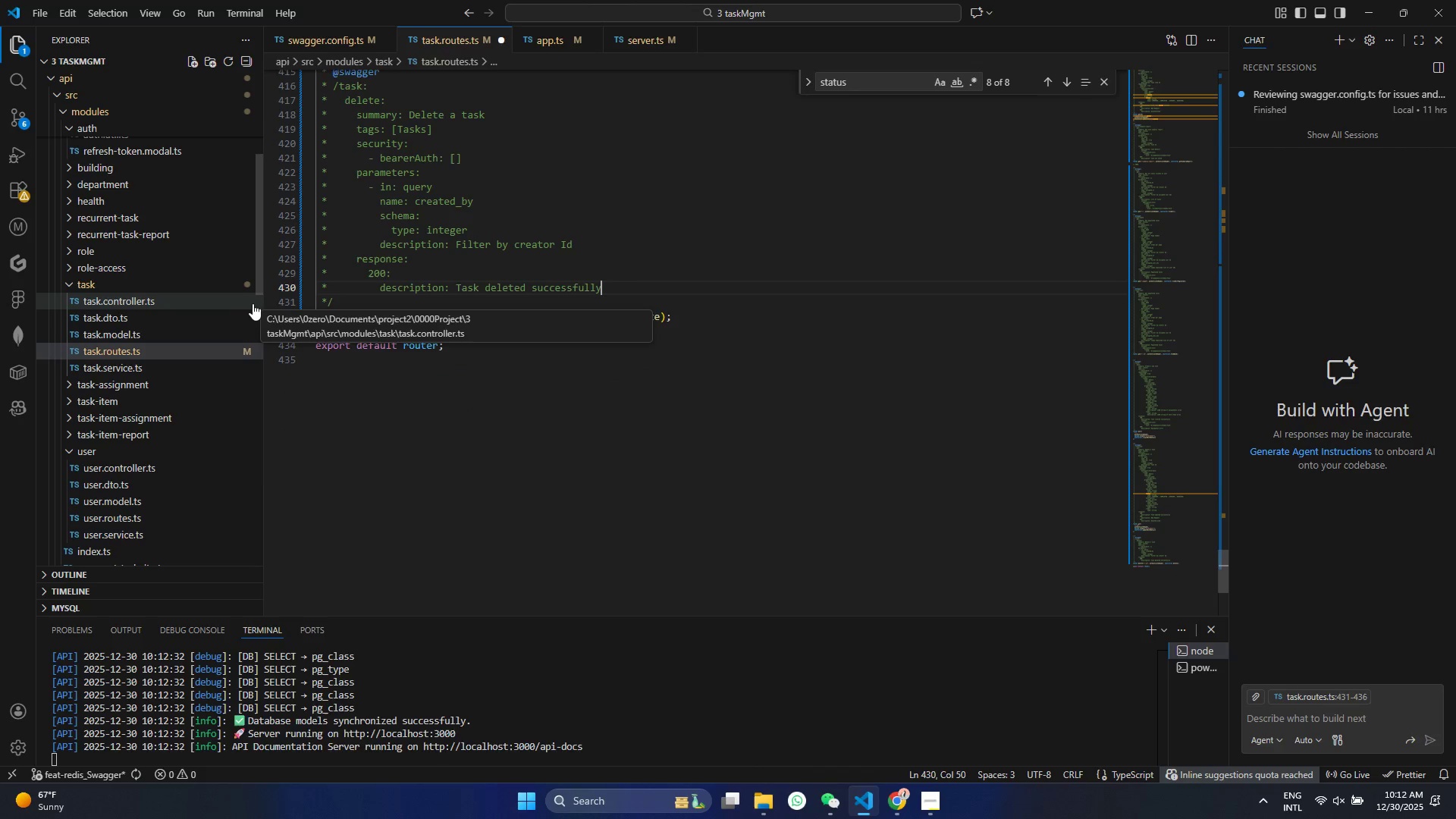 
key(Control+S)
 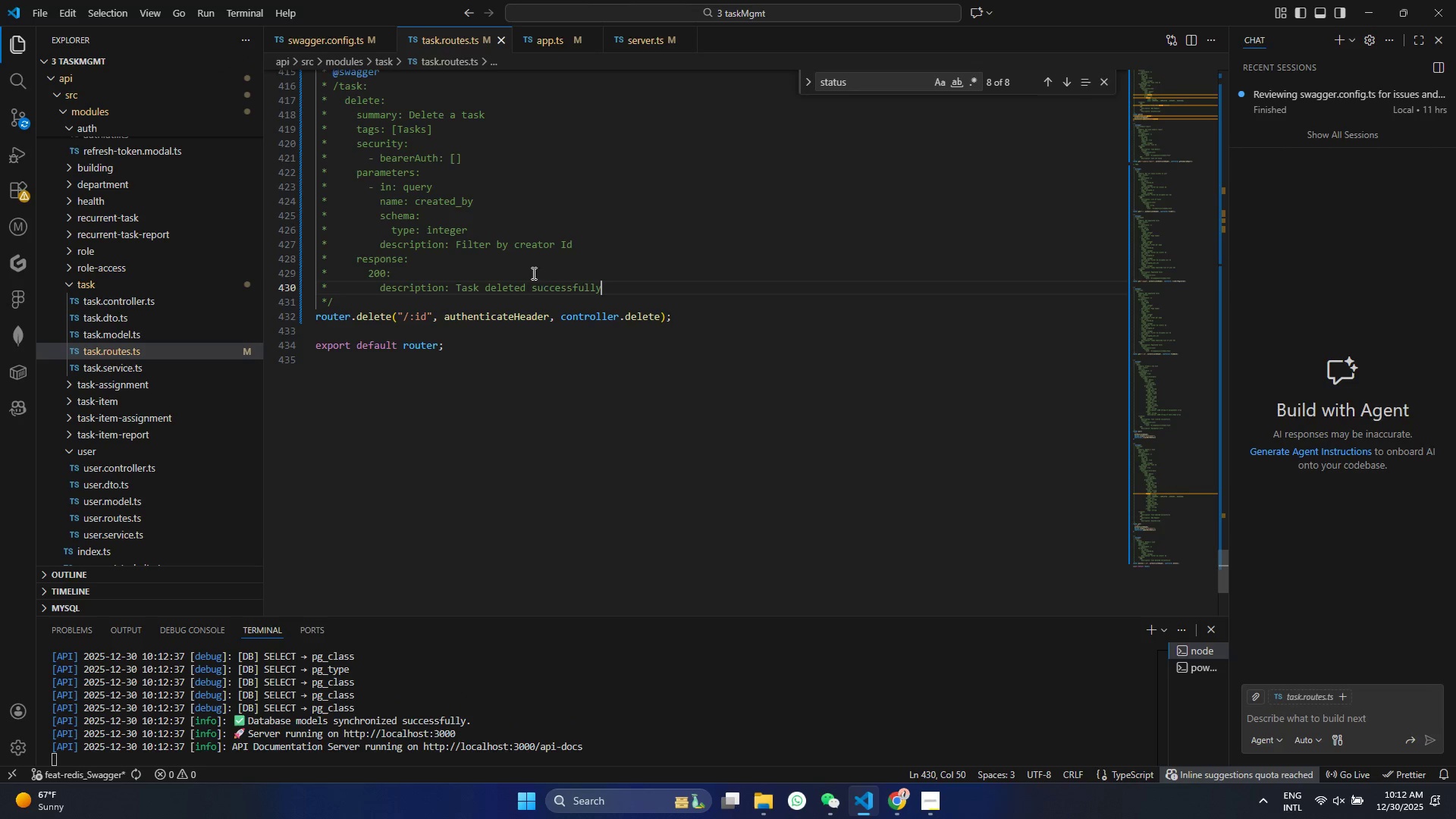 
left_click_drag(start_coordinate=[617, 284], to_coordinate=[133, 280])
 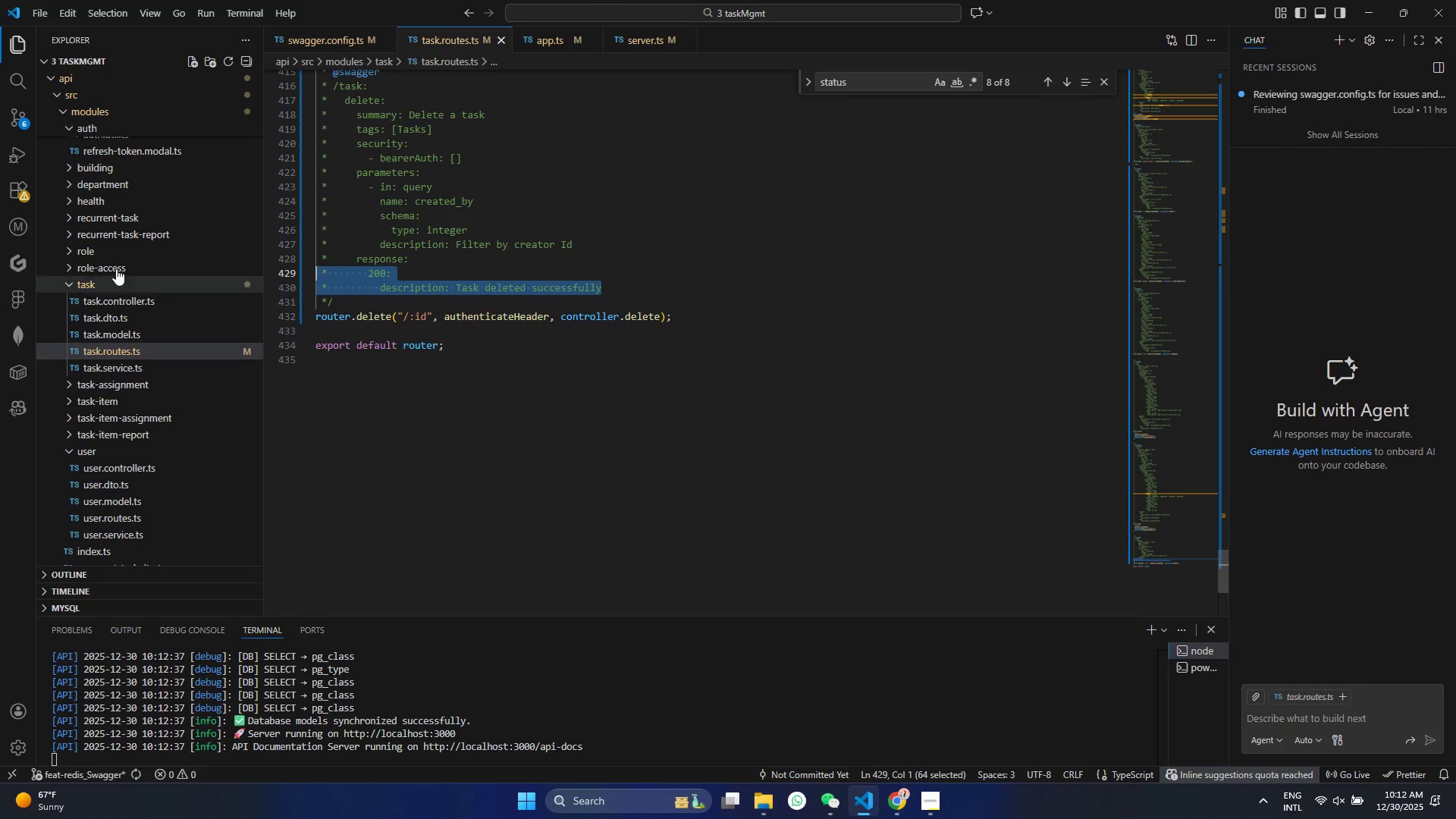 
key(Alt+Shift+ArrowDown)
 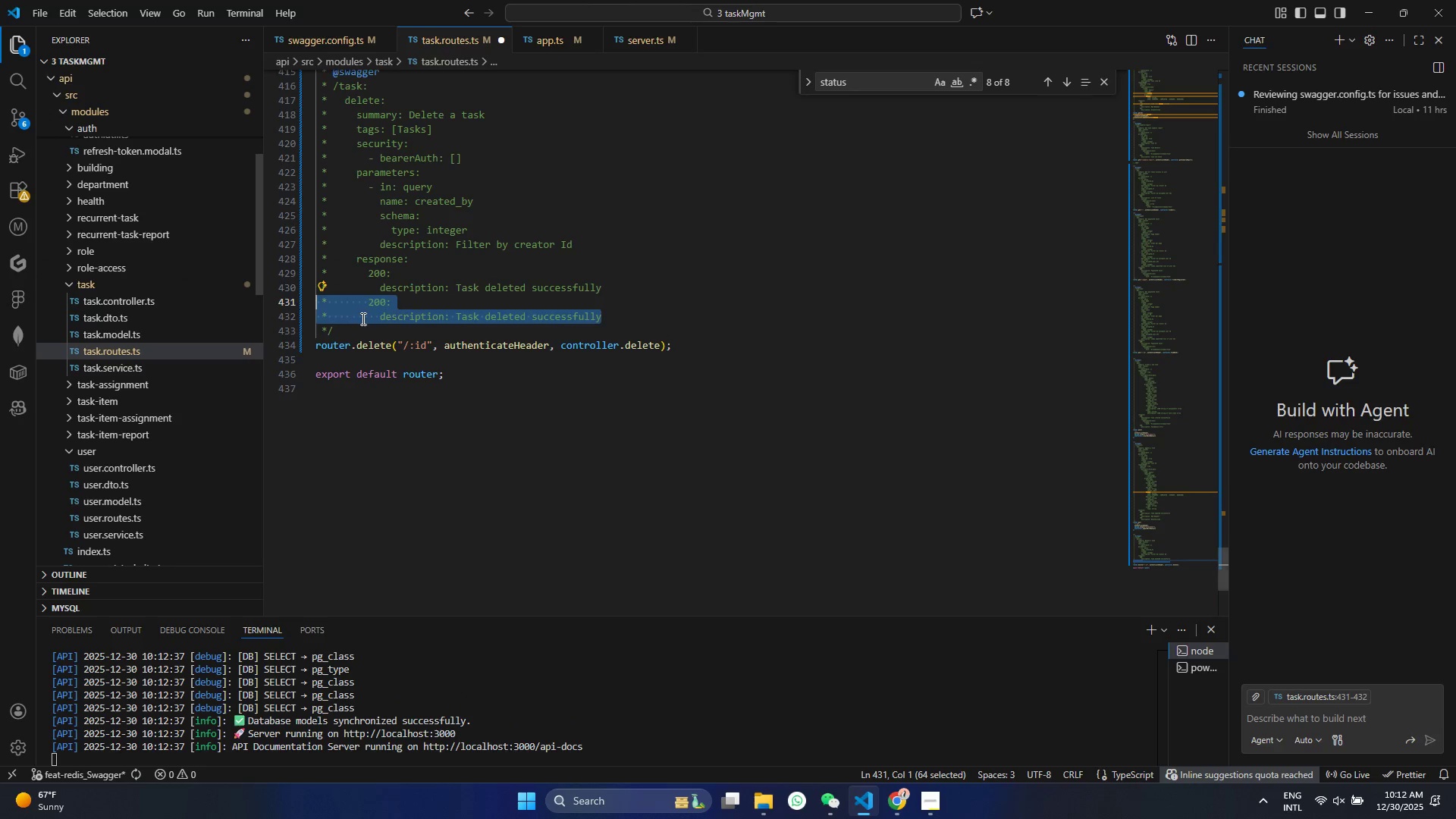 
double_click([372, 297])
 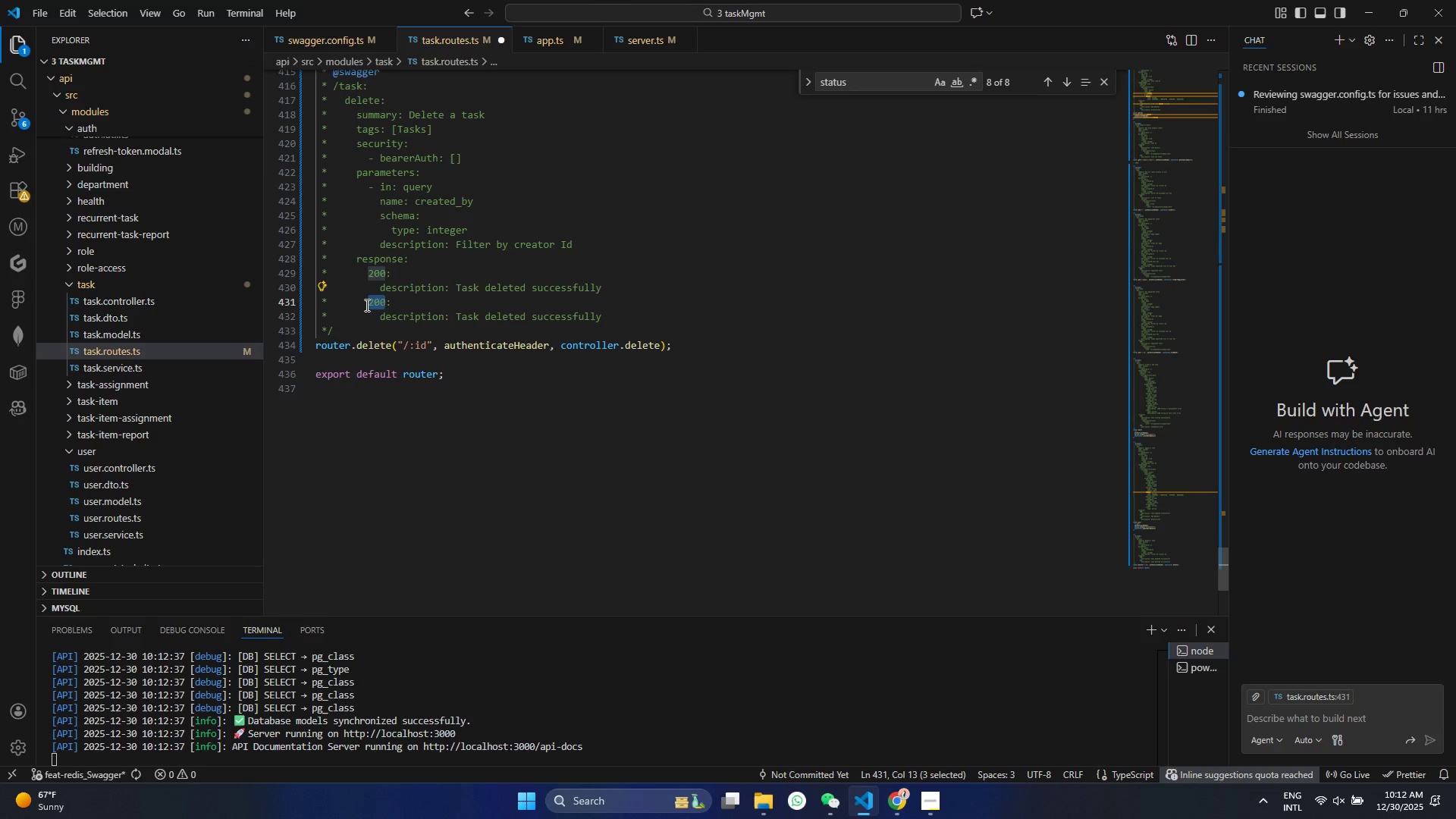 
type(404)
 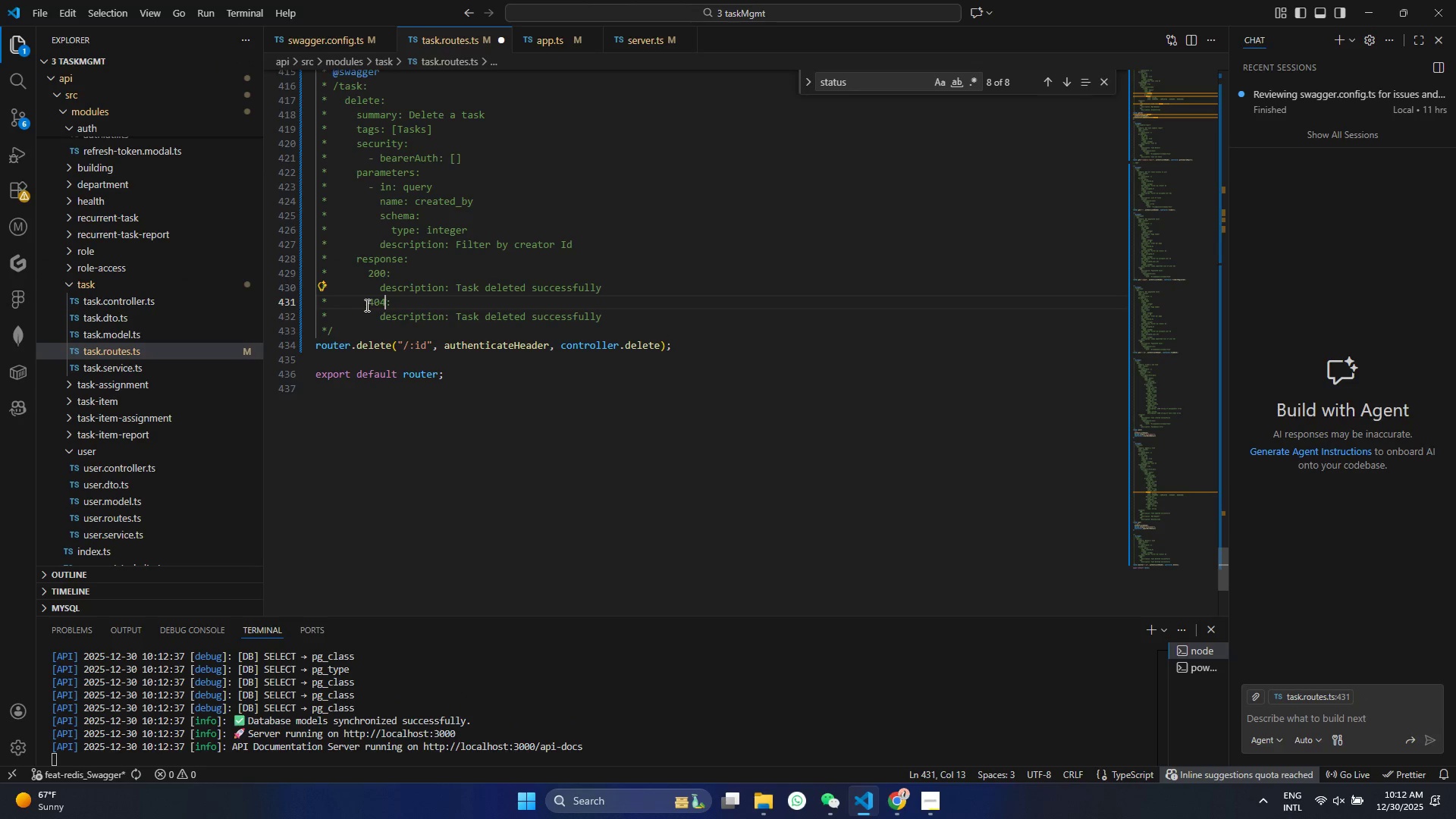 
key(Control+ControlLeft)
 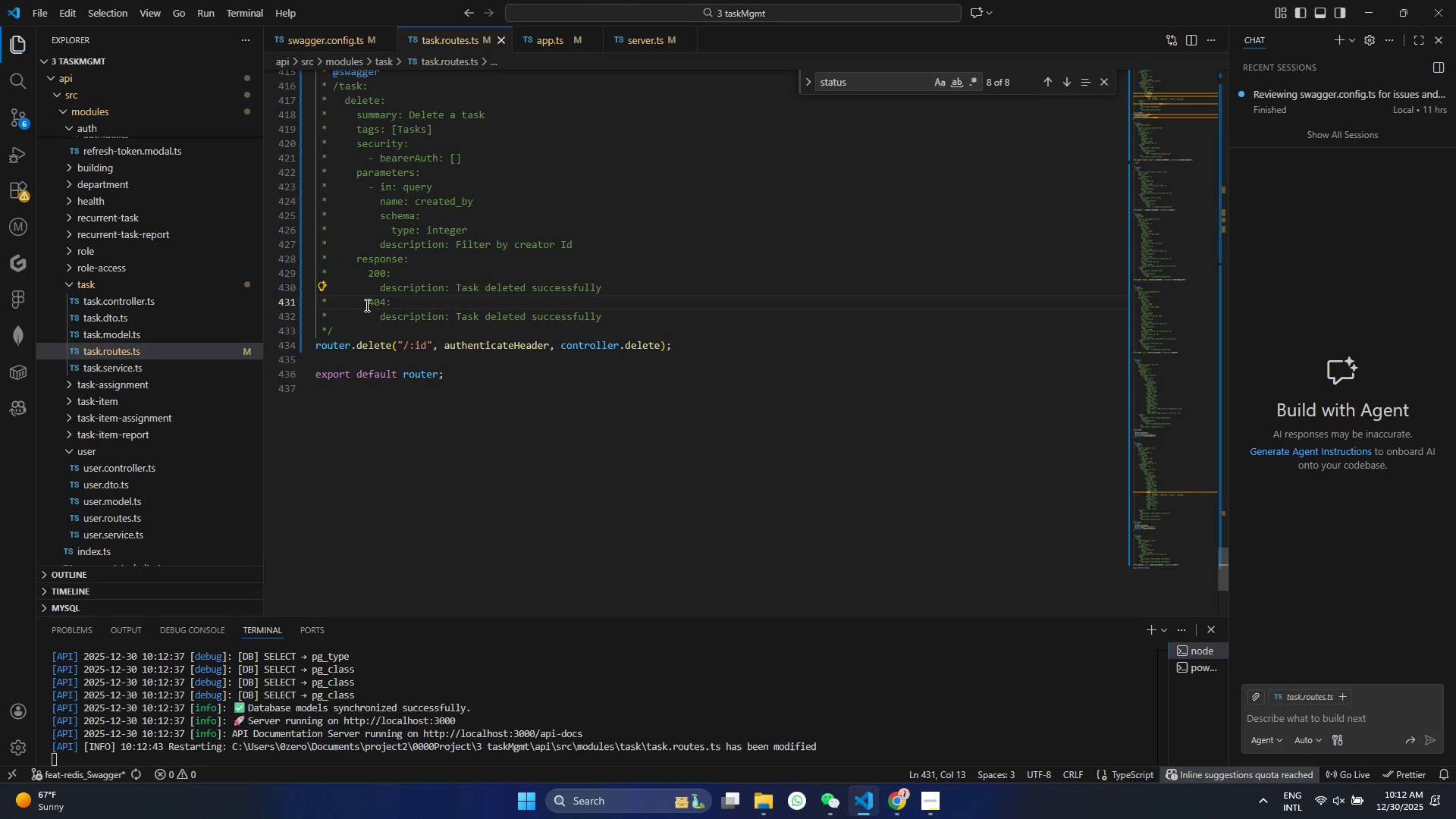 
key(Control+S)
 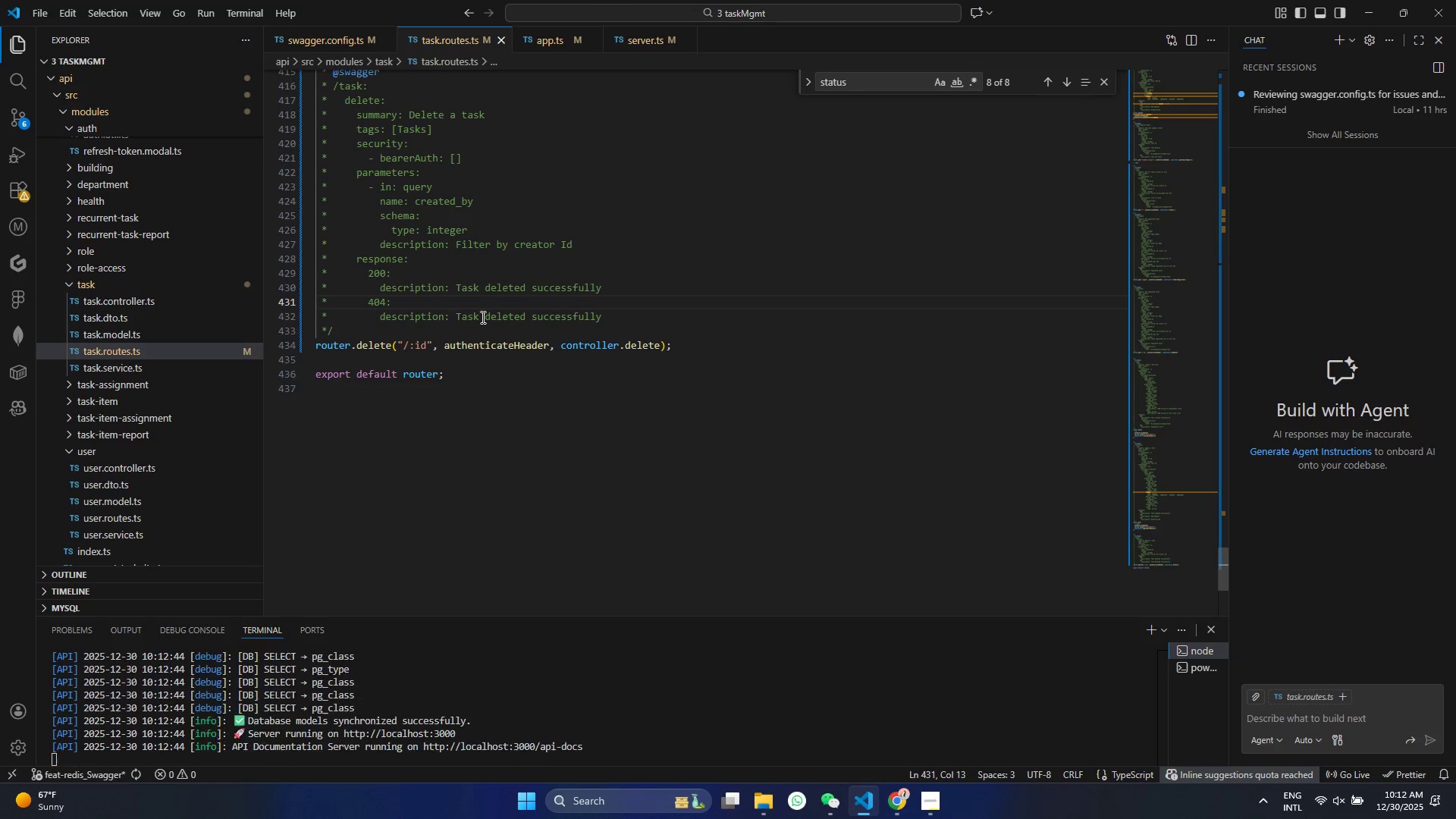 
double_click([525, 316])
 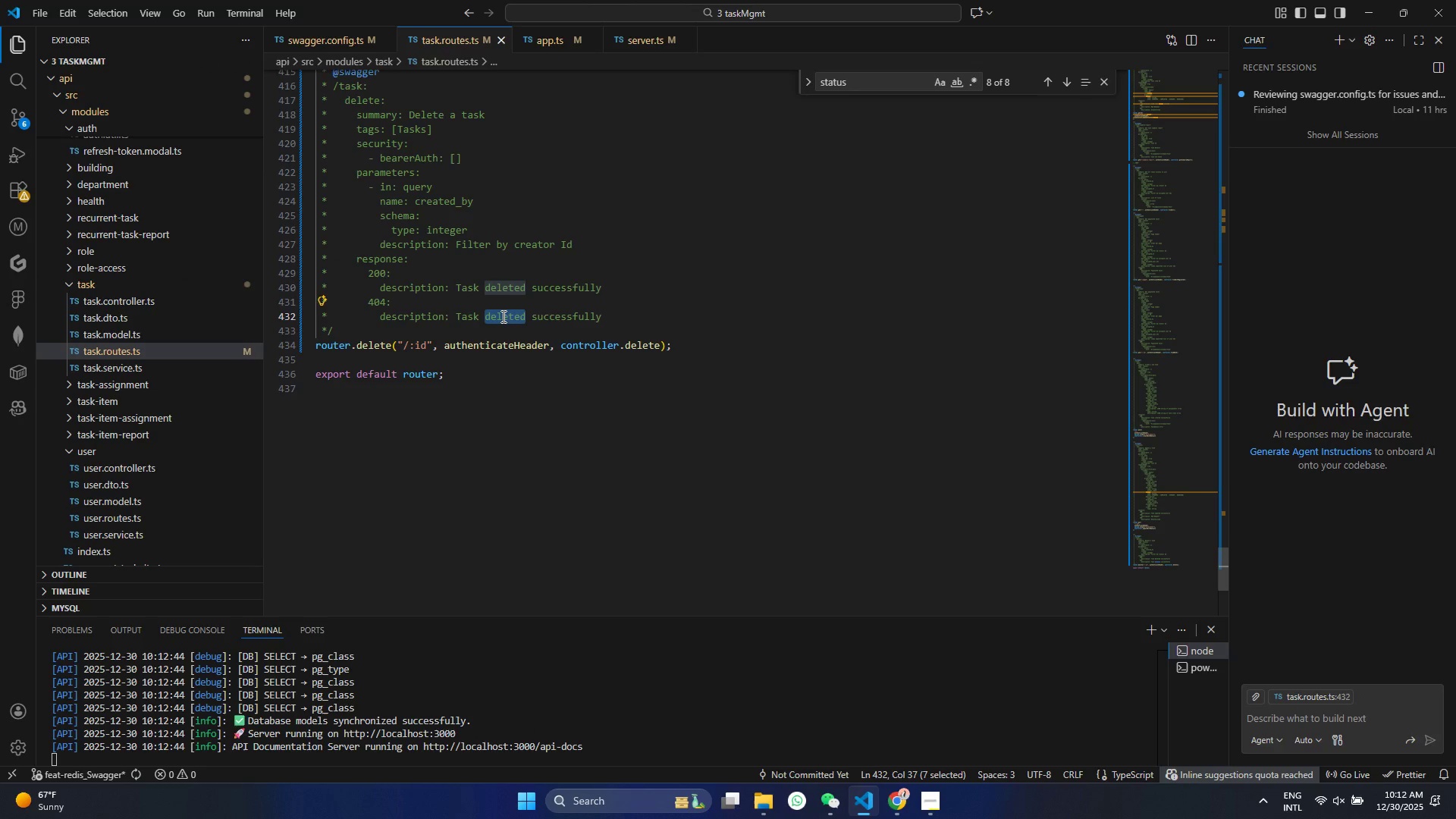 
type(not)
 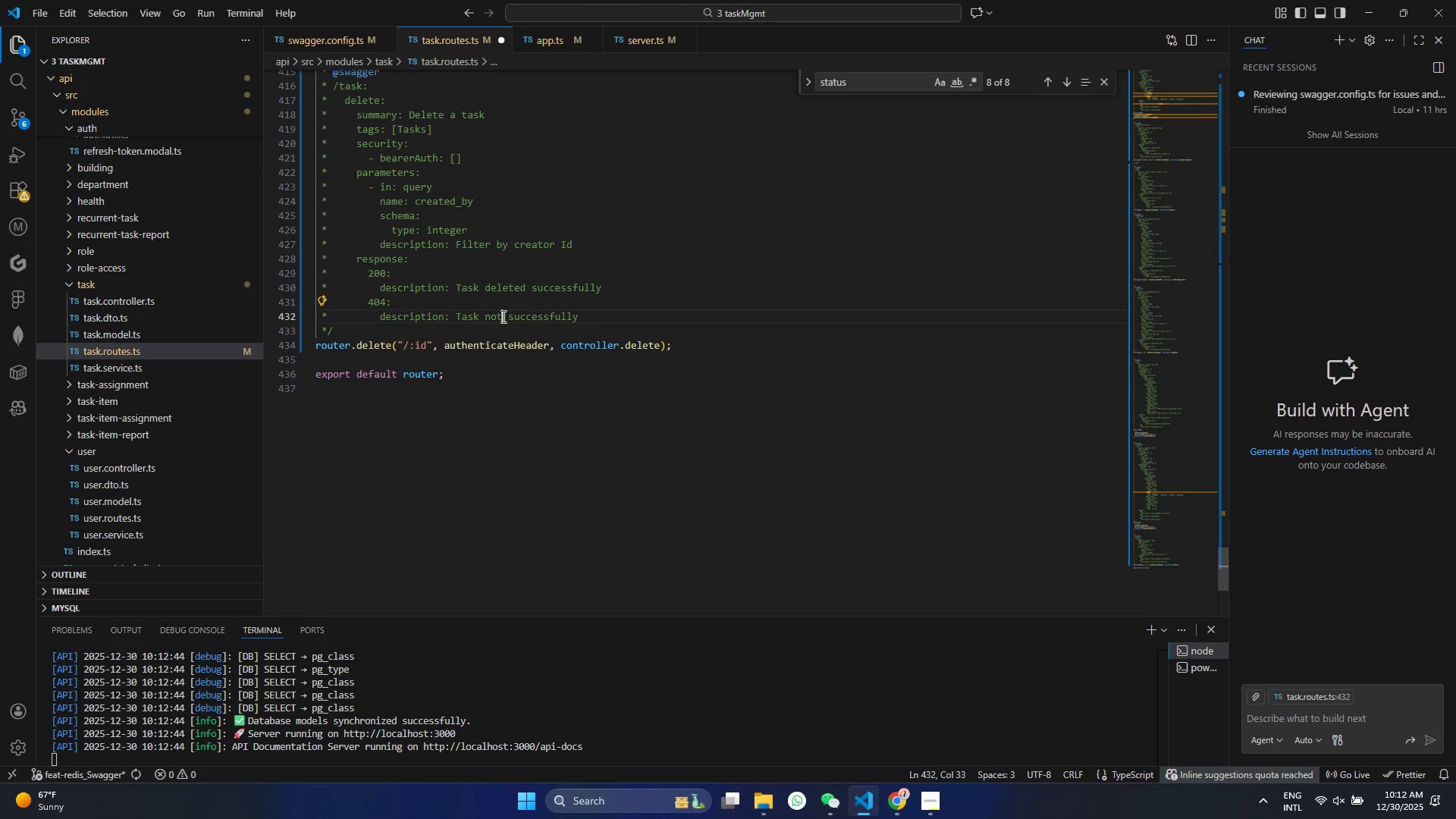 
key(Control+ControlLeft)
 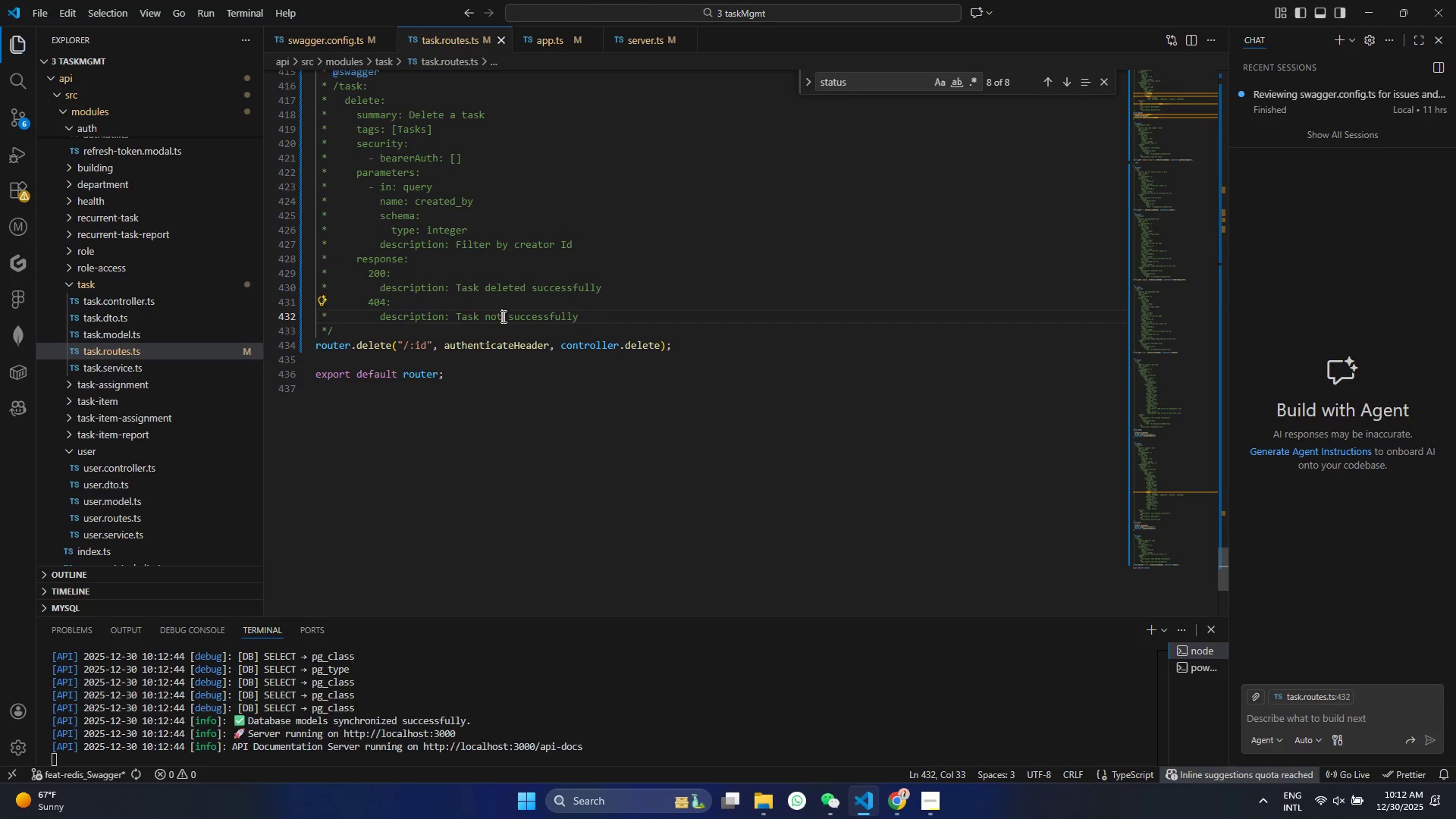 
key(Control+S)
 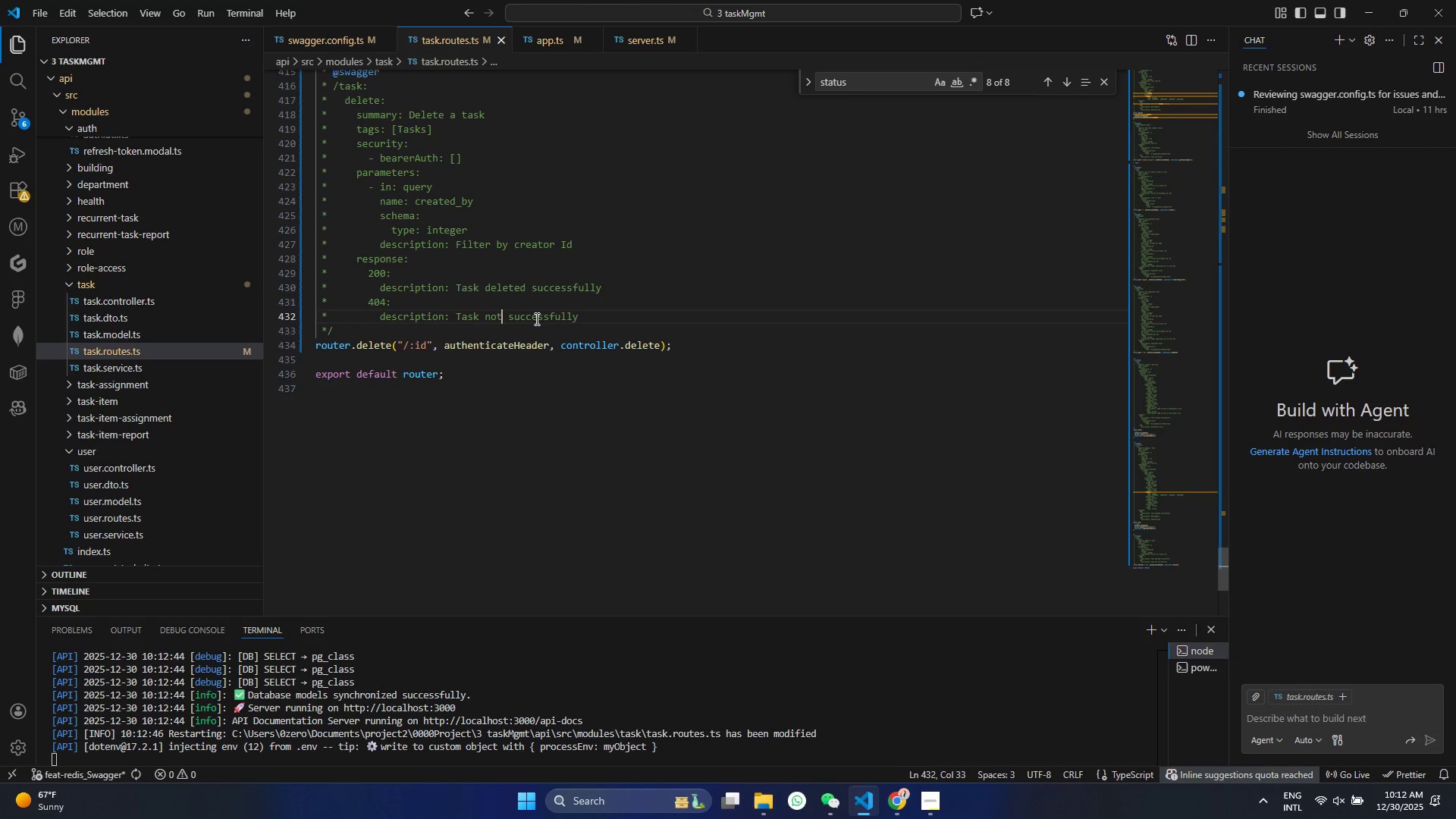 
double_click([535, 318])
 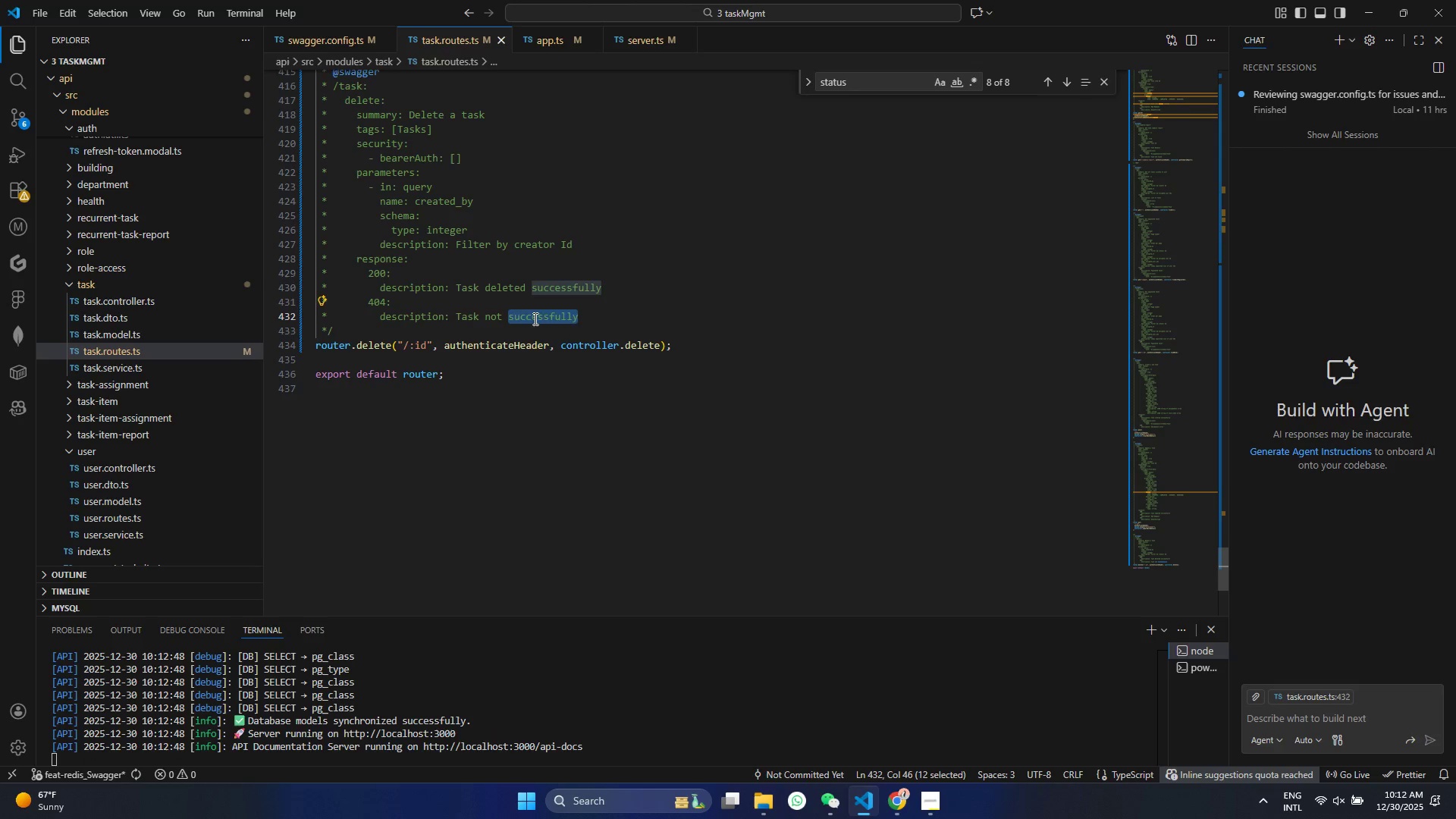 
type(found)
 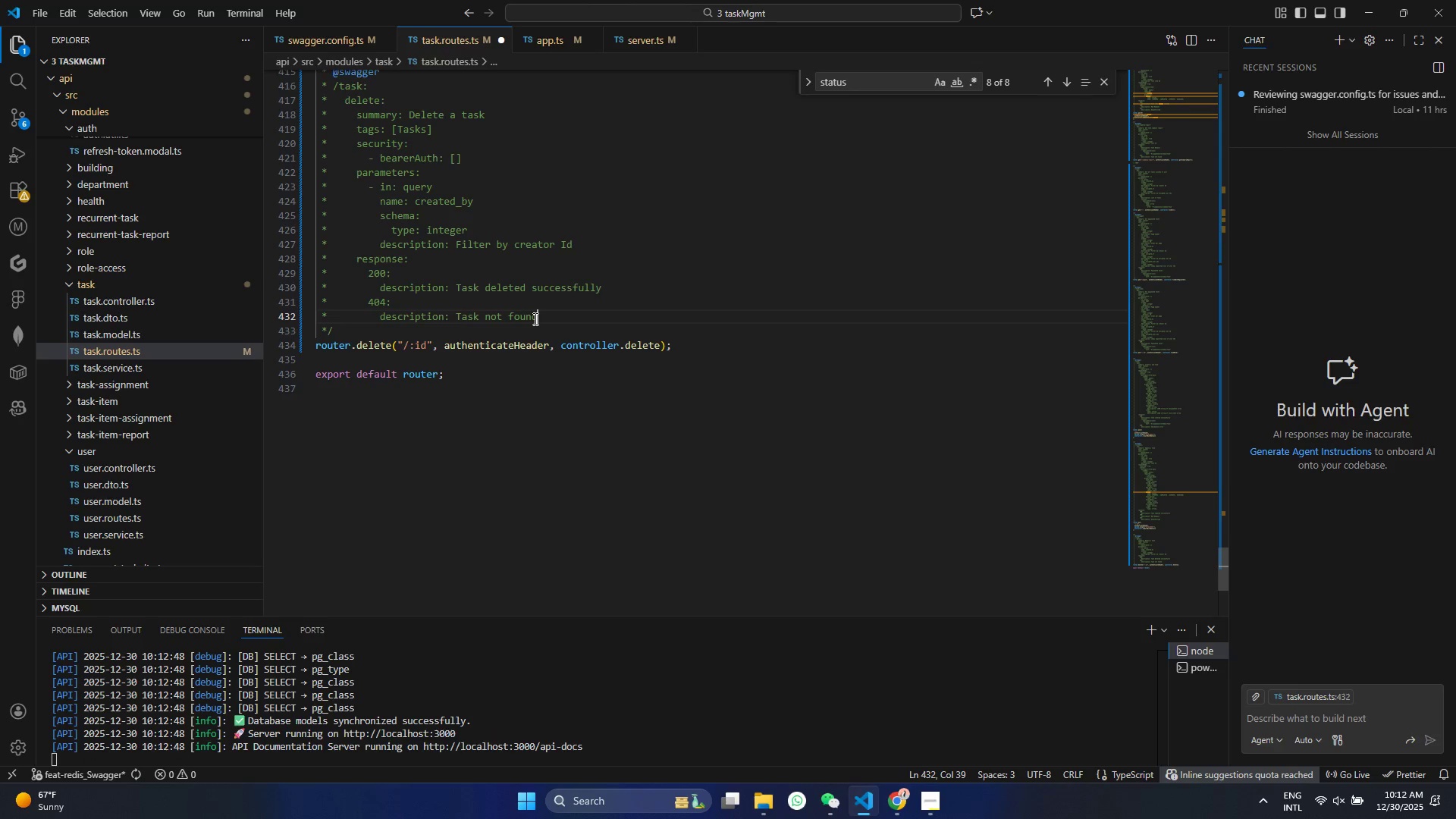 
key(Control+ControlLeft)
 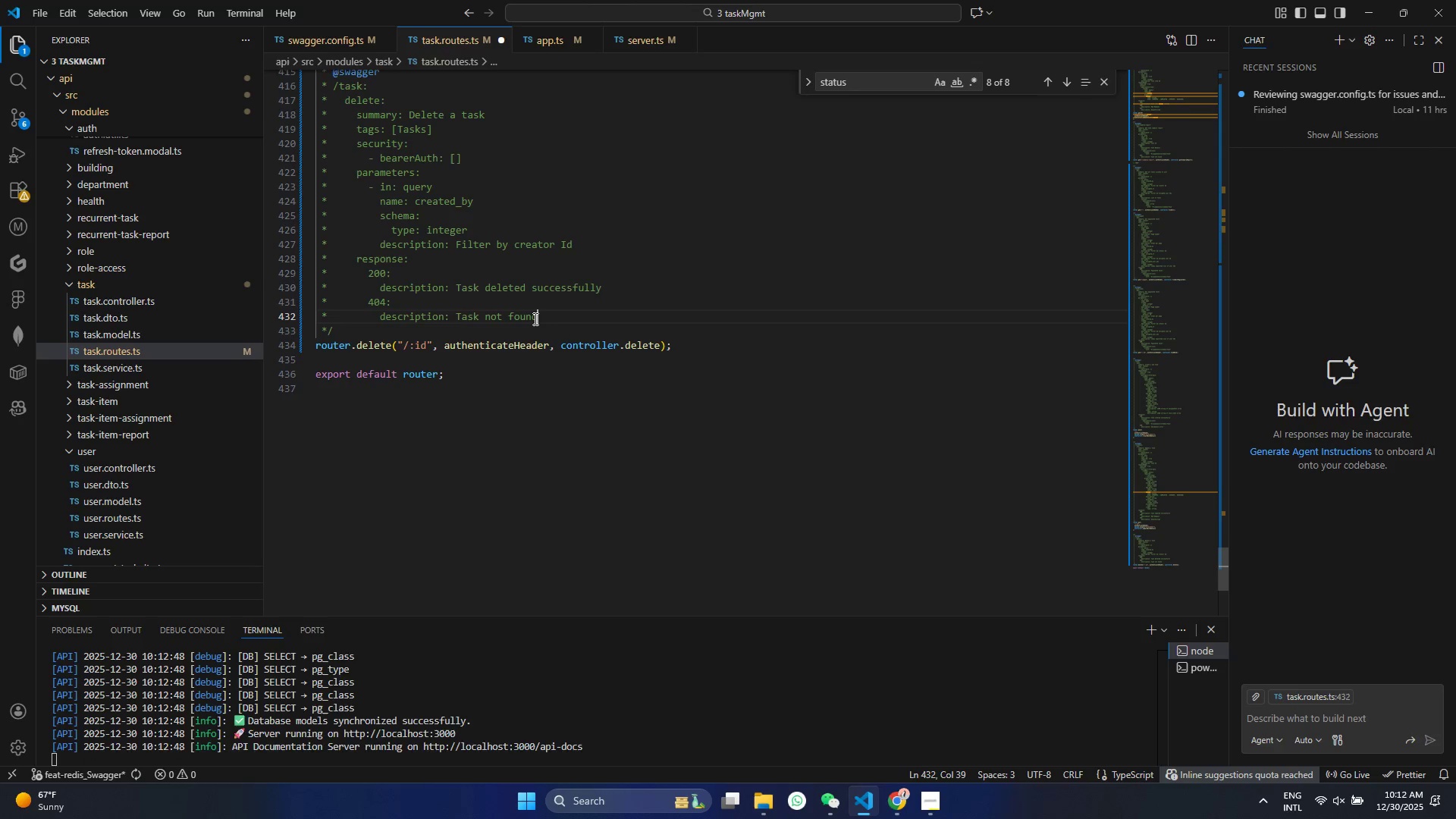 
key(Control+S)
 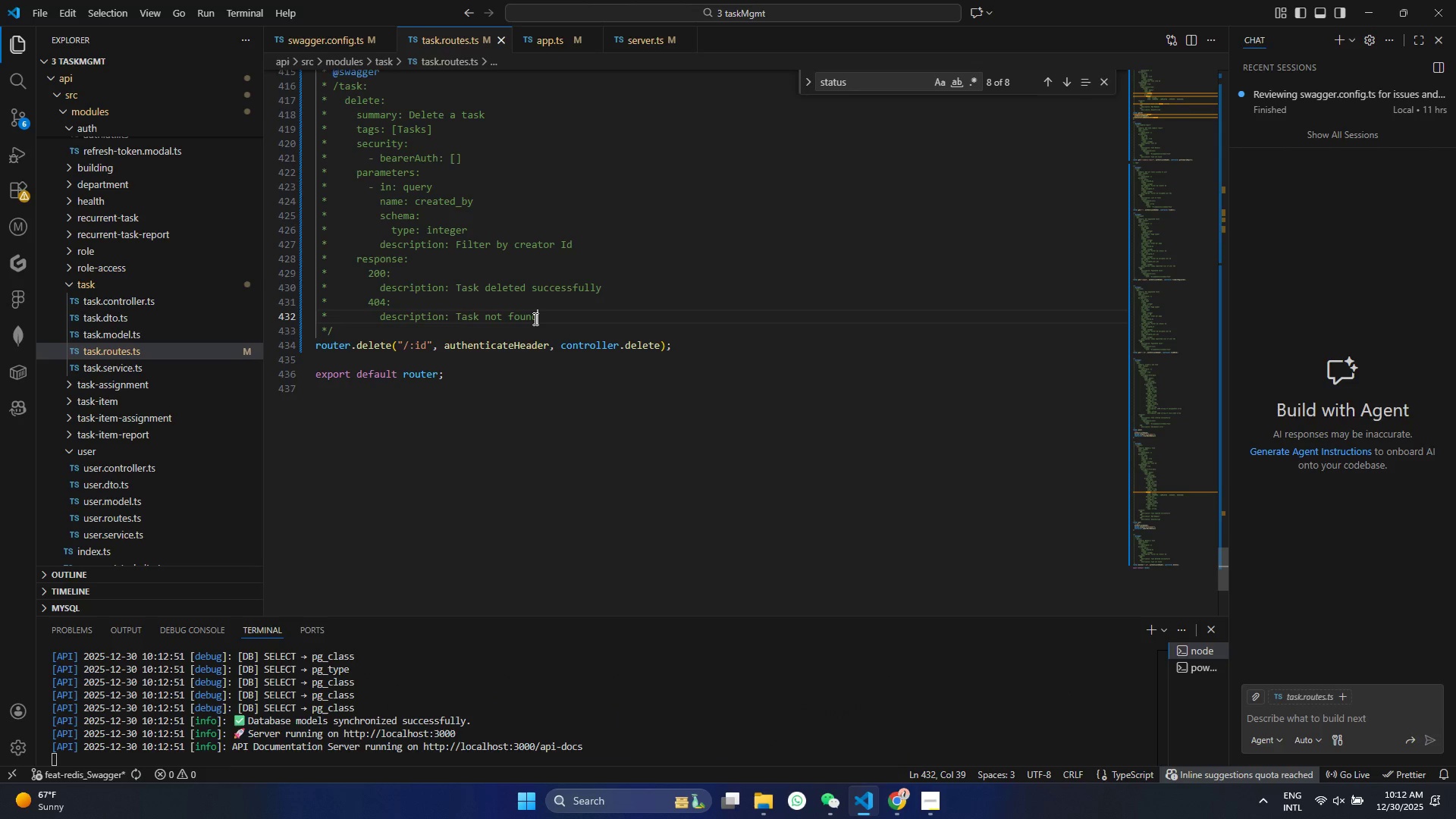 
wait(8.0)
 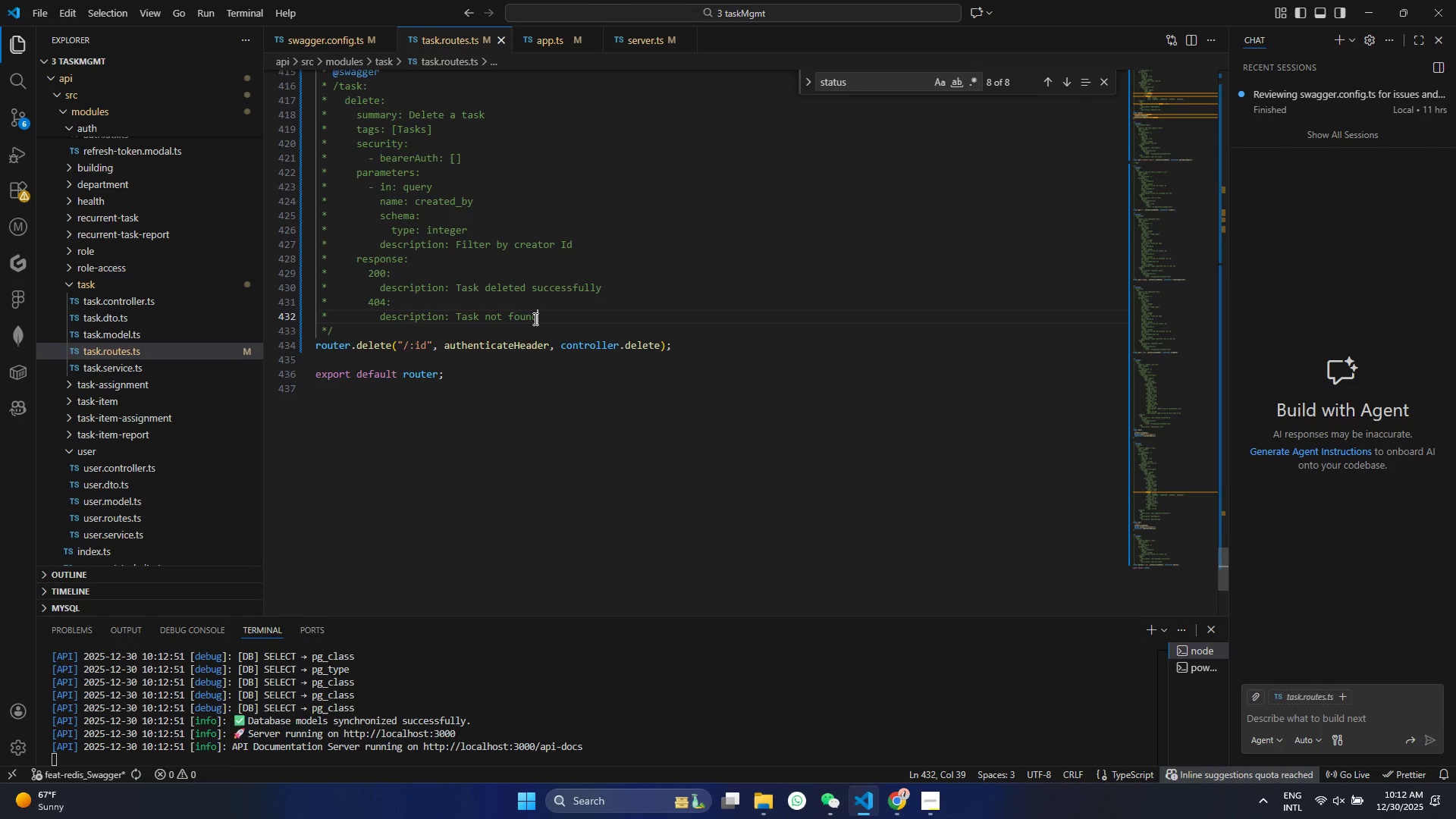 
key(Control+S)
 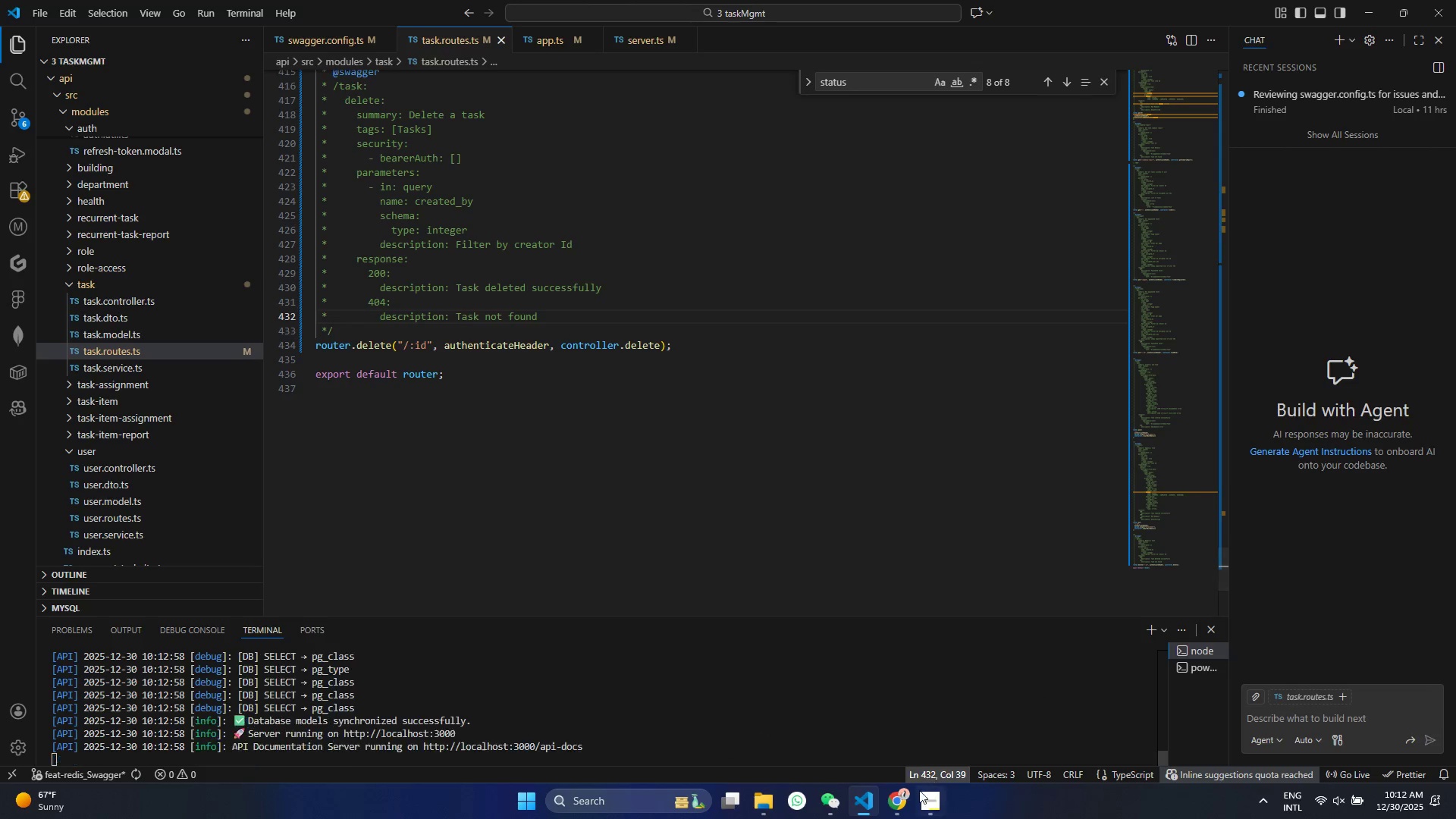 
left_click([910, 799])
 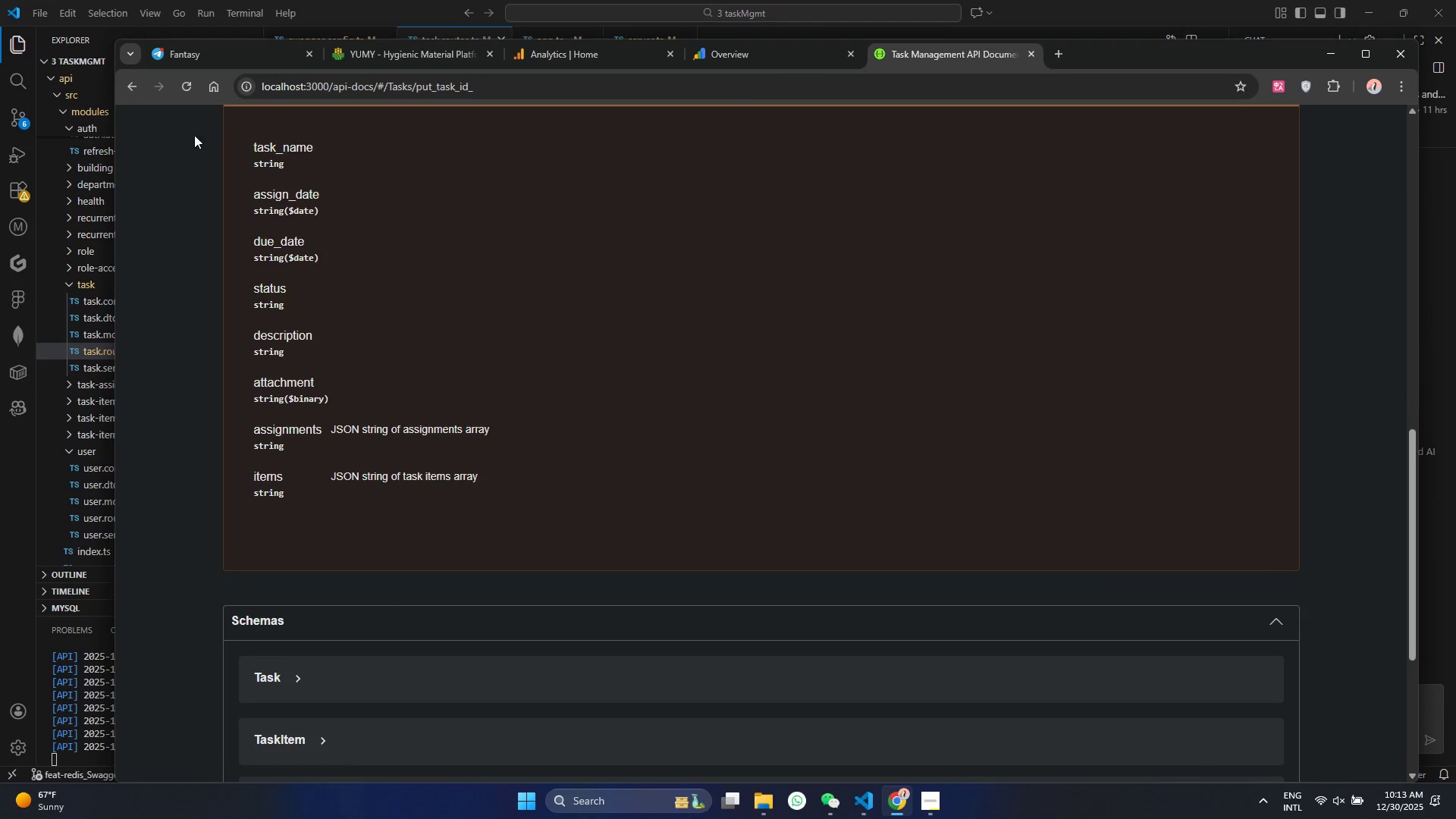 
left_click([189, 81])
 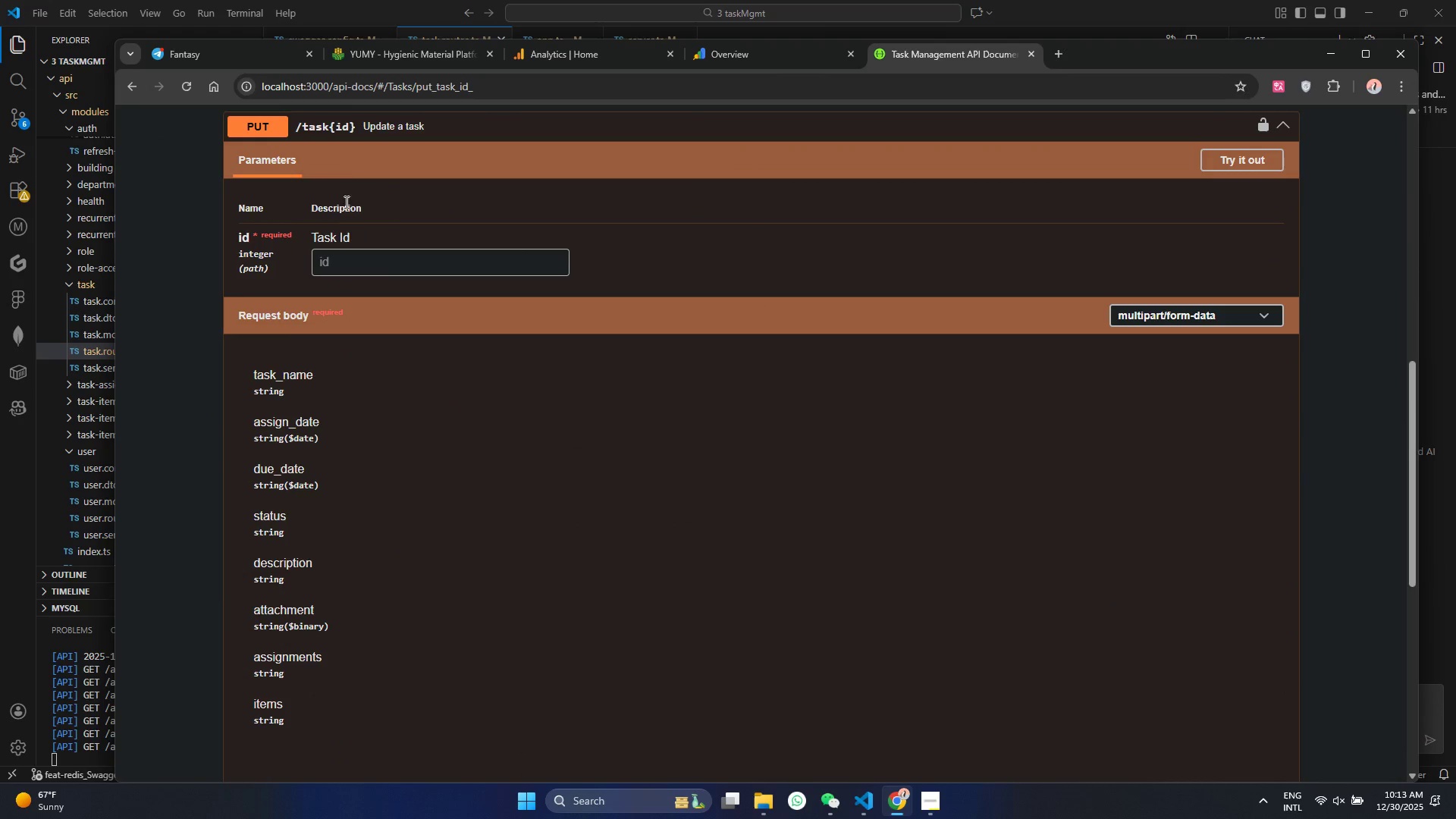 
left_click([366, 132])
 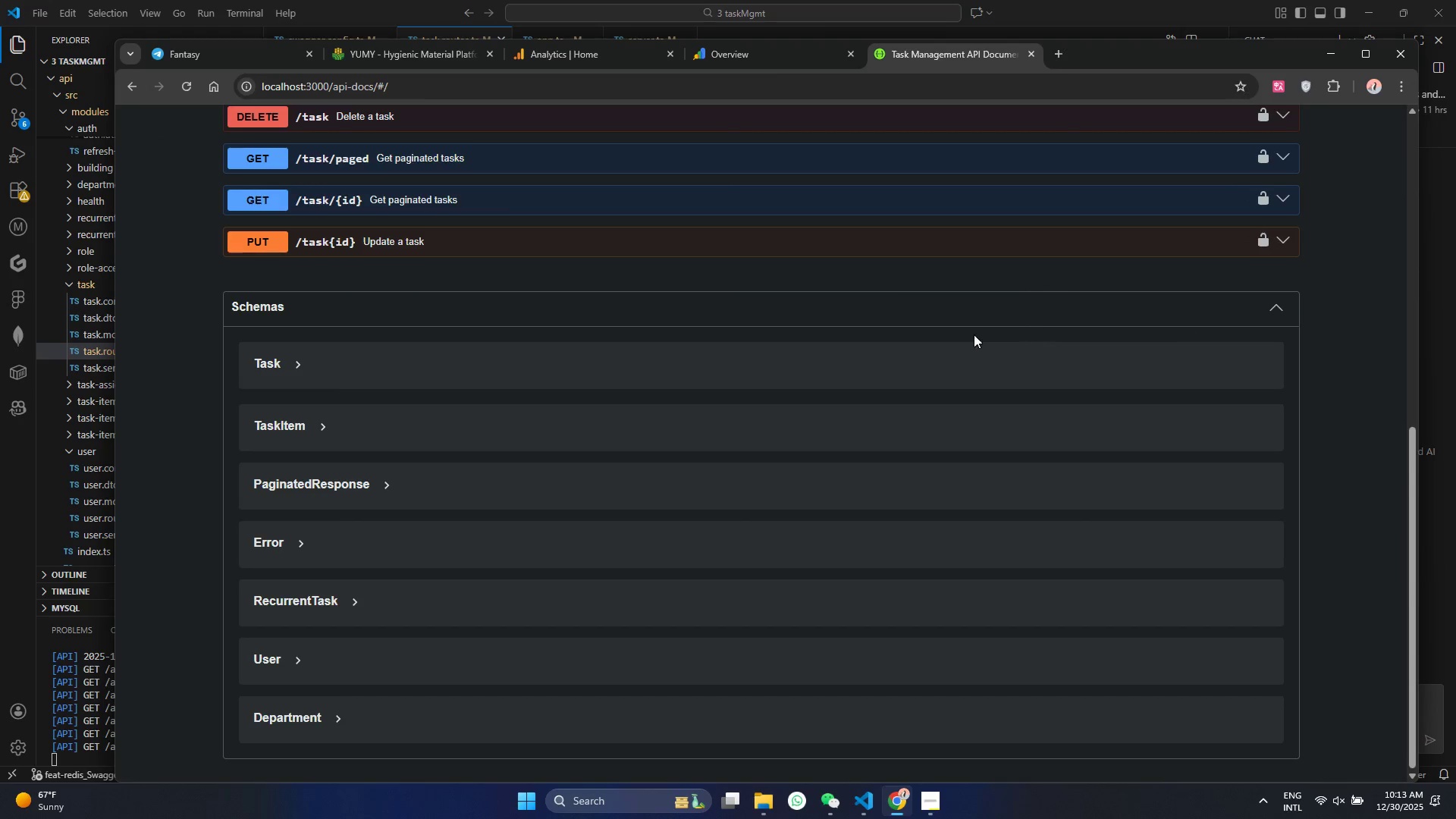 
wait(6.22)
 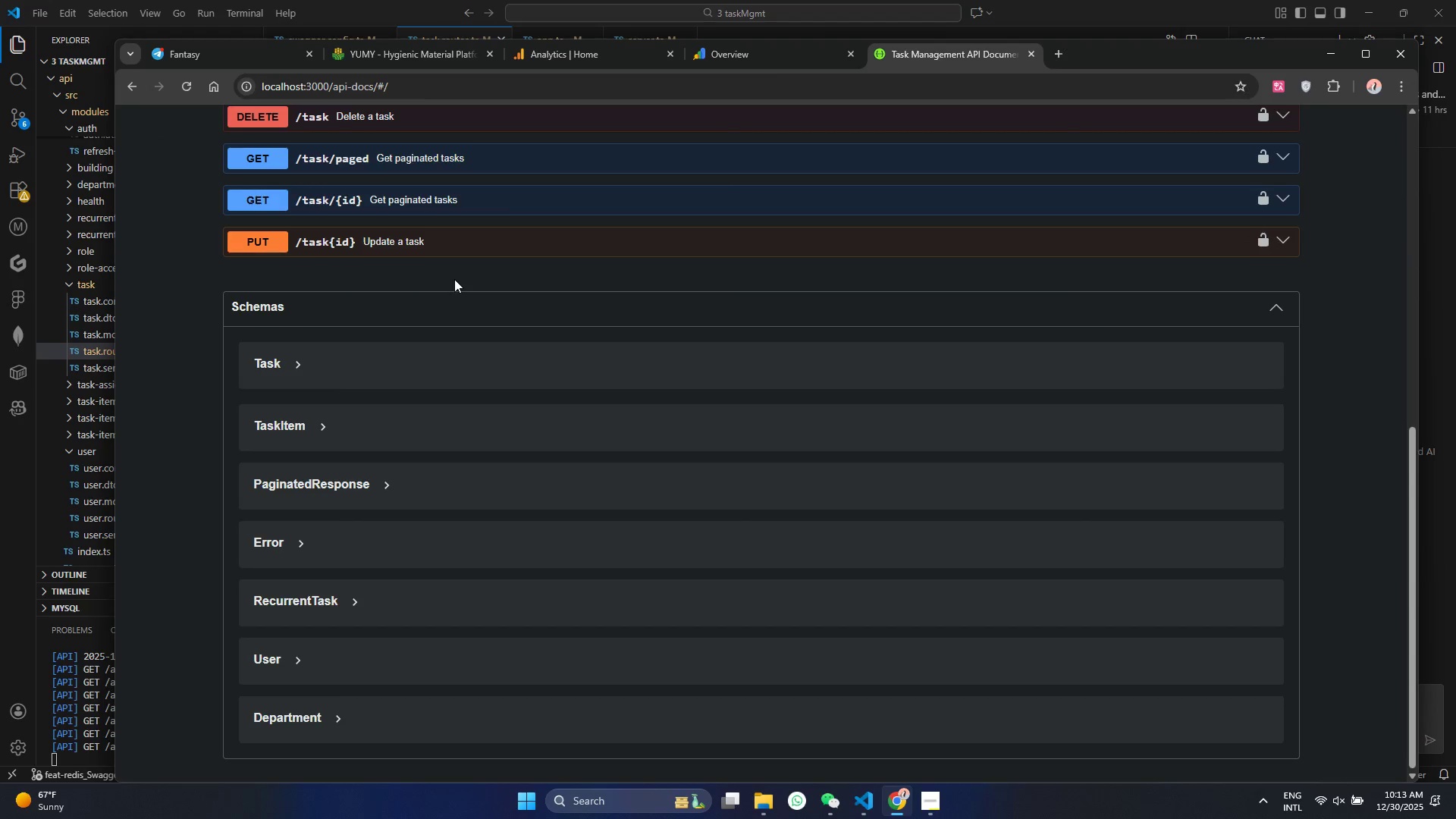 
scroll: coordinate [508, 274], scroll_direction: up, amount: 2.0
 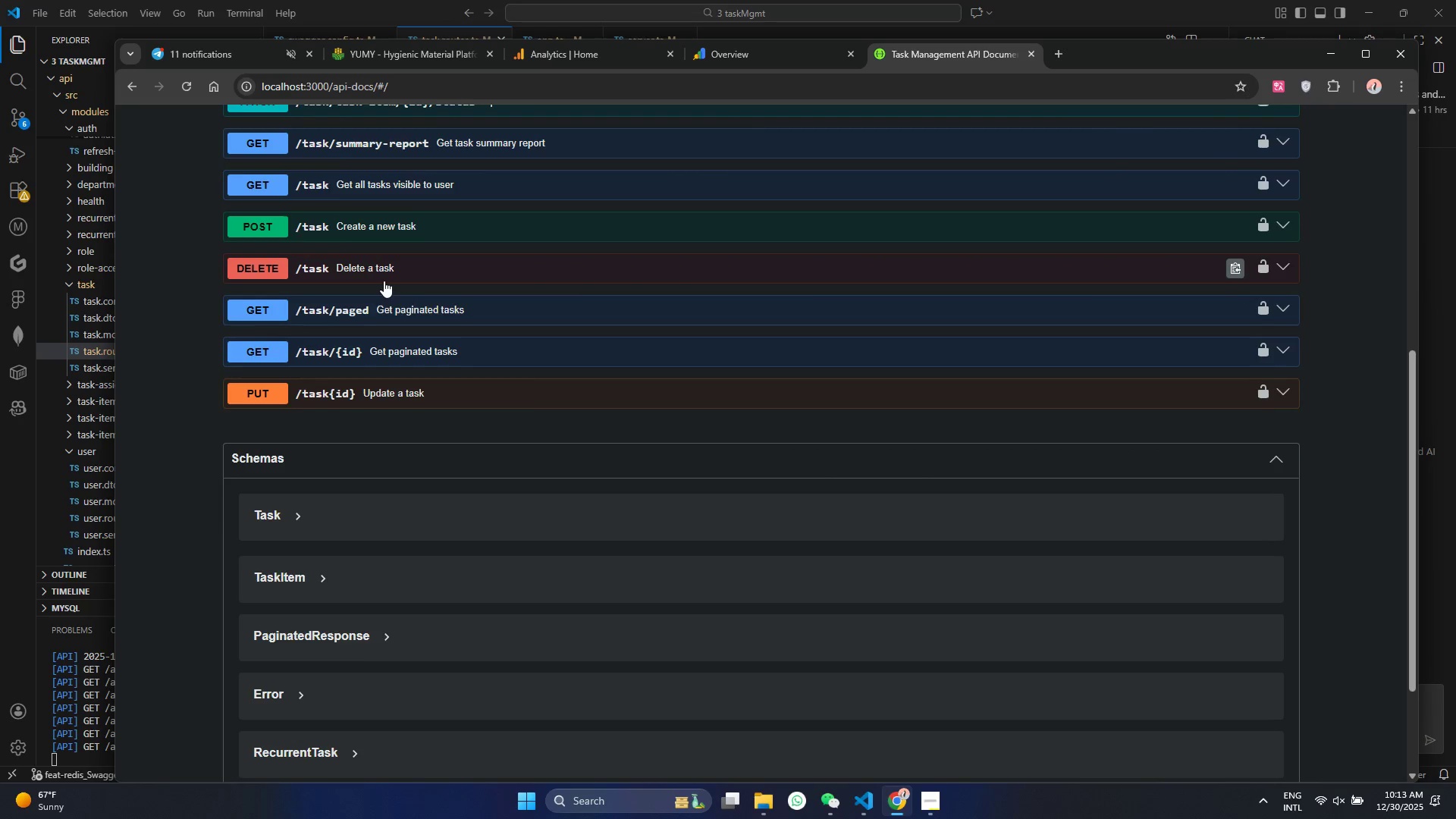 
left_click([384, 281])
 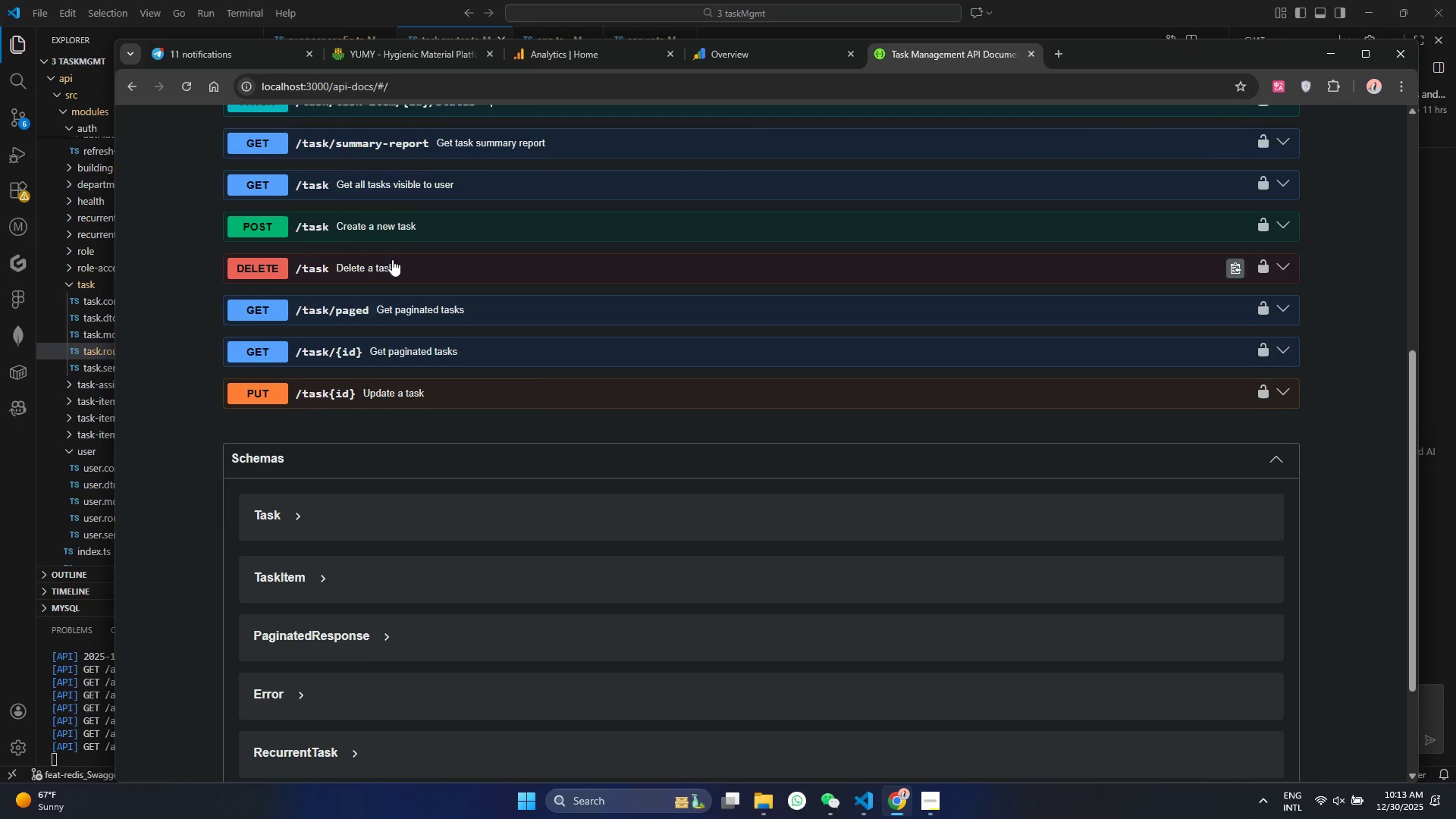 
left_click([394, 267])
 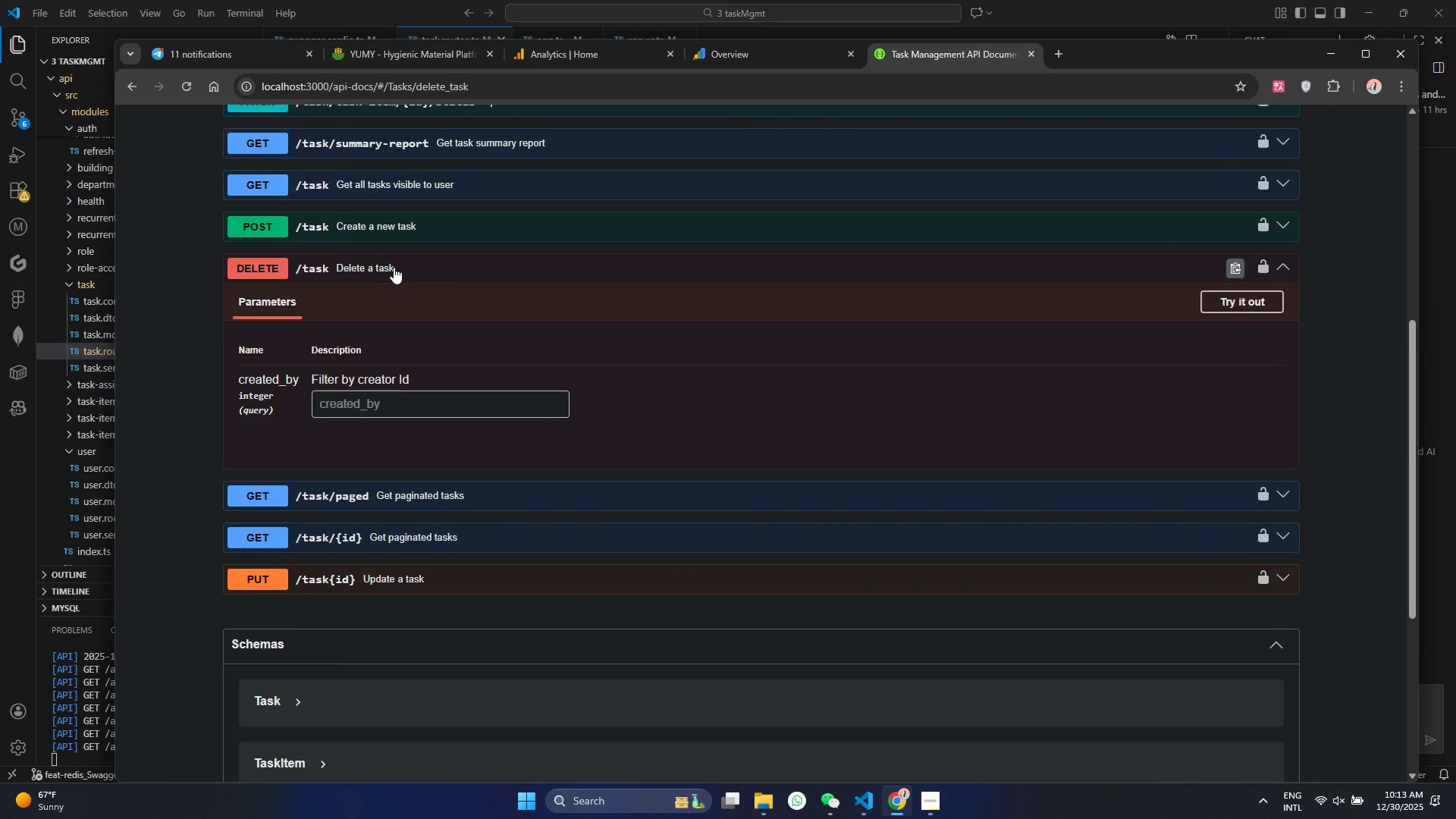 
left_click([394, 267])
 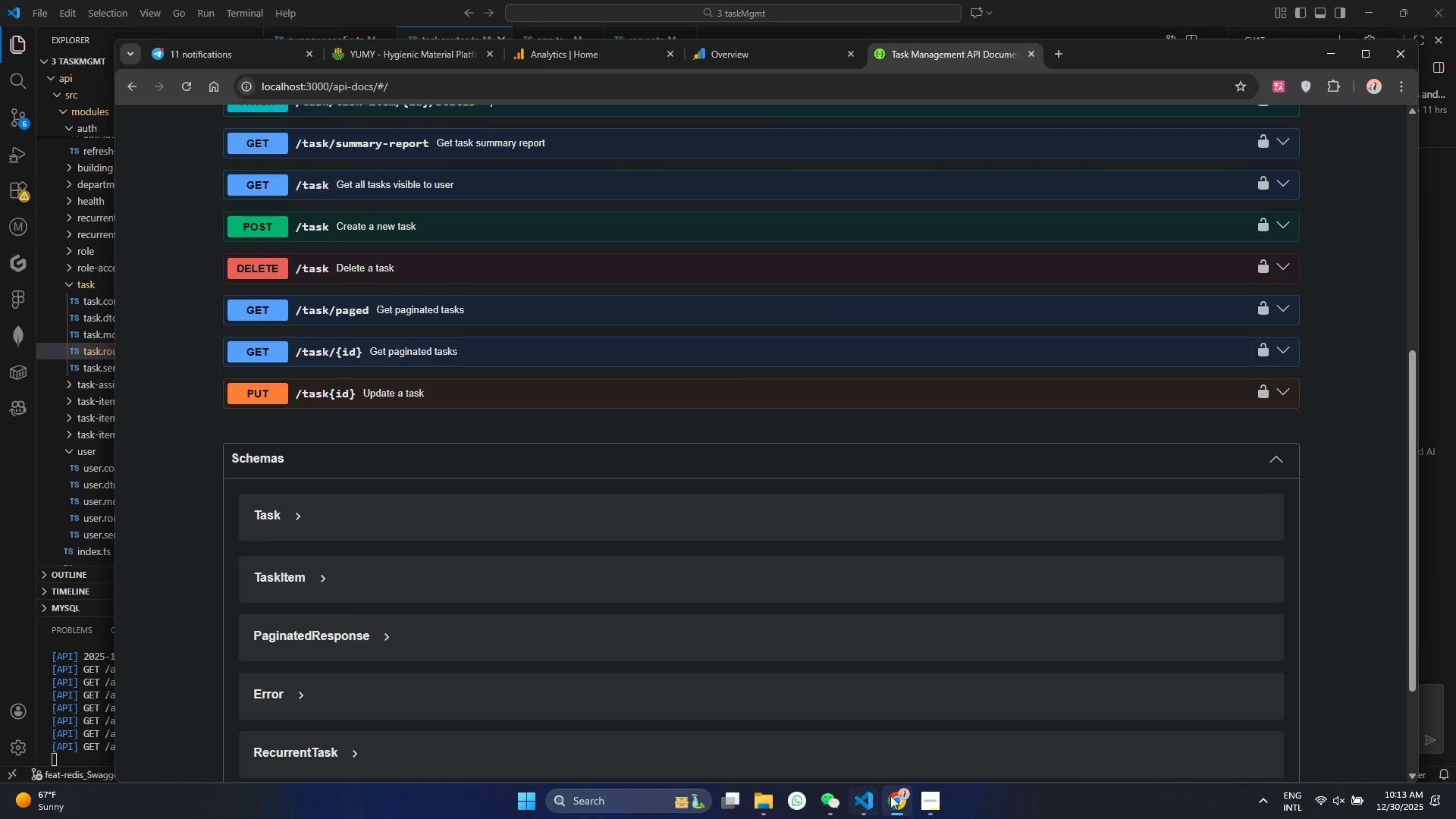 
left_click([907, 802])
 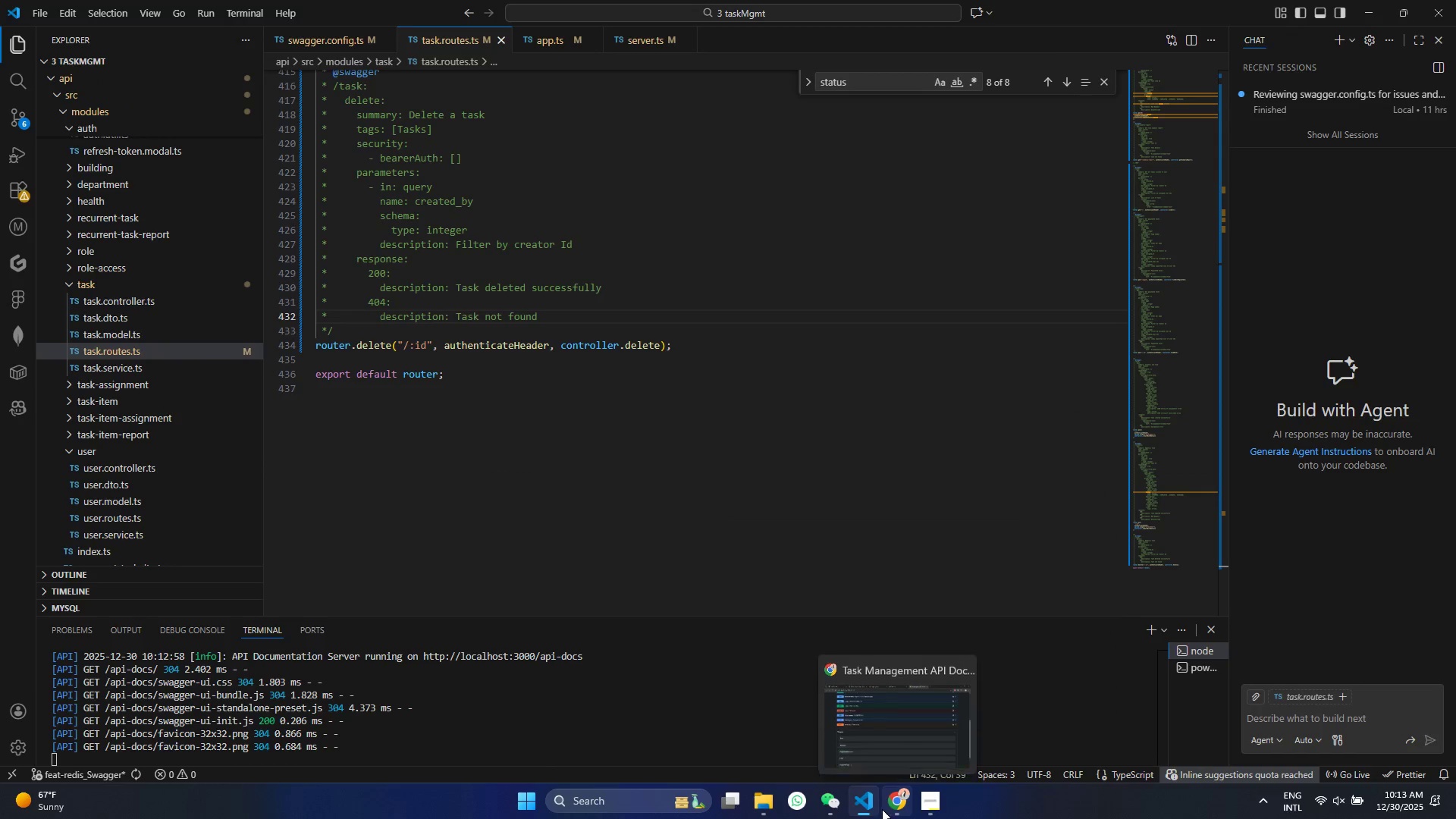 
scroll: coordinate [688, 602], scroll_direction: up, amount: 5.0
 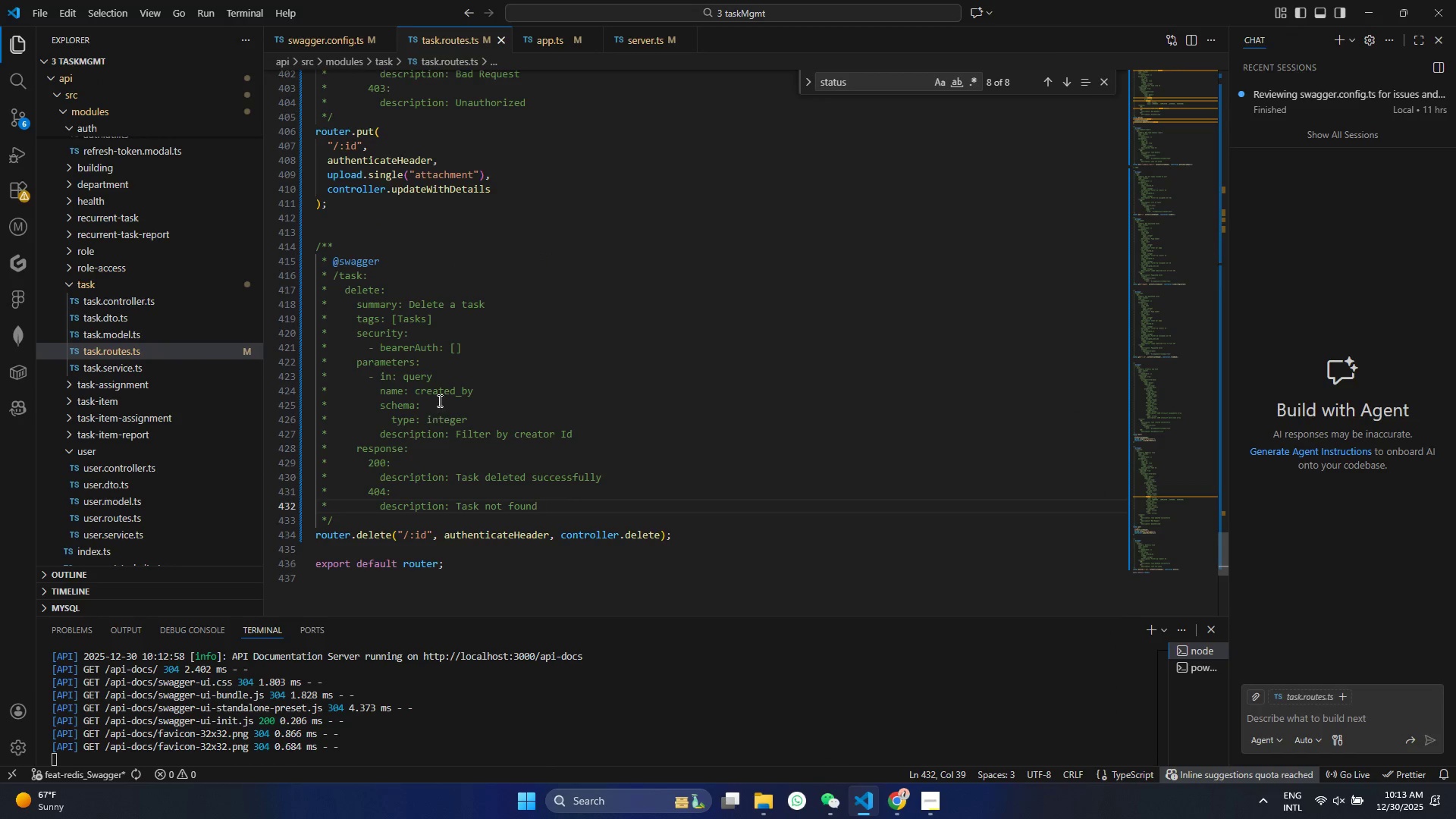 
double_click([444, 381])
 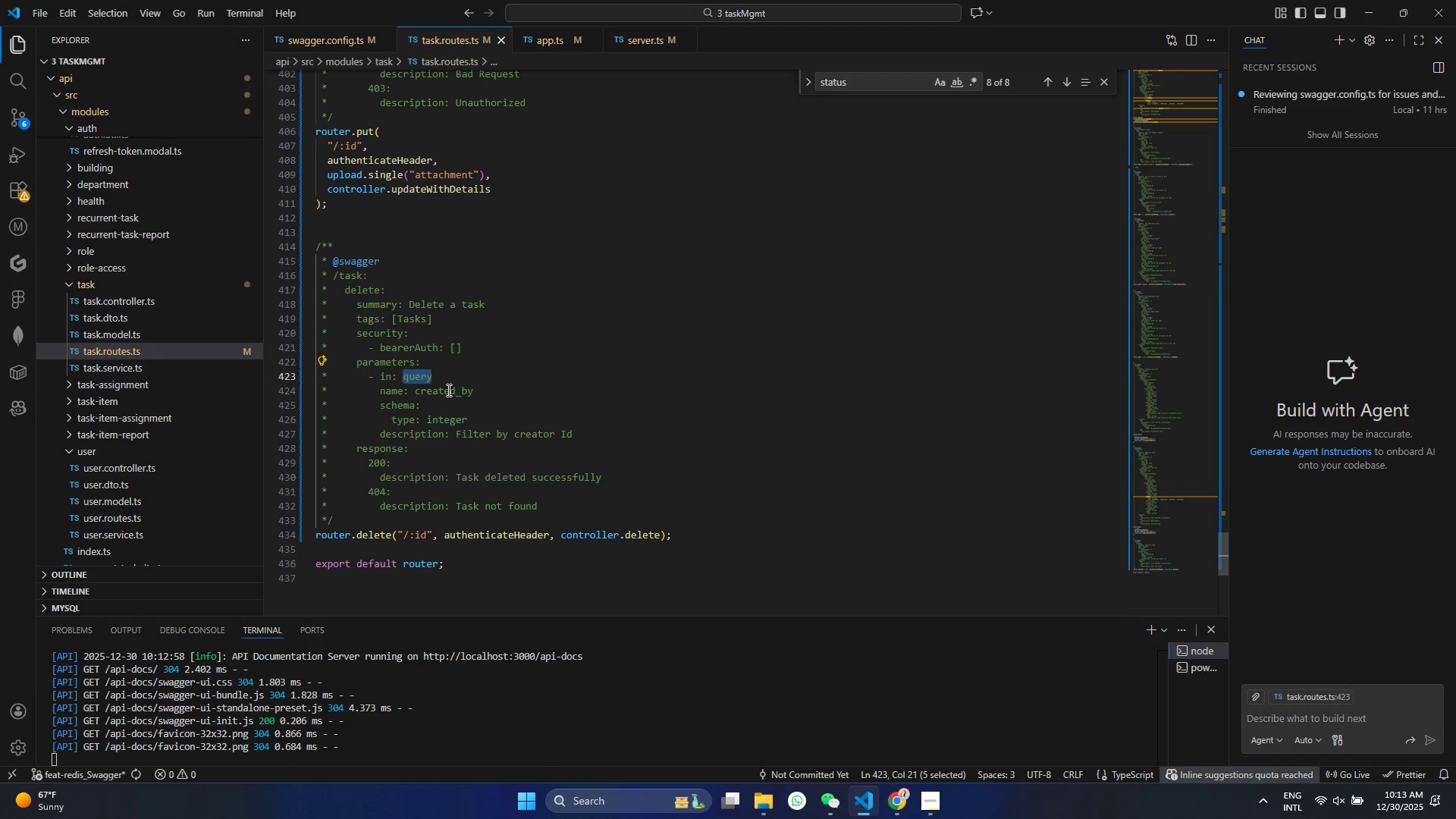 
double_click([447, 390])
 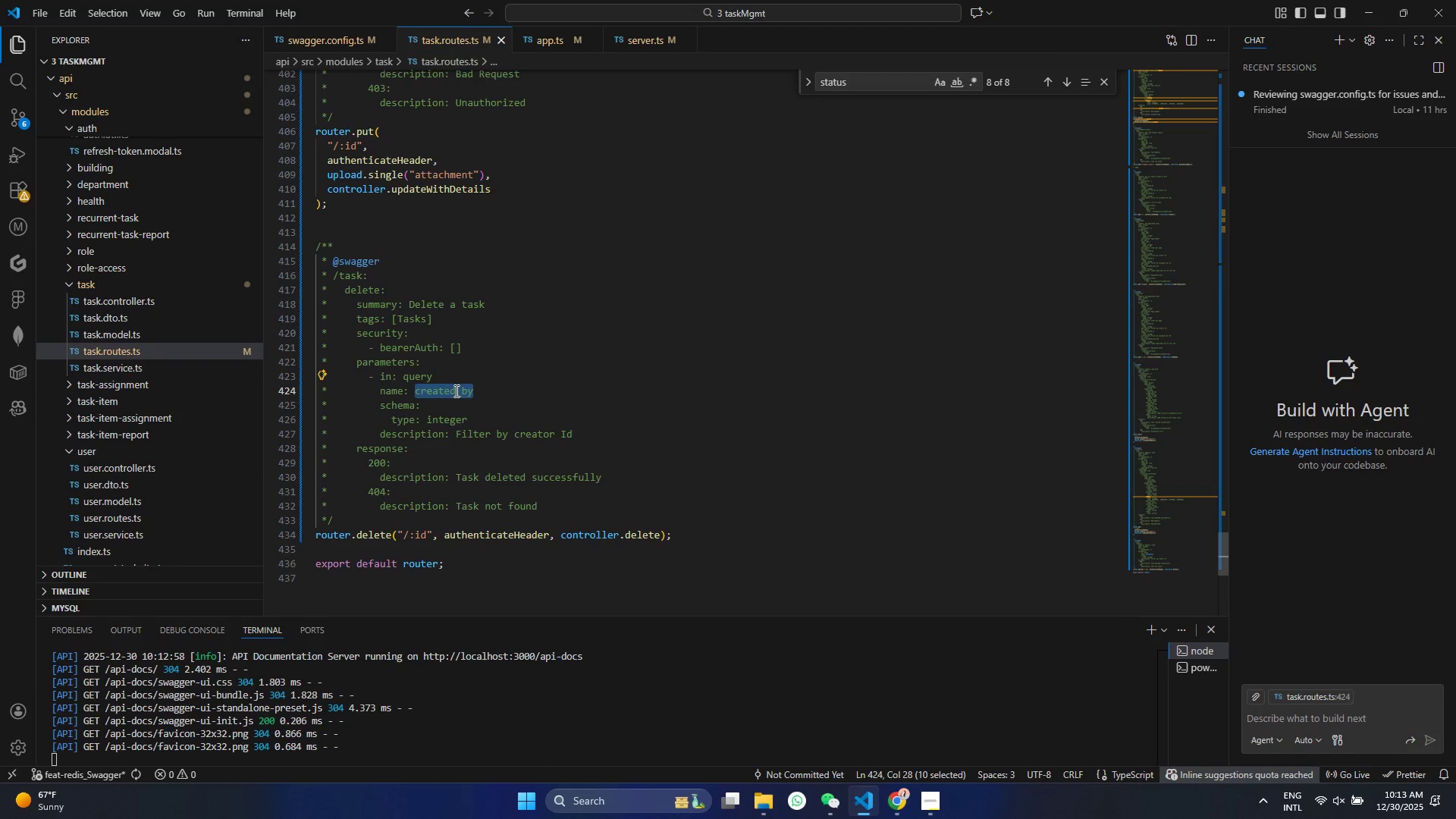 
type(id)
 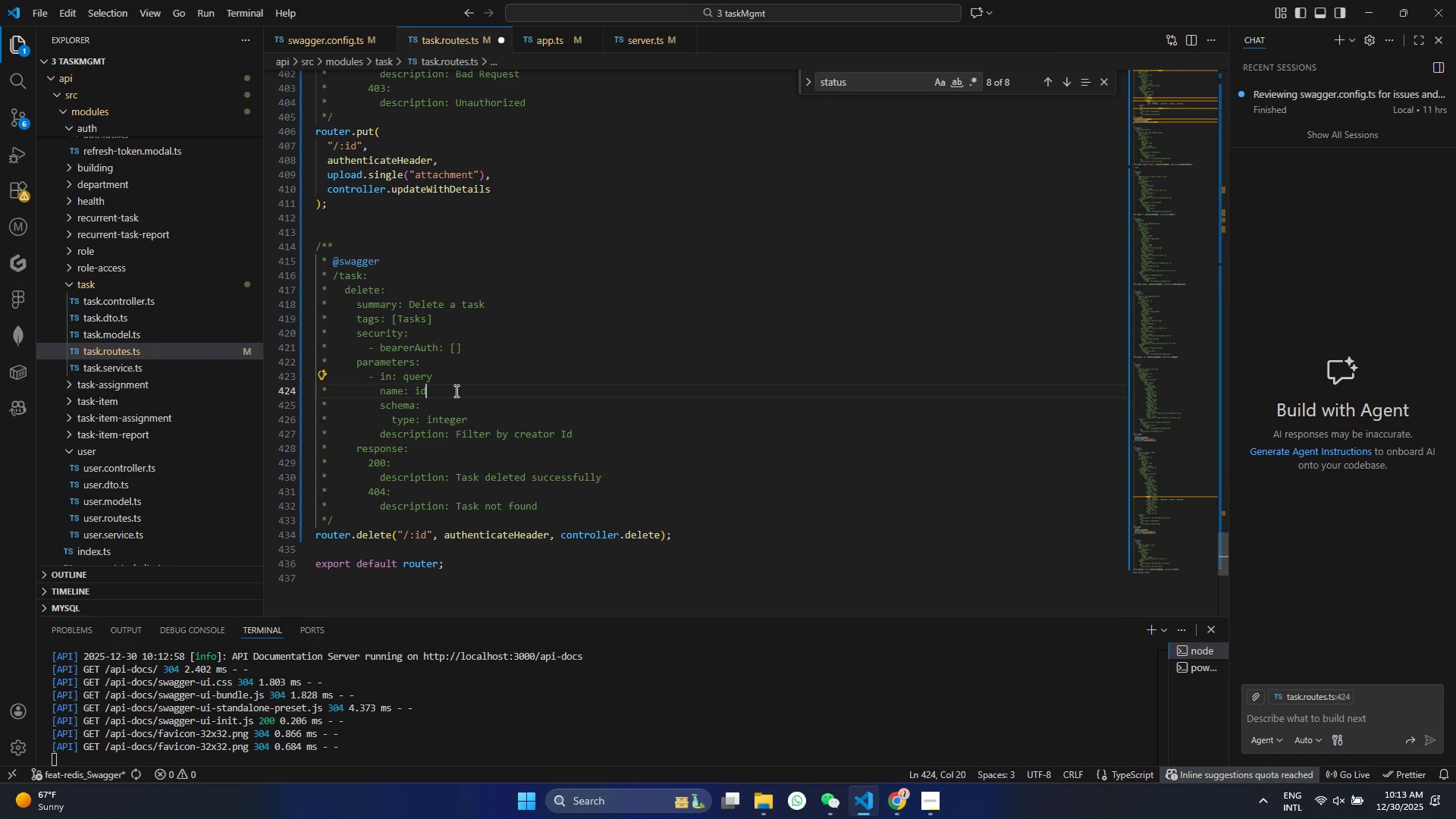 
key(Control+ControlLeft)
 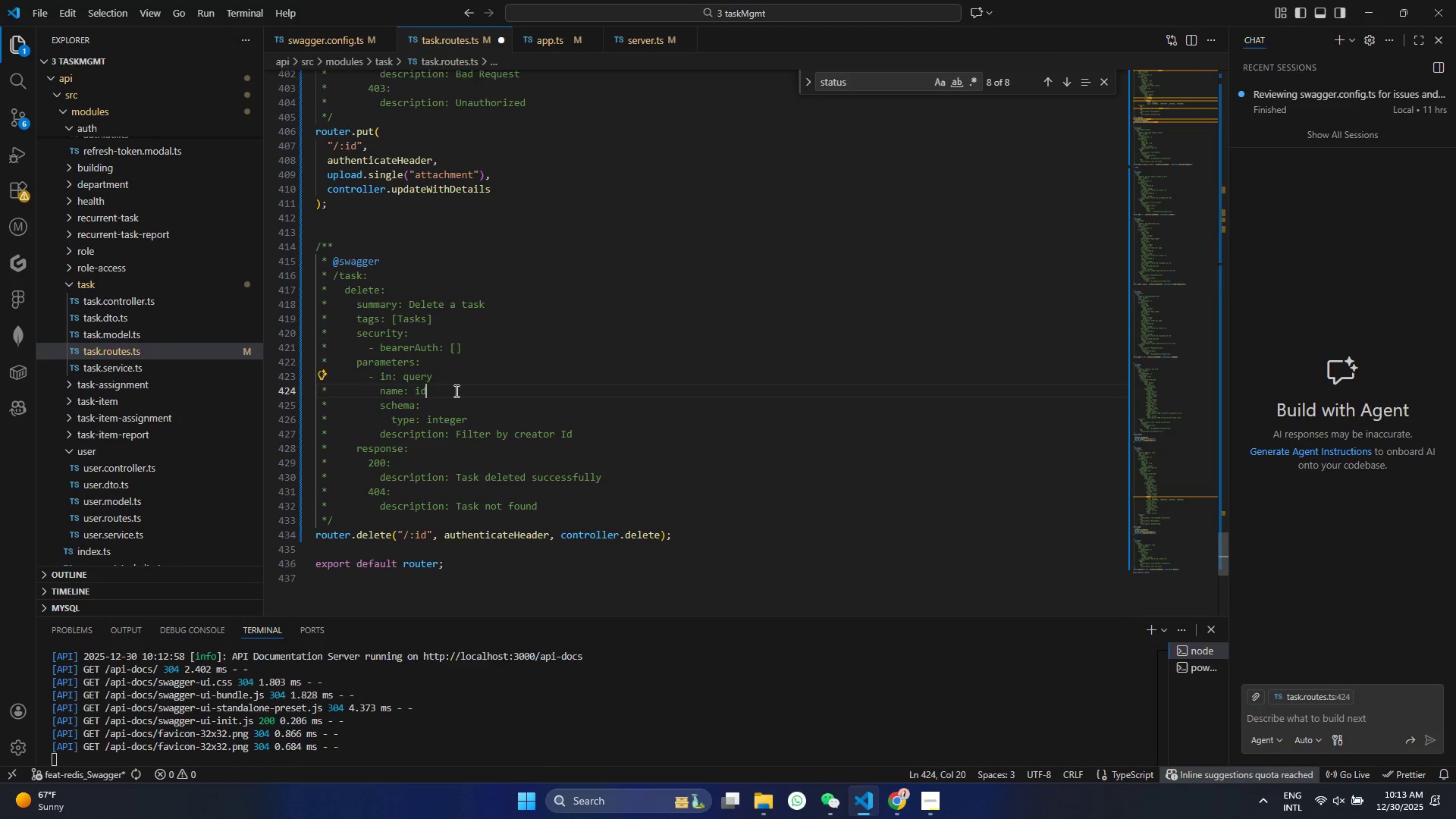 
key(Control+S)
 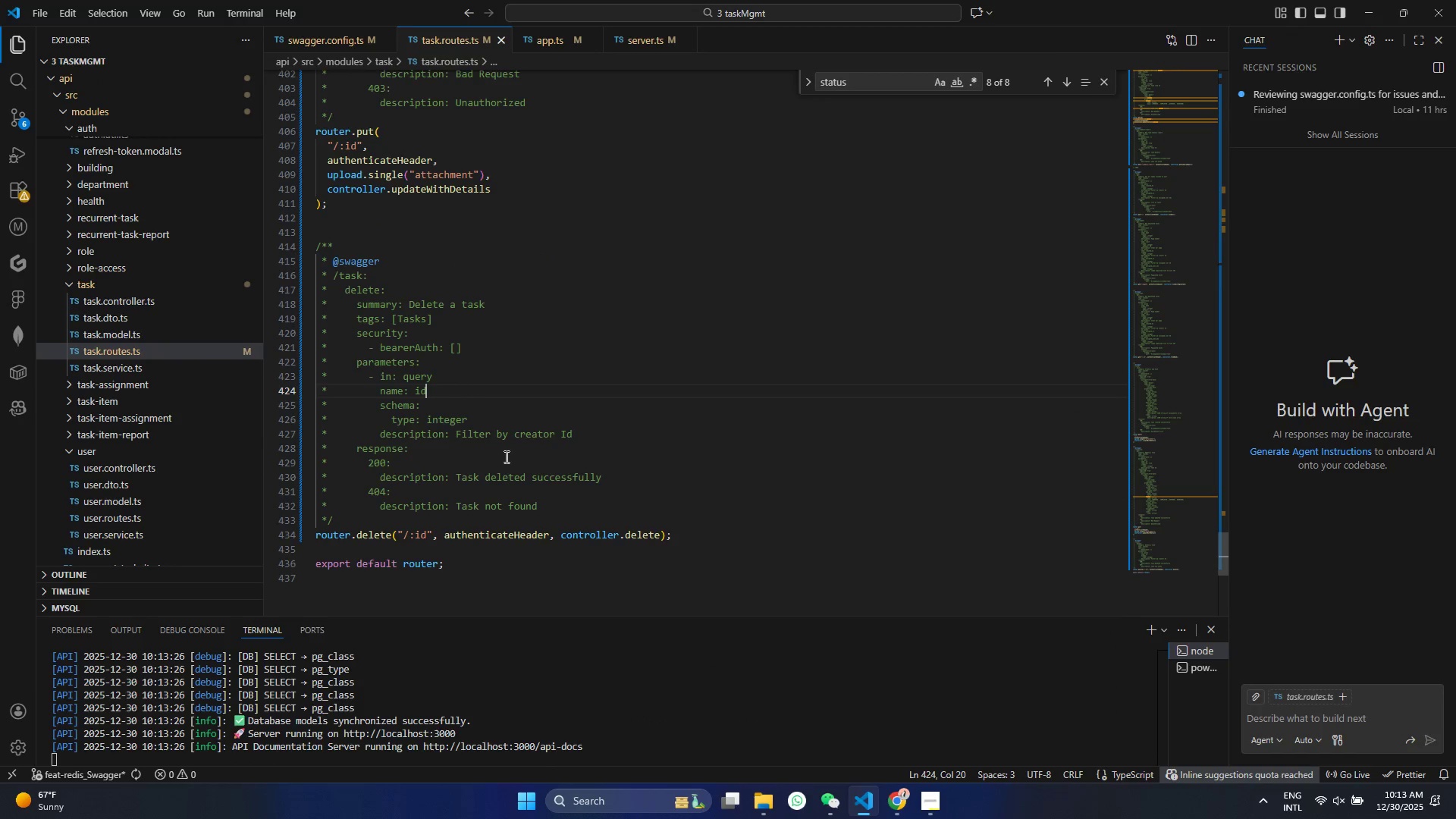 
left_click_drag(start_coordinate=[453, 434], to_coordinate=[605, 433])
 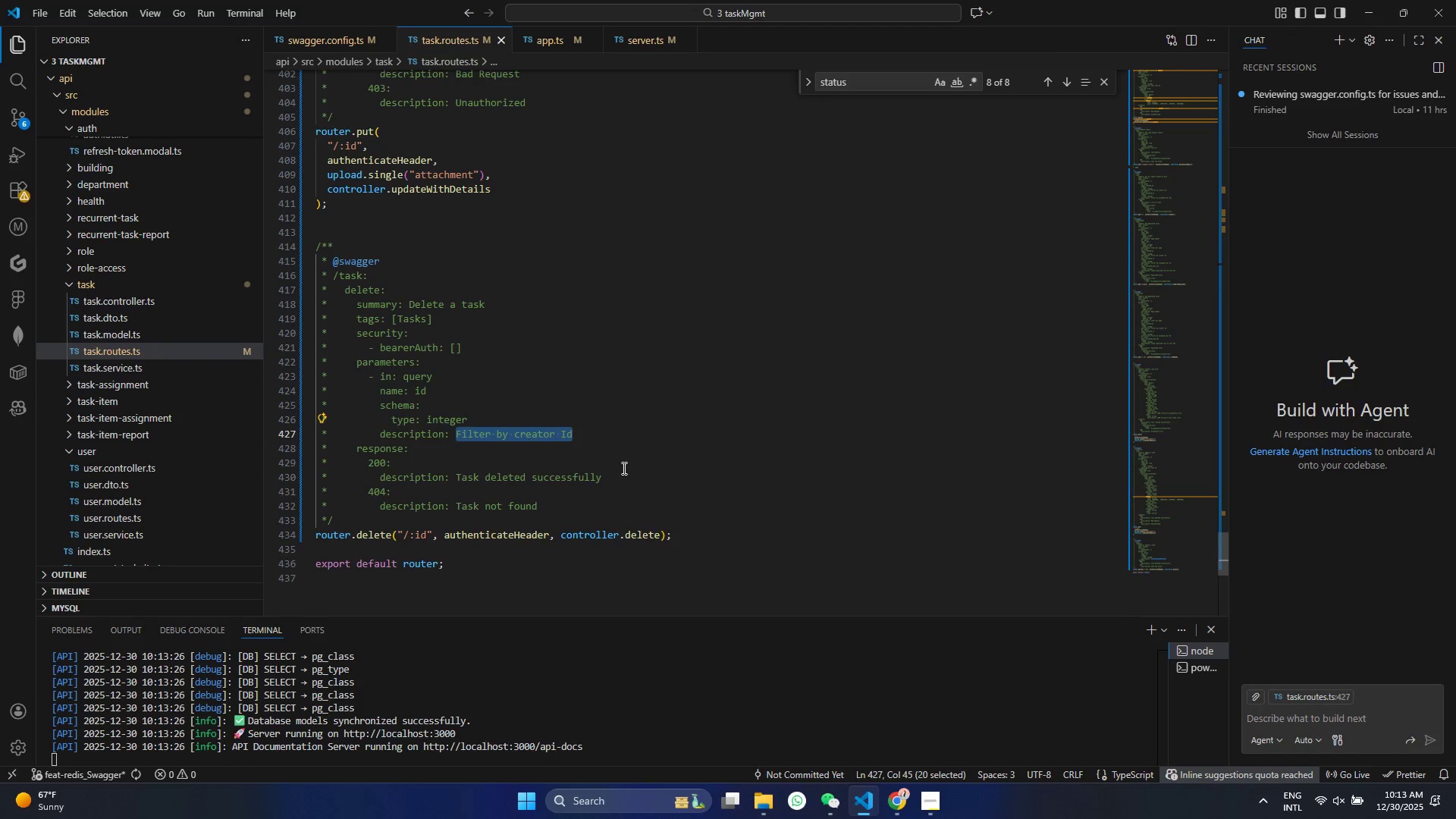 
type(task id)
 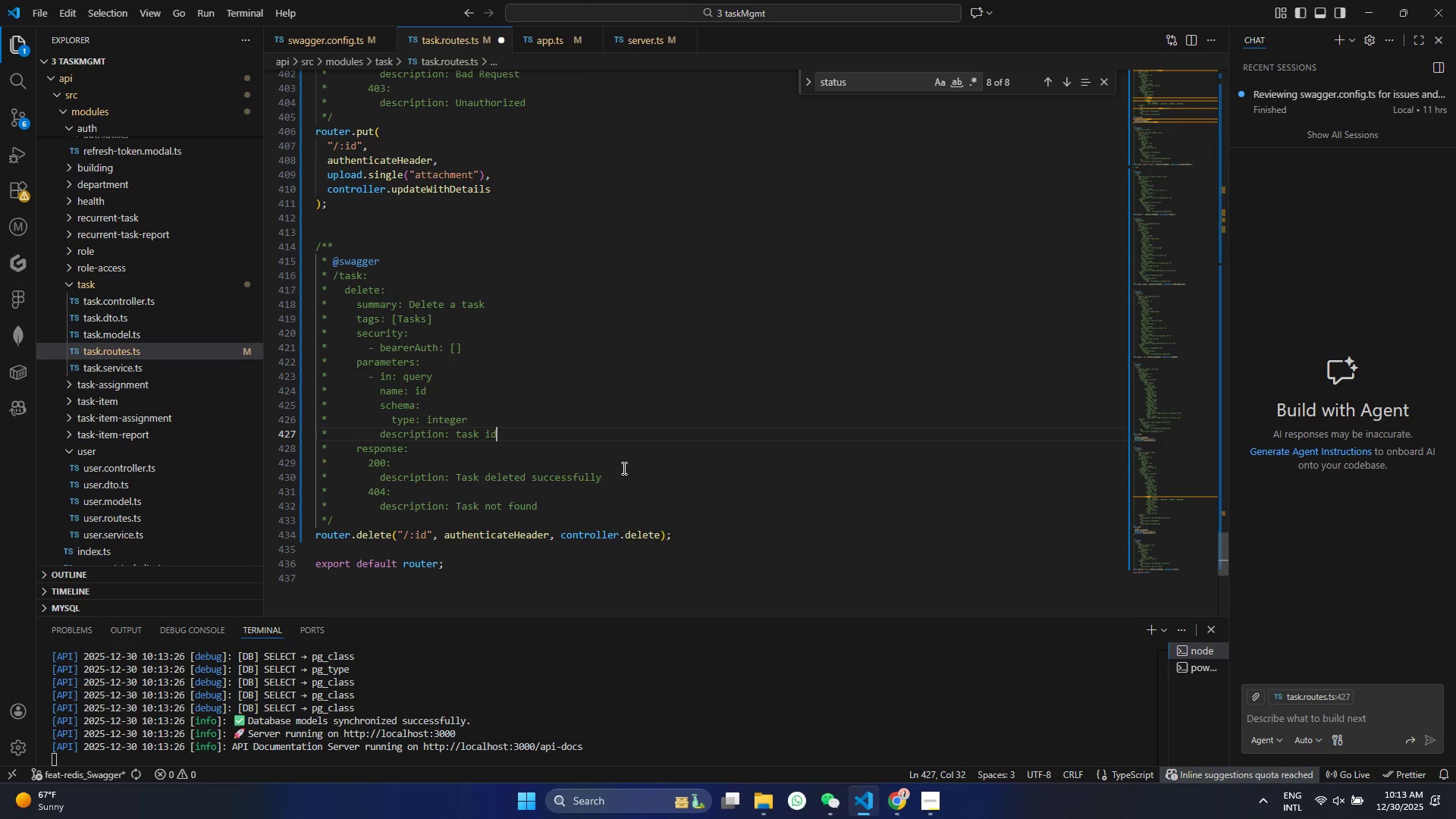 
key(Control+ControlLeft)
 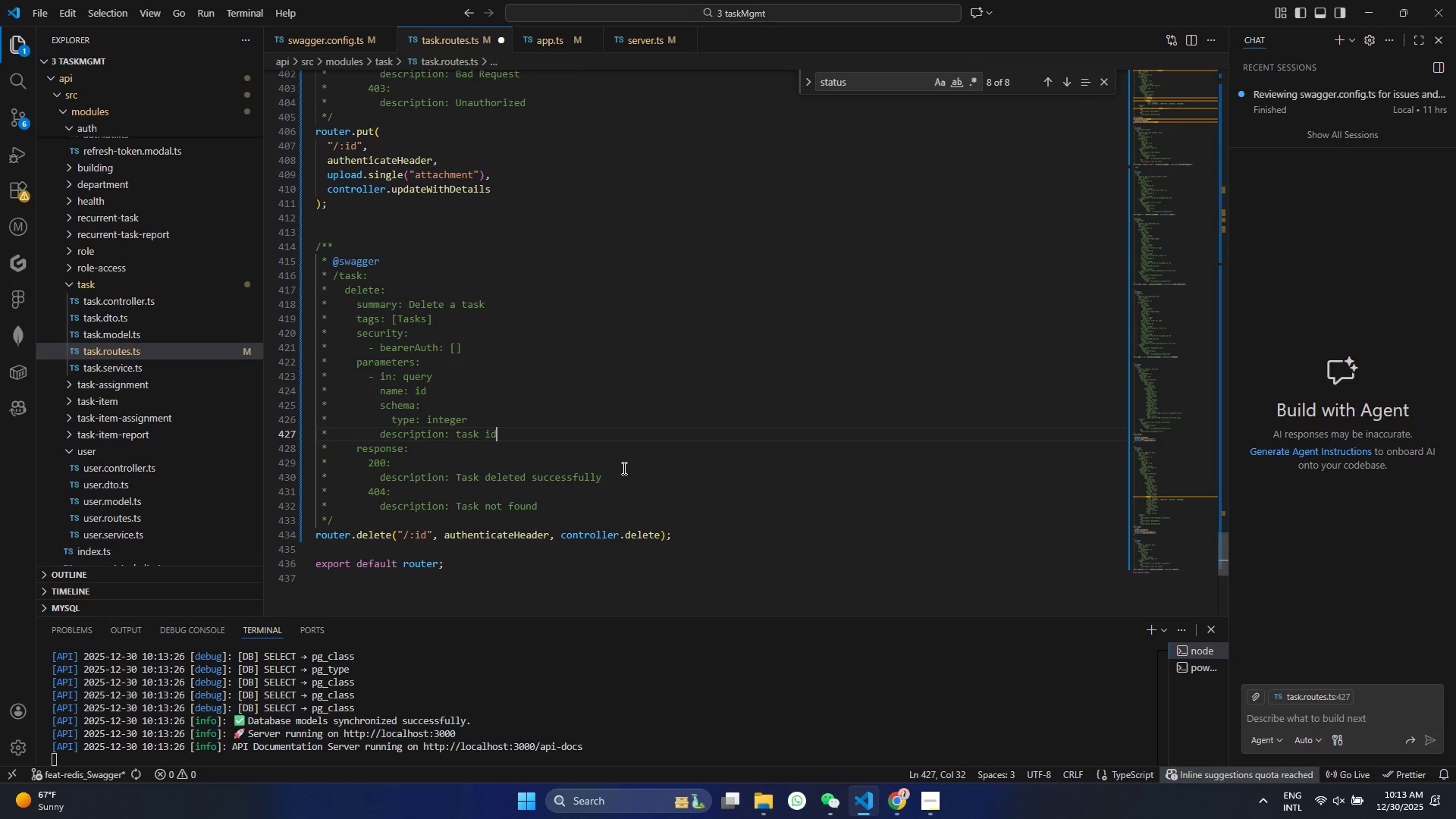 
key(Control+S)
 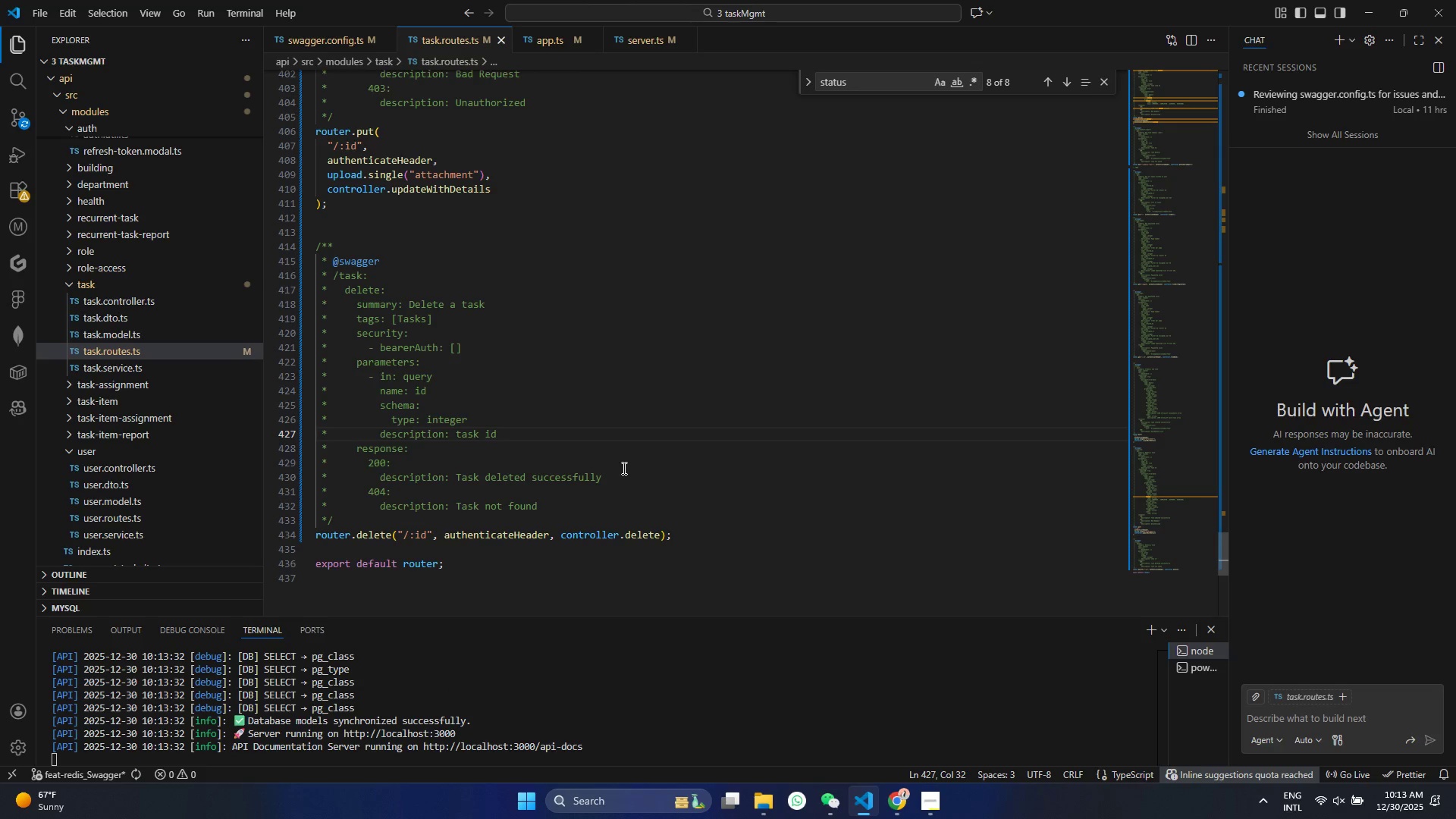 
key(Backspace)
 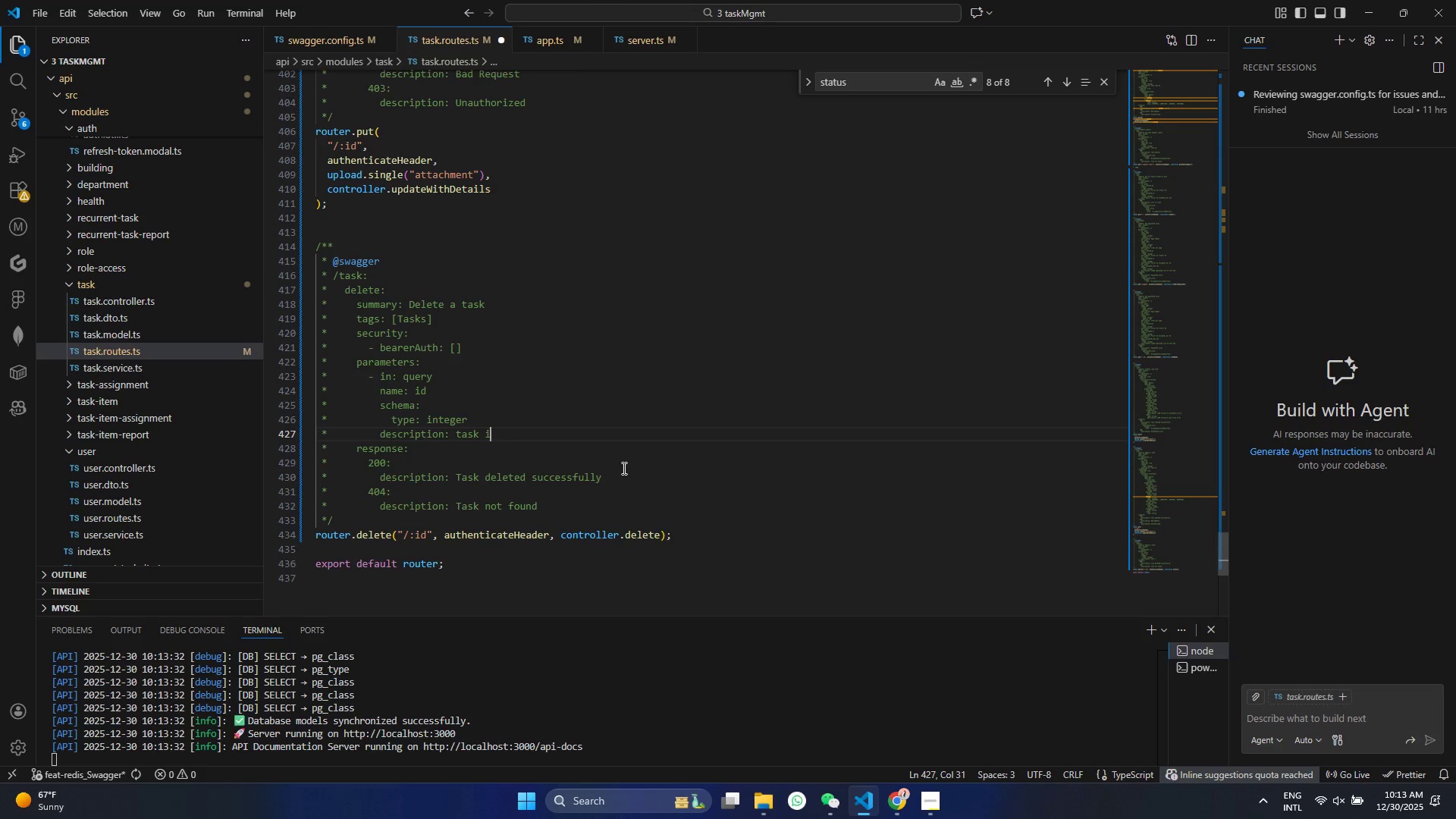 
key(Backspace)
 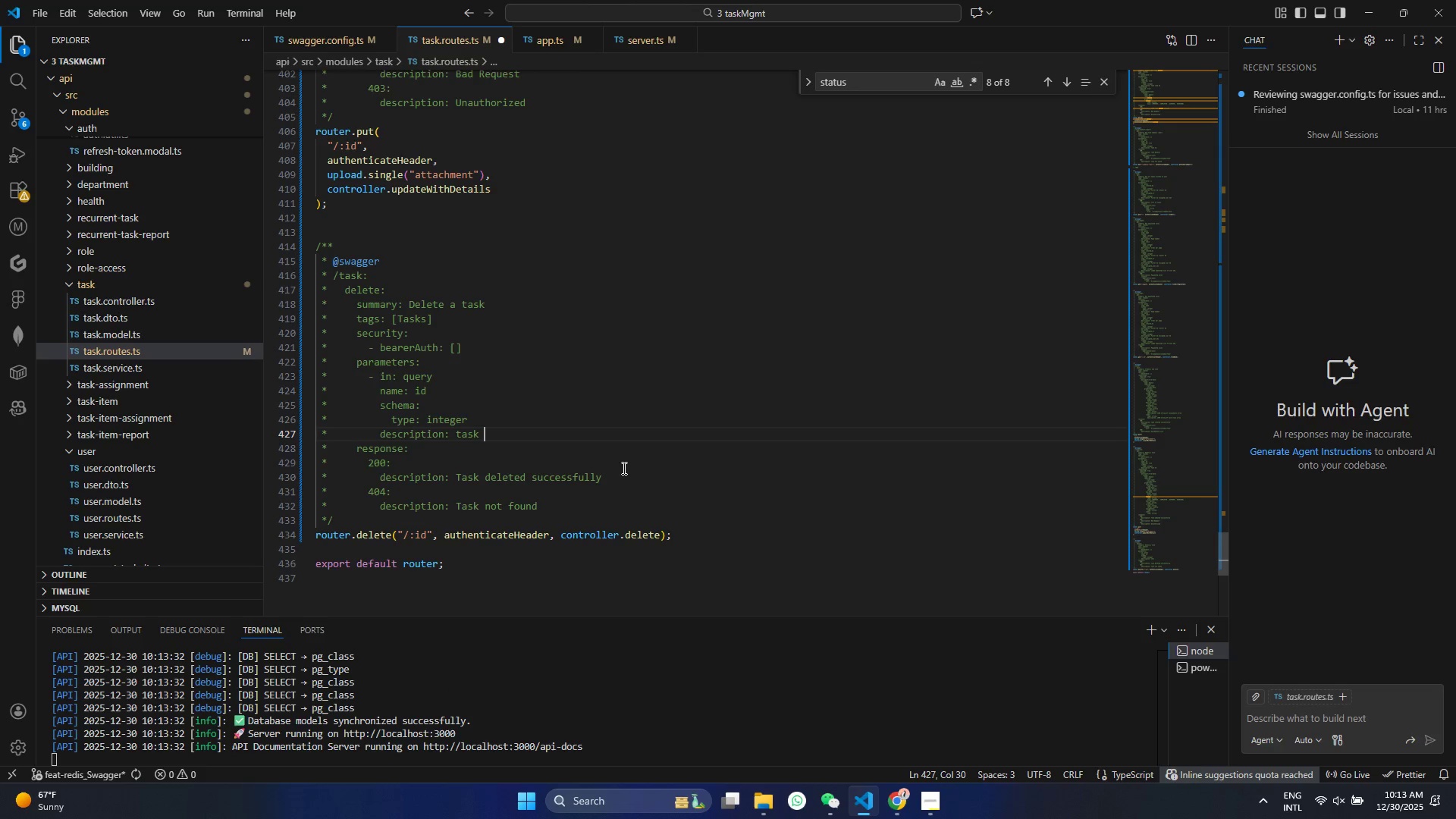 
key(Shift+I)
 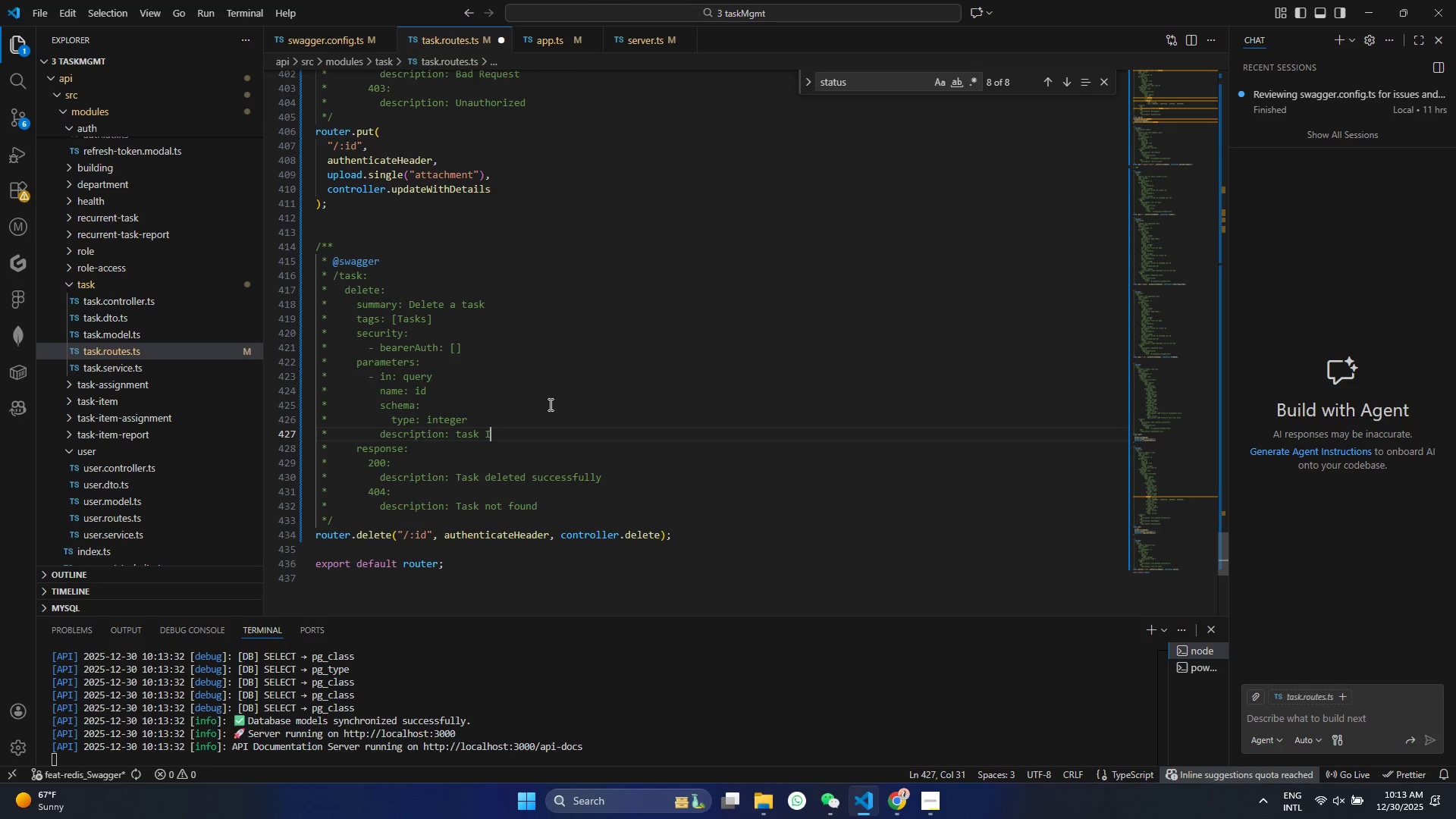 
key(S)
 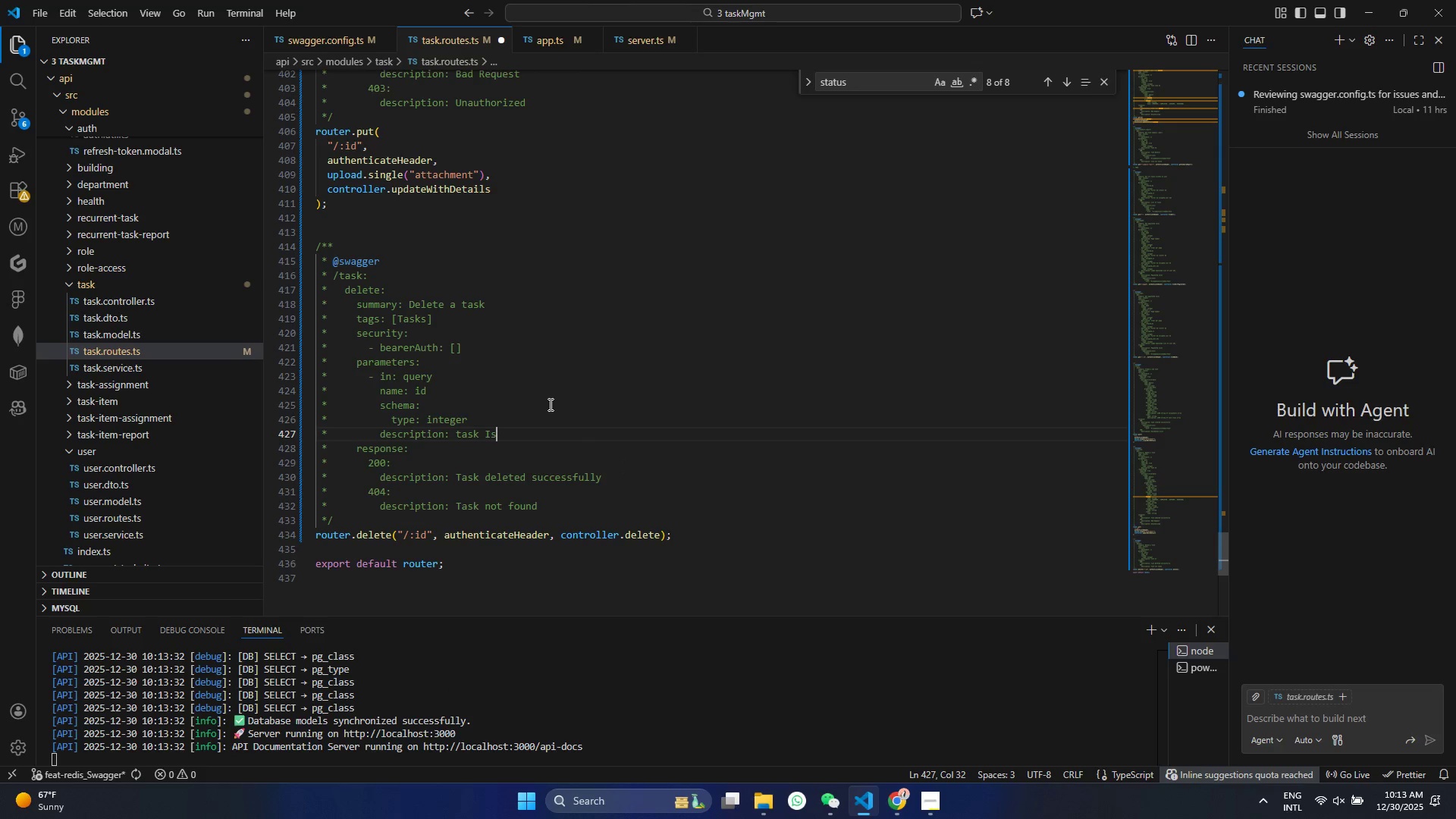 
key(Control+ControlLeft)
 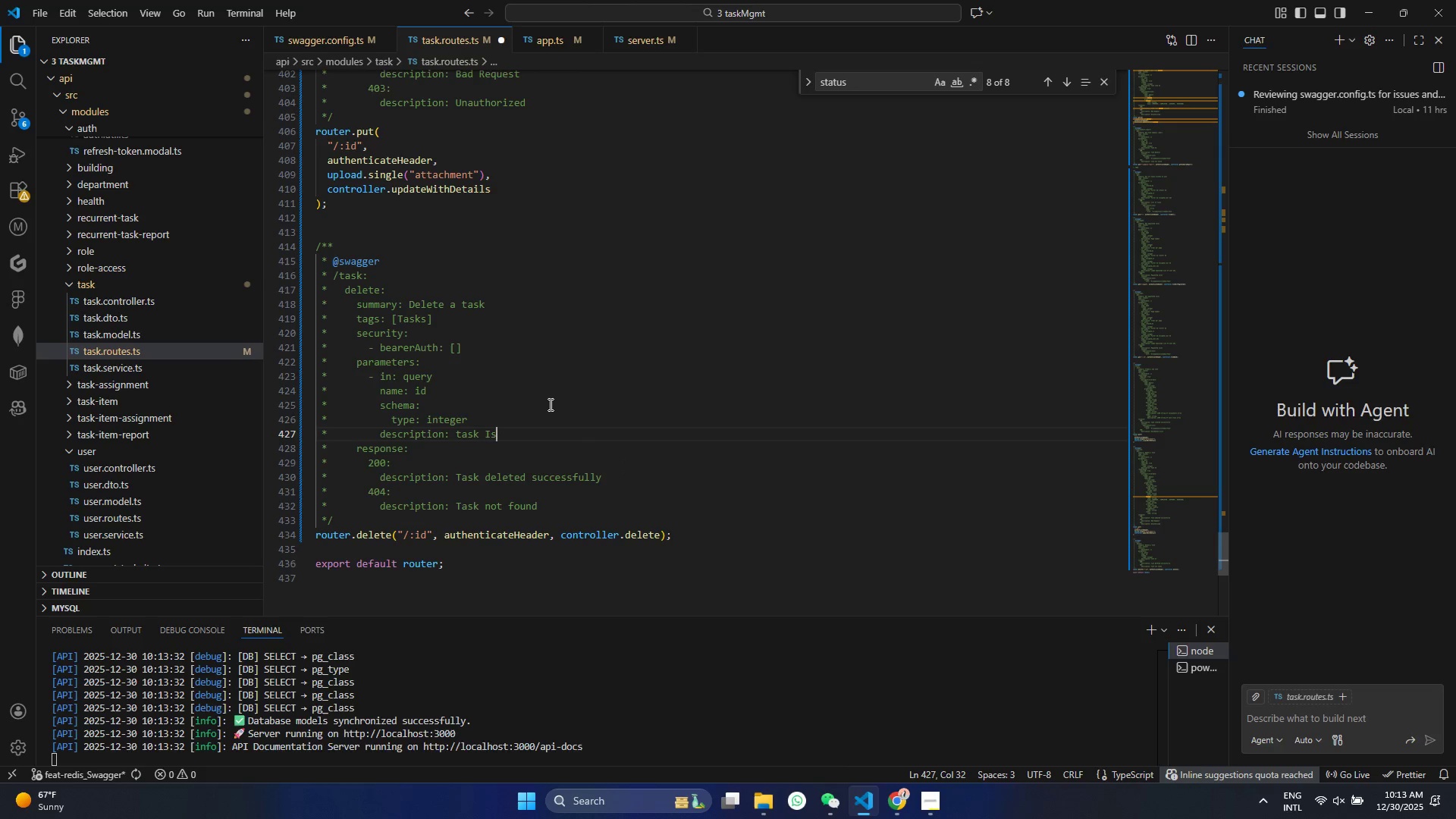 
key(Control+S)
 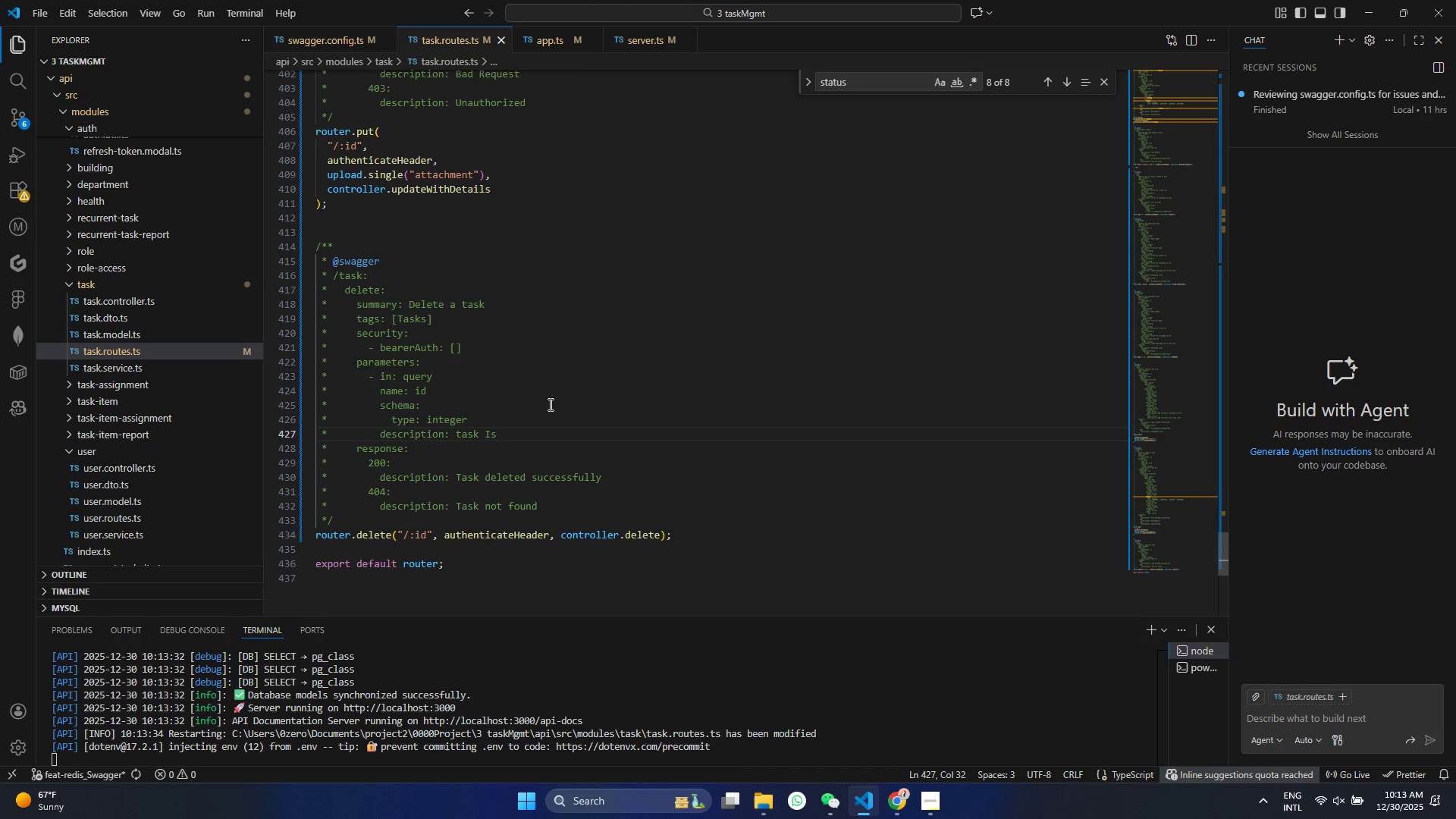 
key(Control+Backspace)
 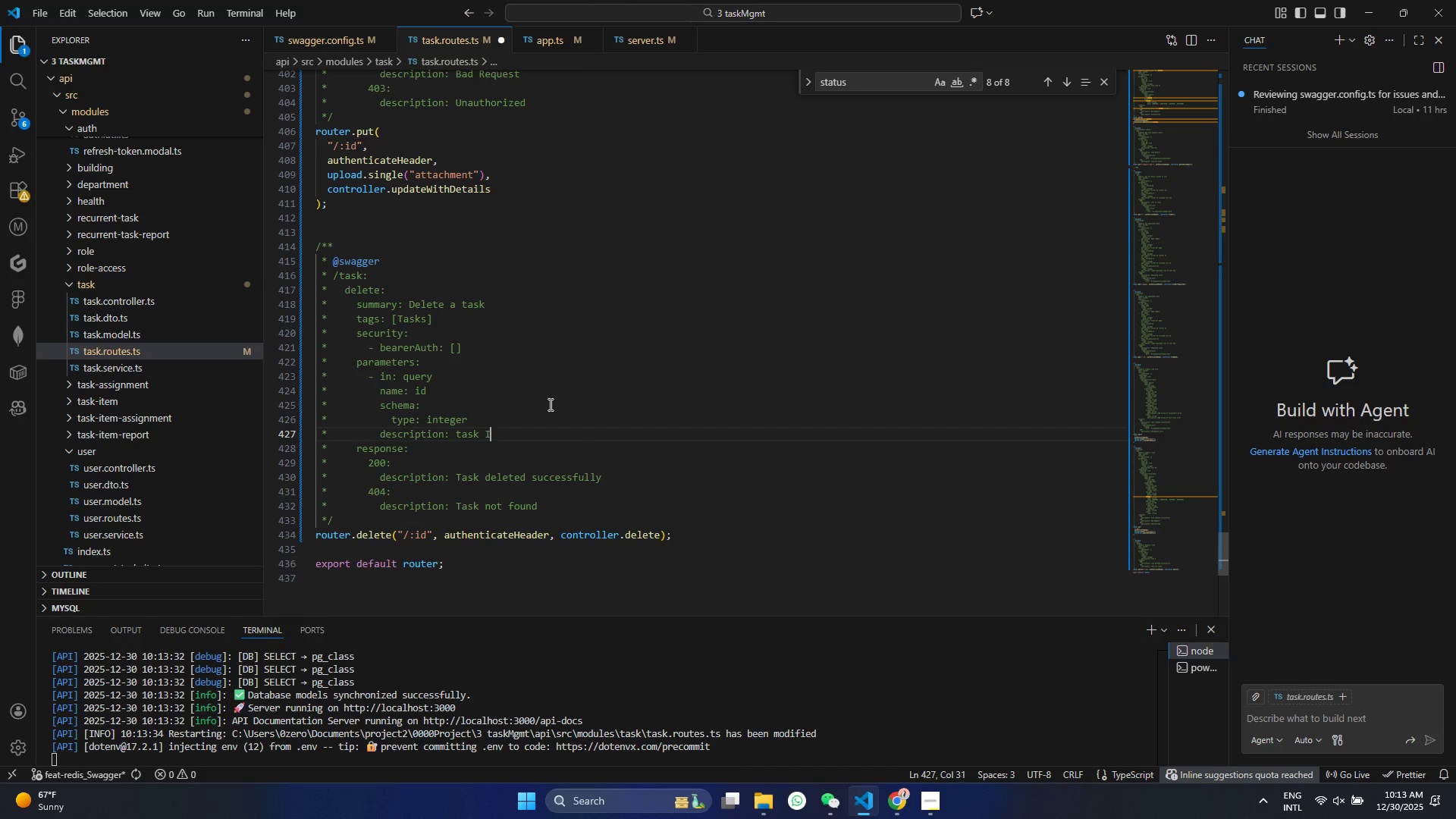 
key(D)
 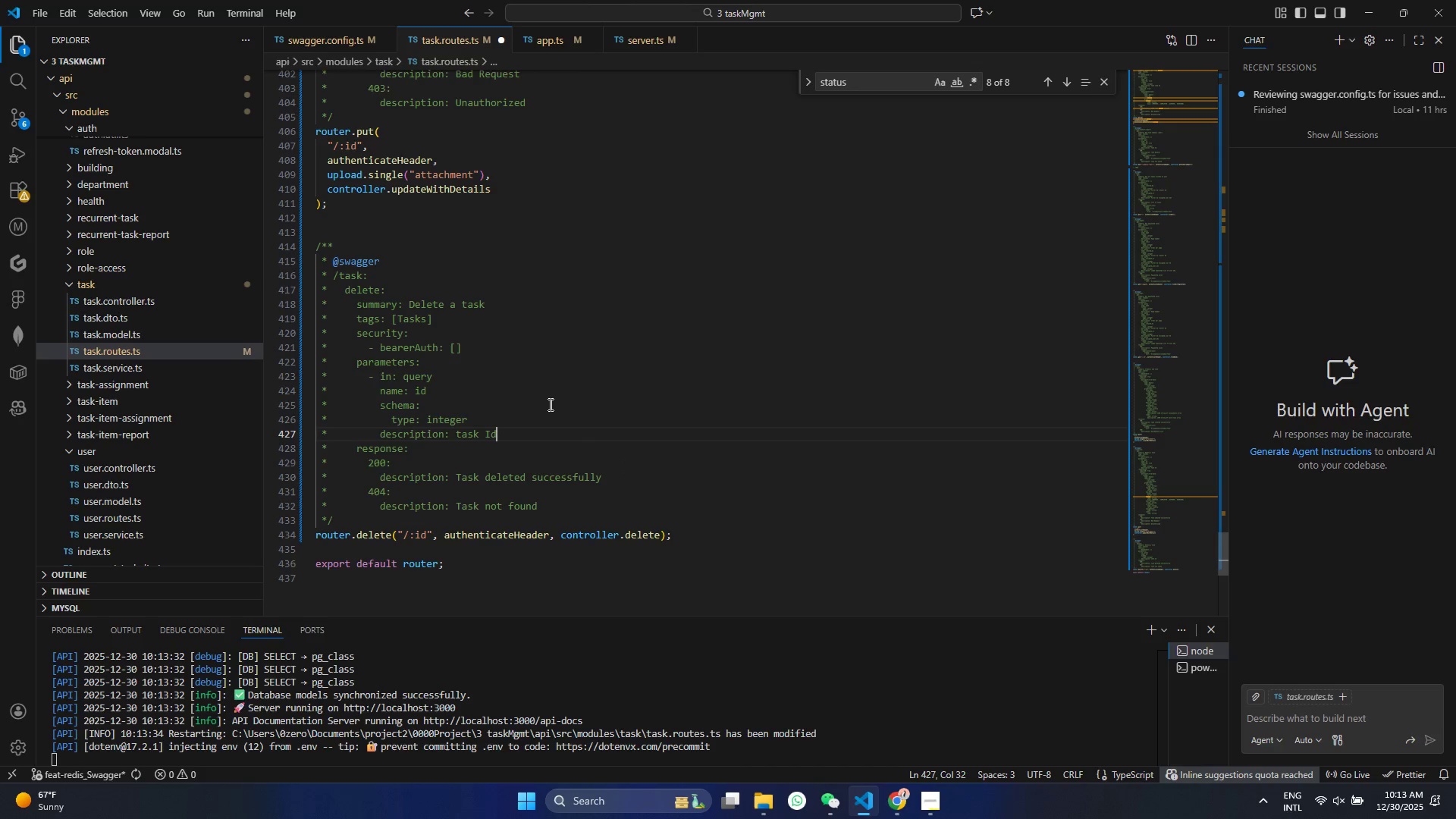 
key(Control+ControlLeft)
 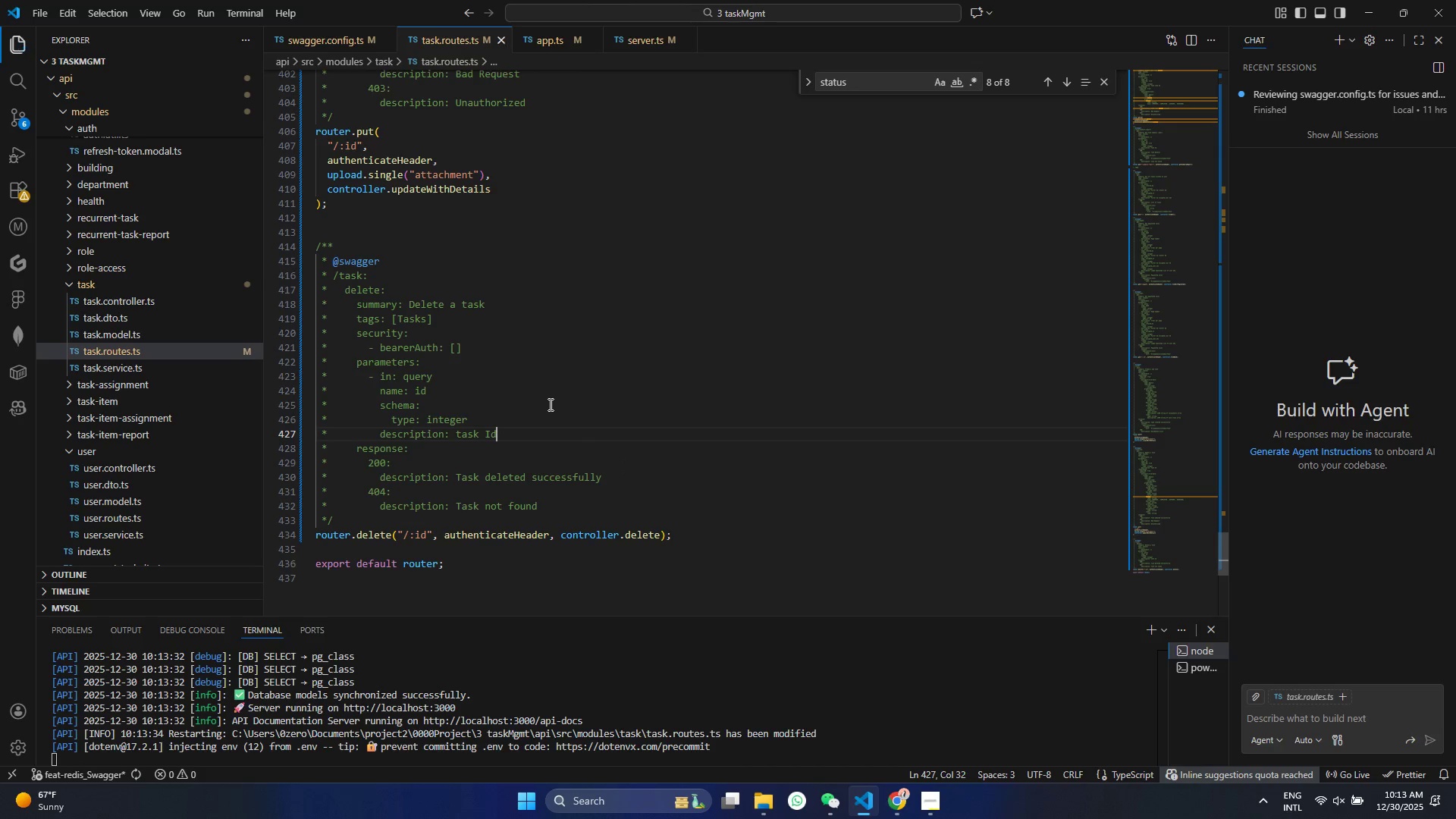 
key(Control+S)
 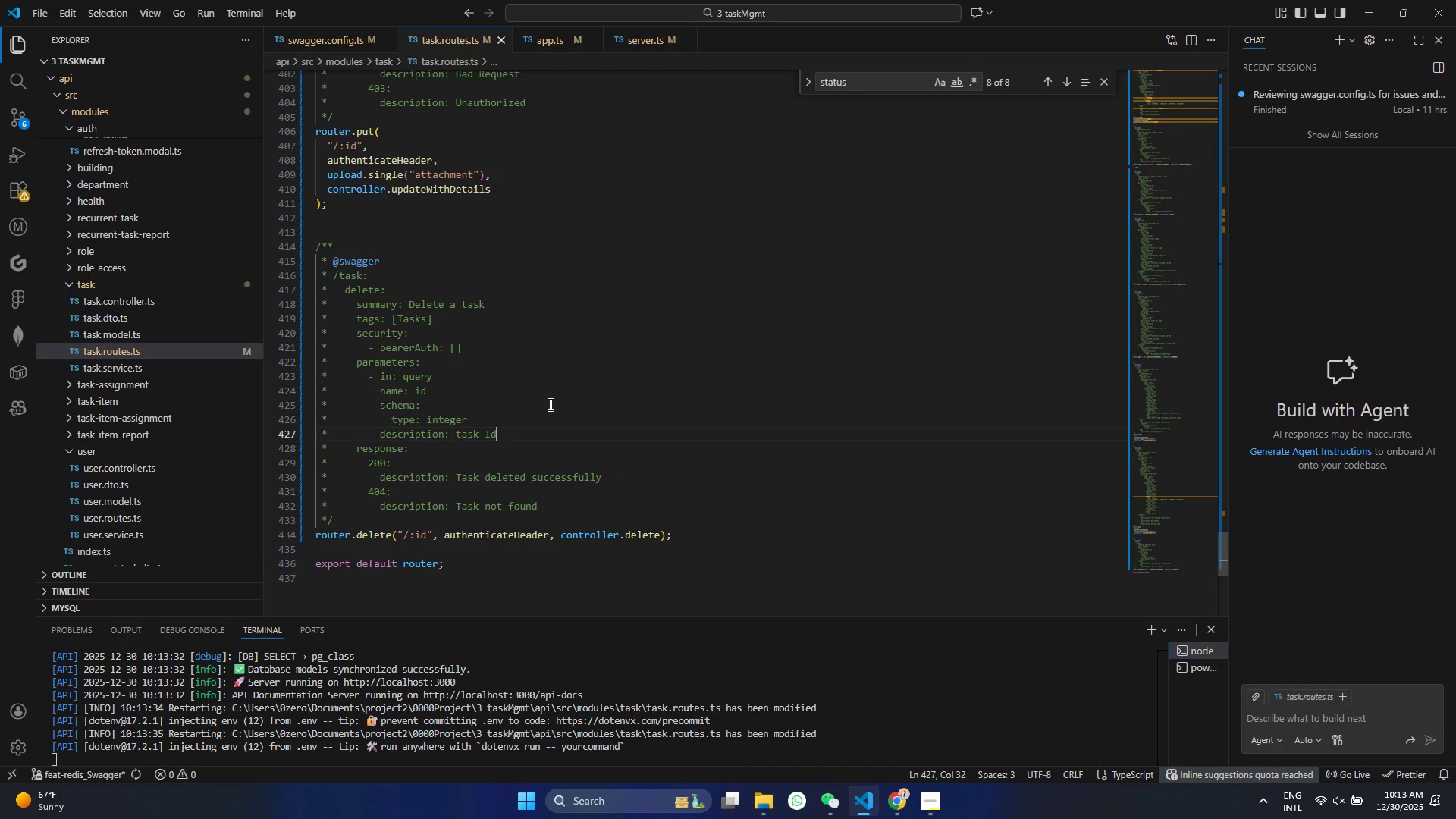 
scroll: coordinate [566, 422], scroll_direction: down, amount: 1.0
 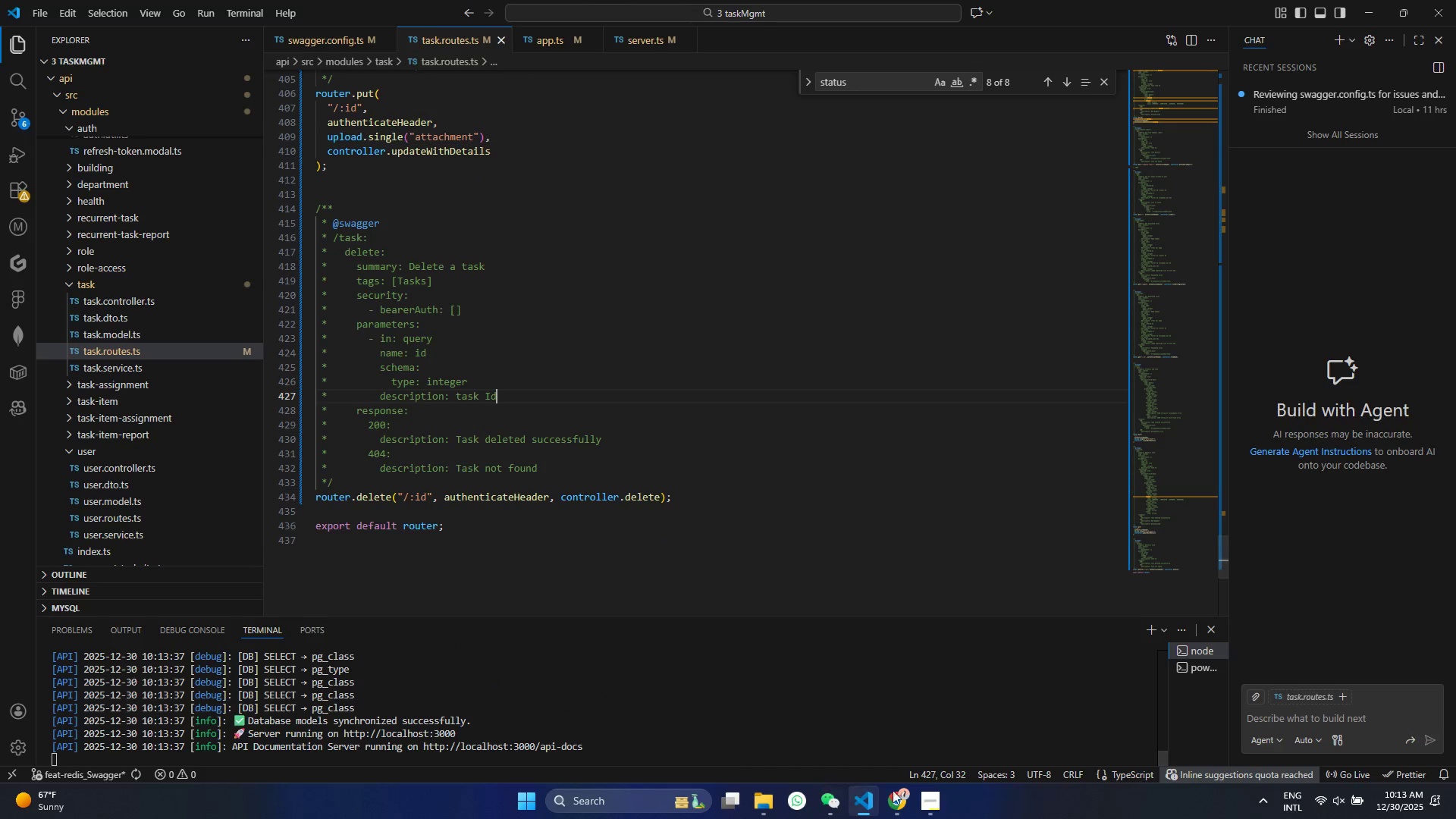 
left_click([907, 794])
 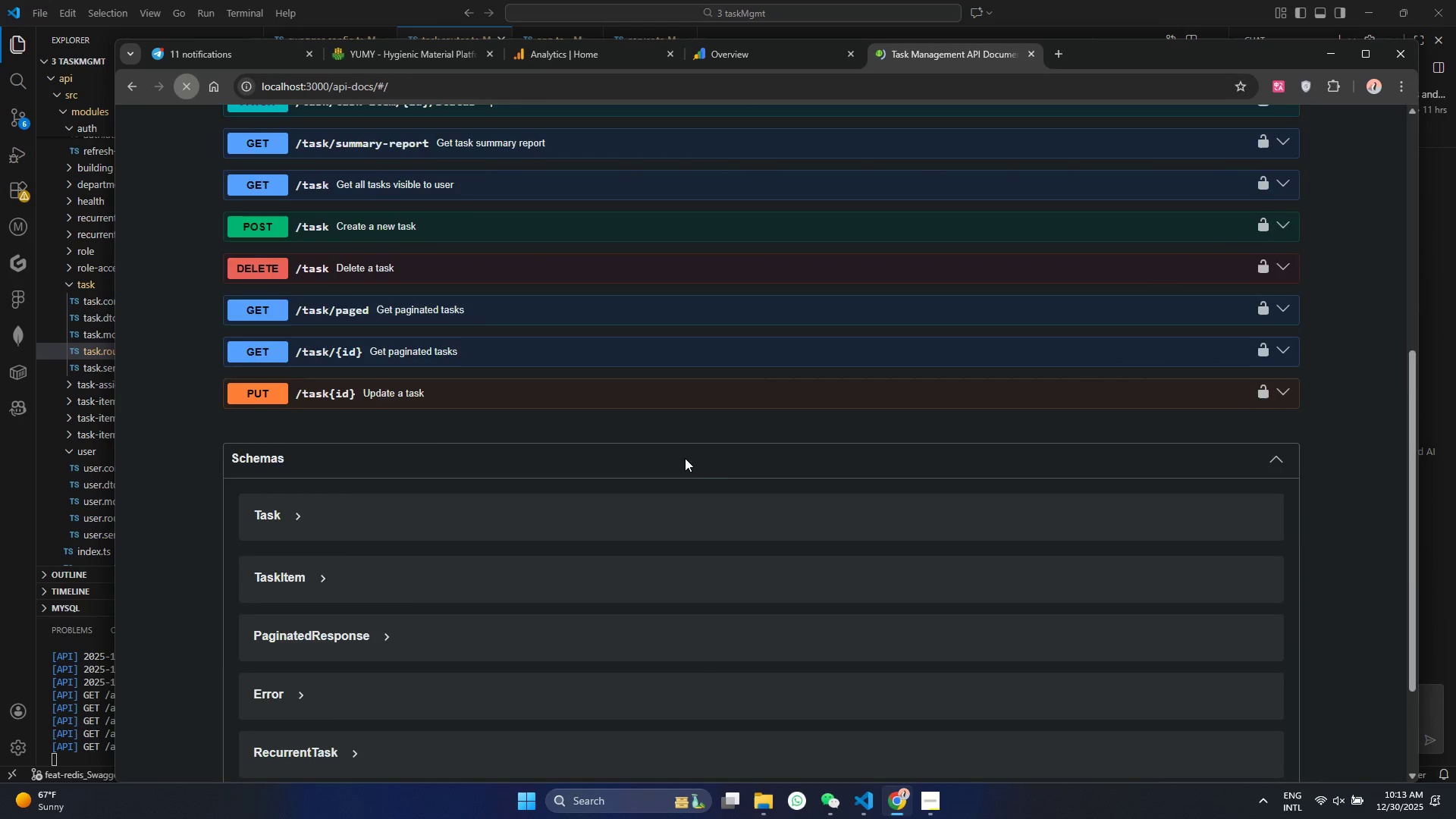 
scroll: coordinate [504, 583], scroll_direction: down, amount: 7.0
 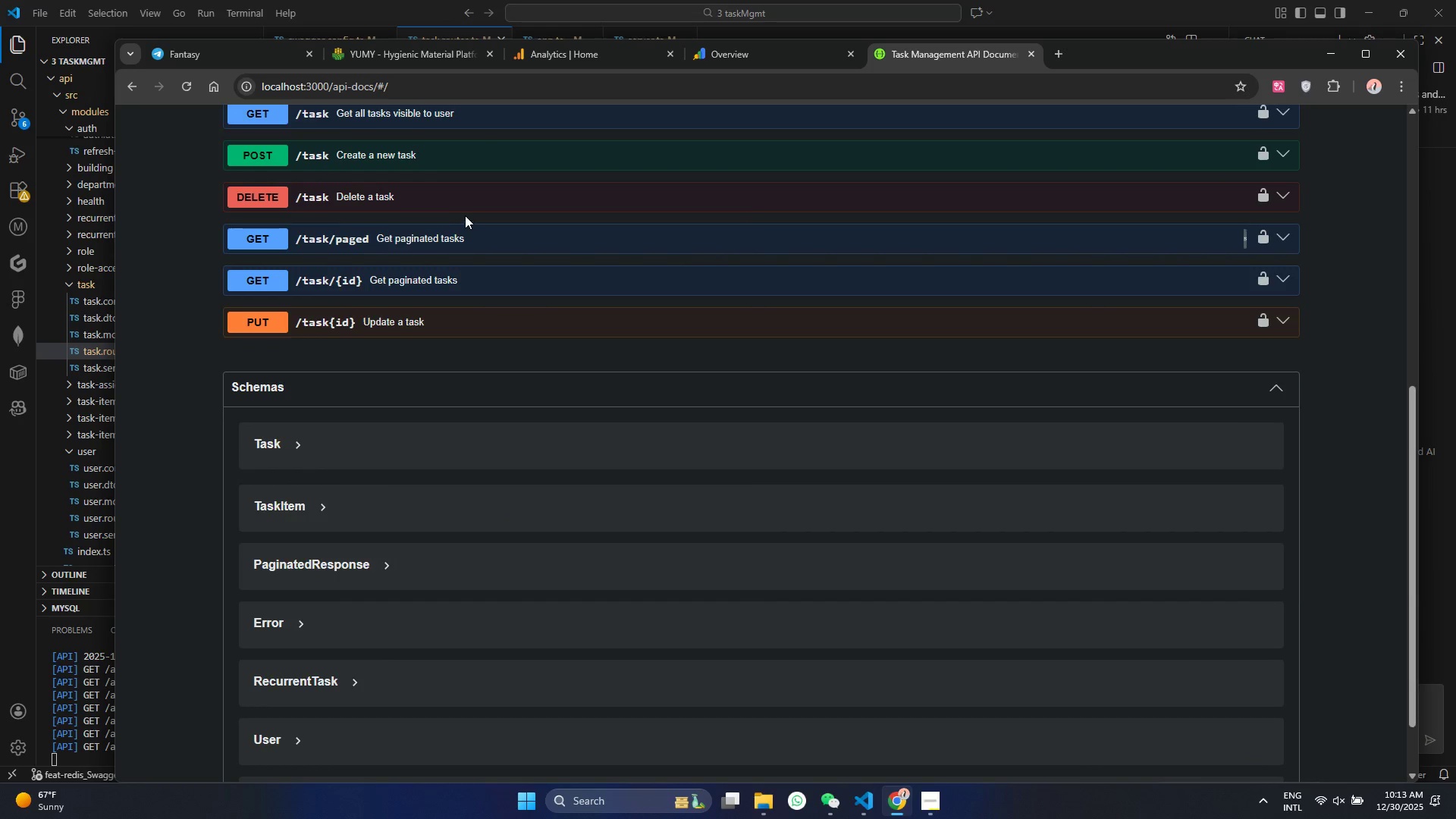 
left_click([471, 202])
 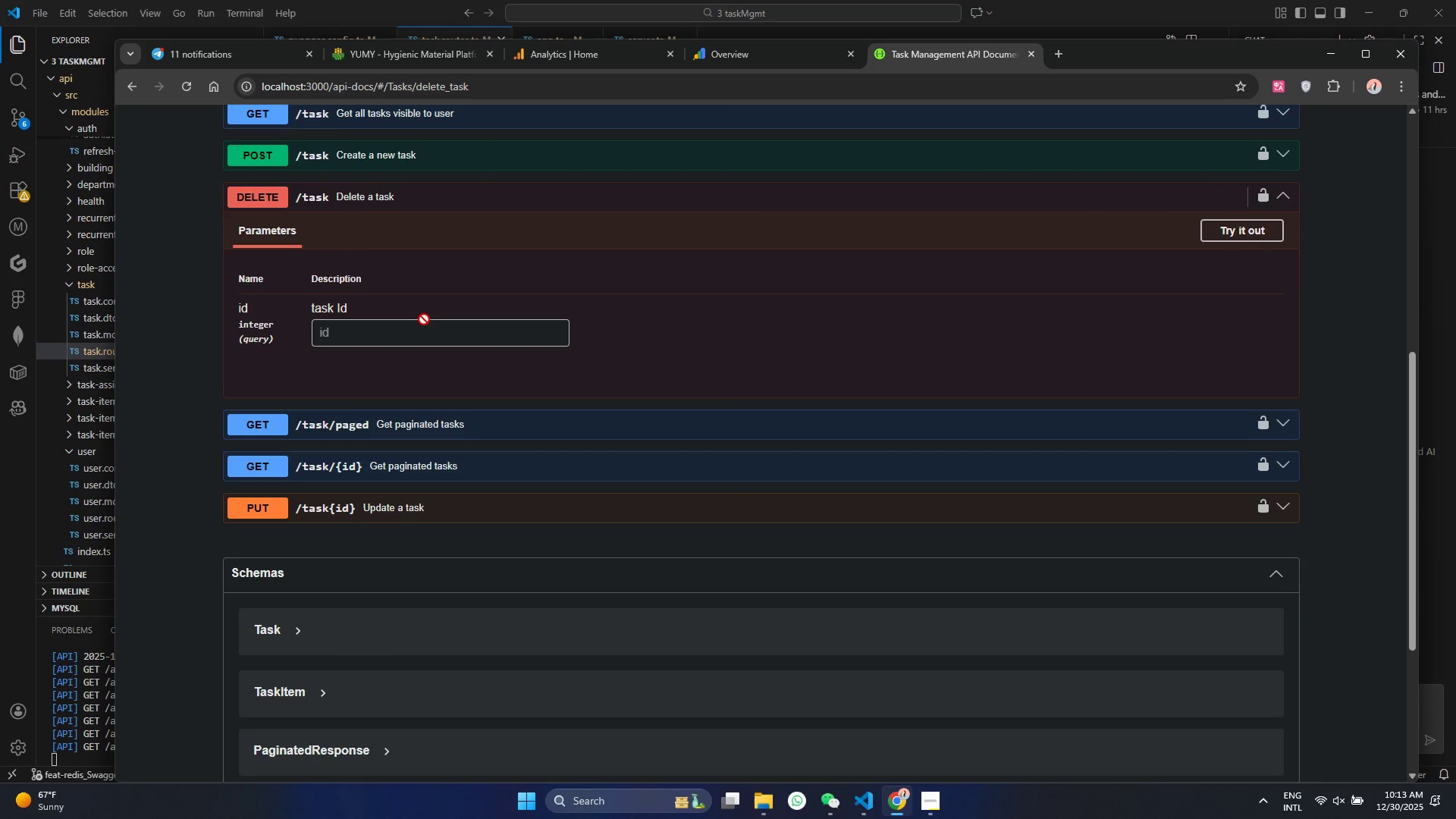 
left_click([399, 337])
 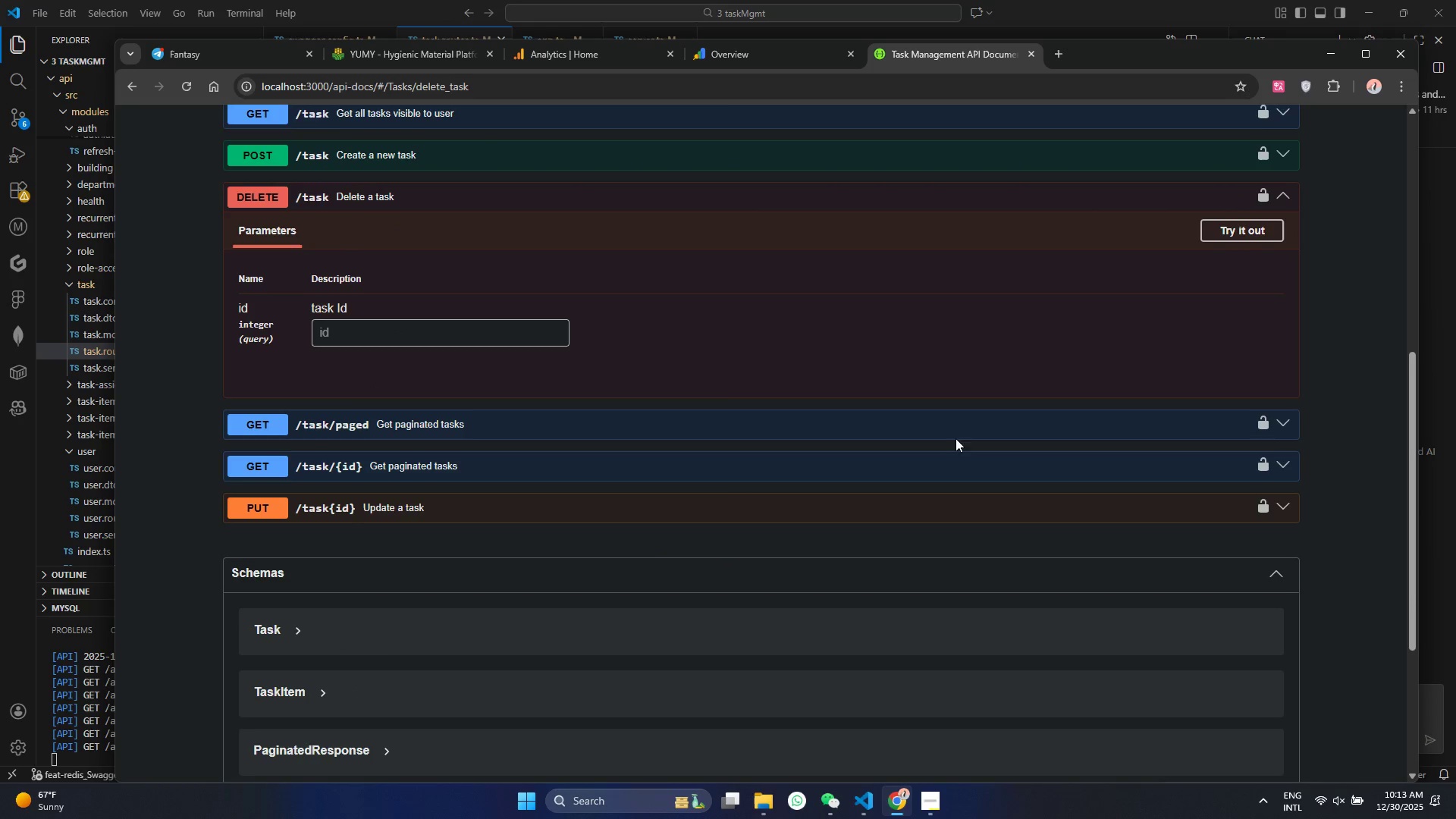 
scroll: coordinate [649, 539], scroll_direction: down, amount: 9.0
 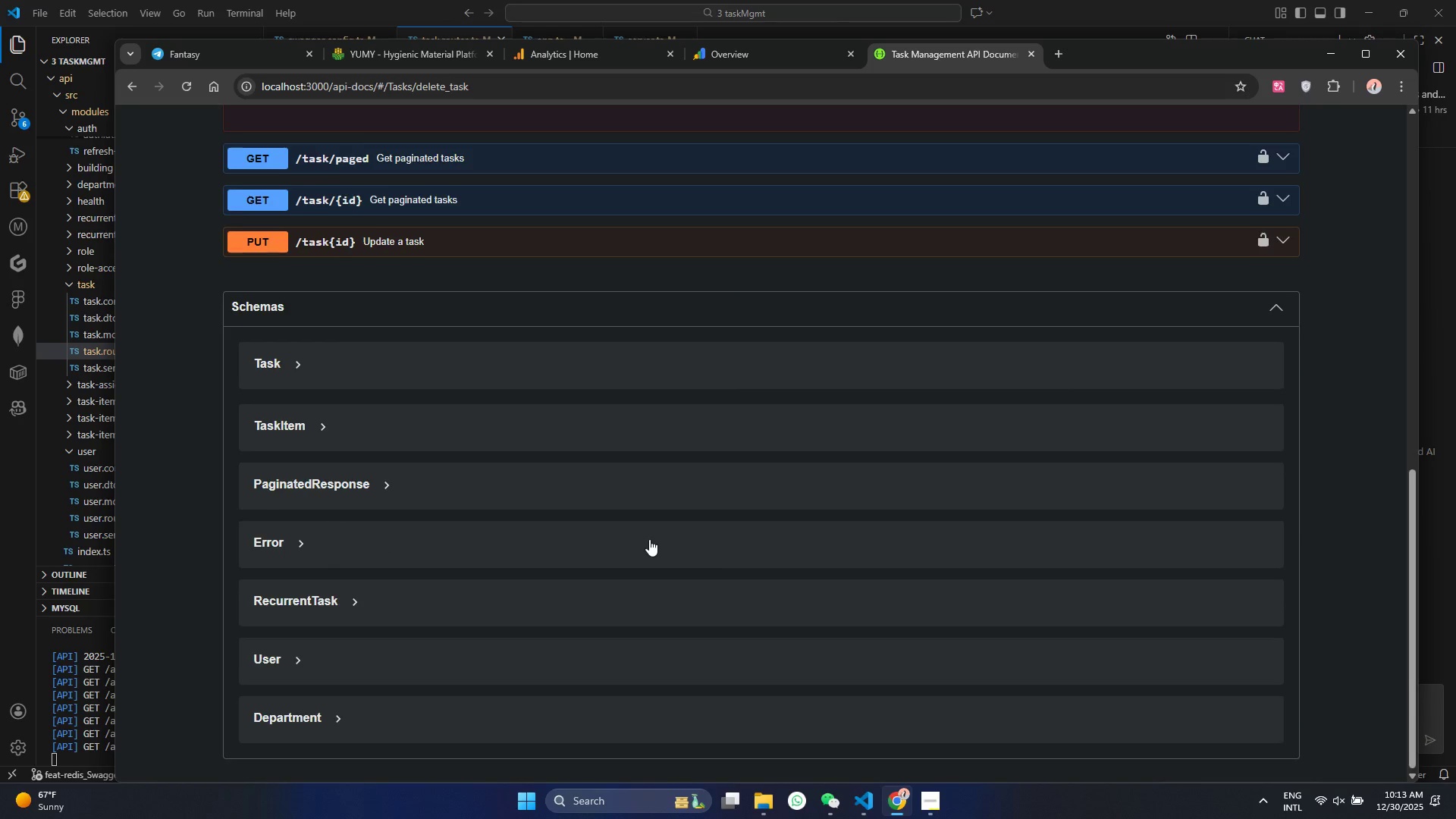 
scroll: coordinate [484, 423], scroll_direction: up, amount: 19.0
 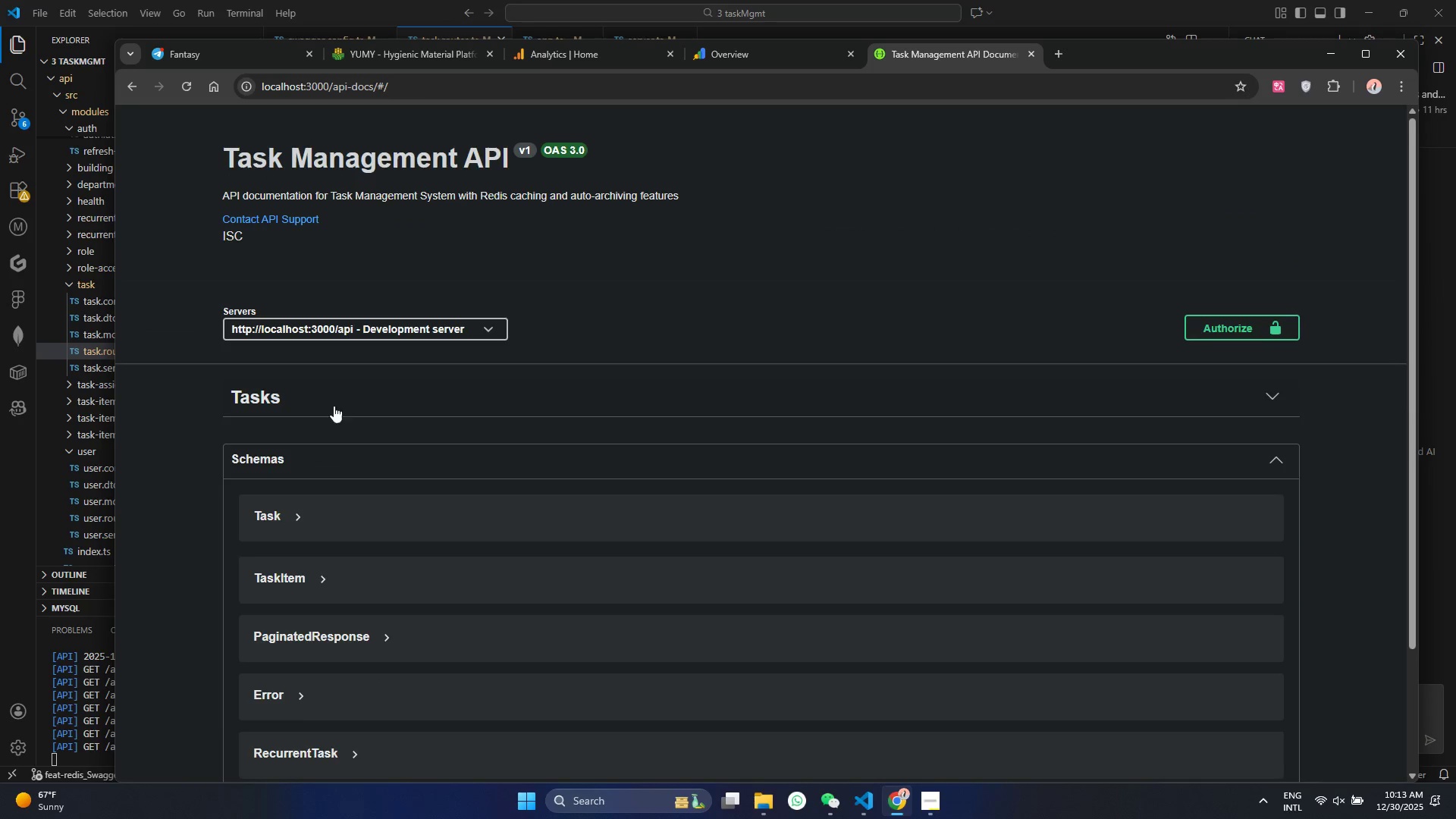 
left_click([333, 406])
 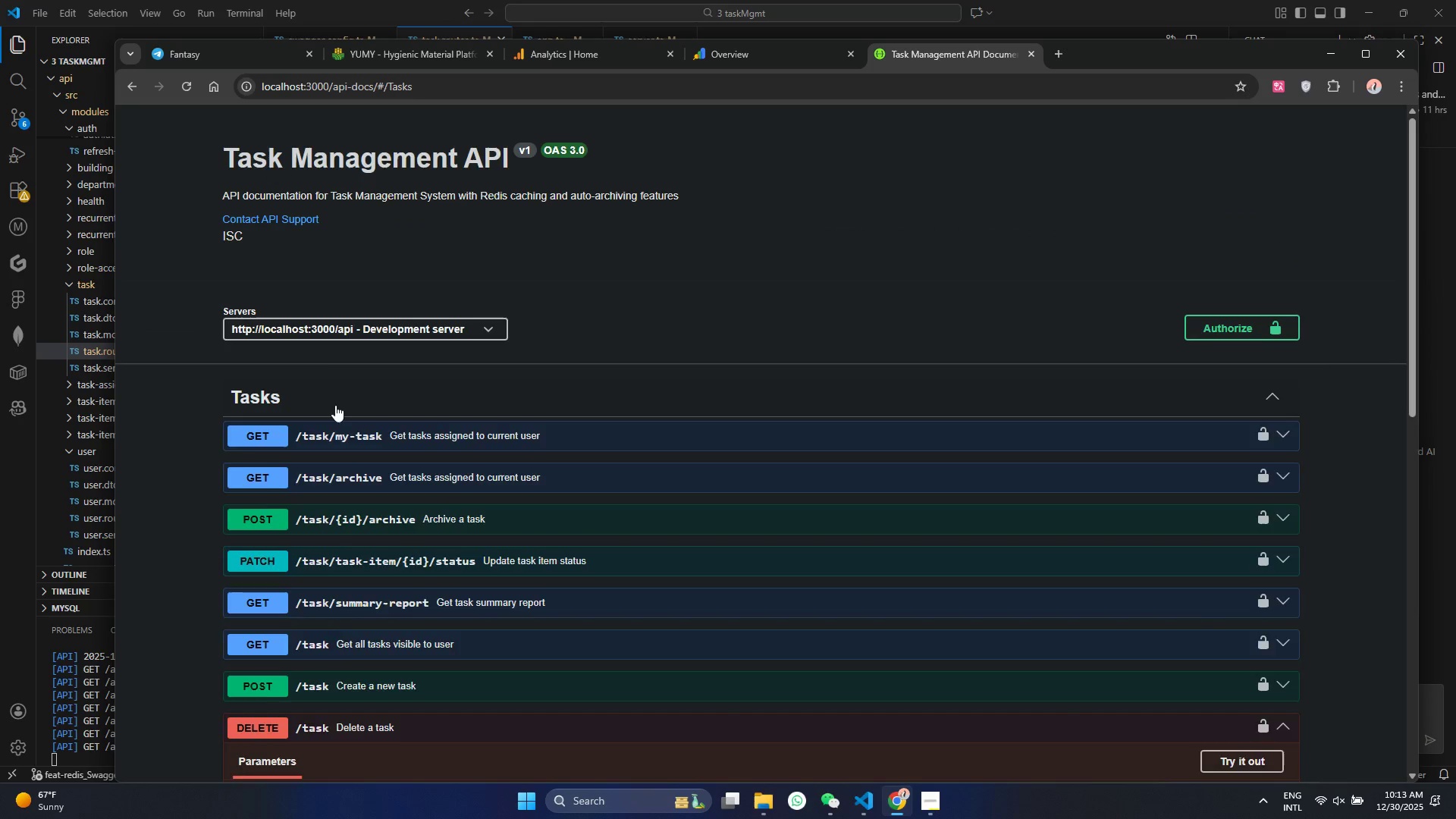 
left_click([335, 405])
 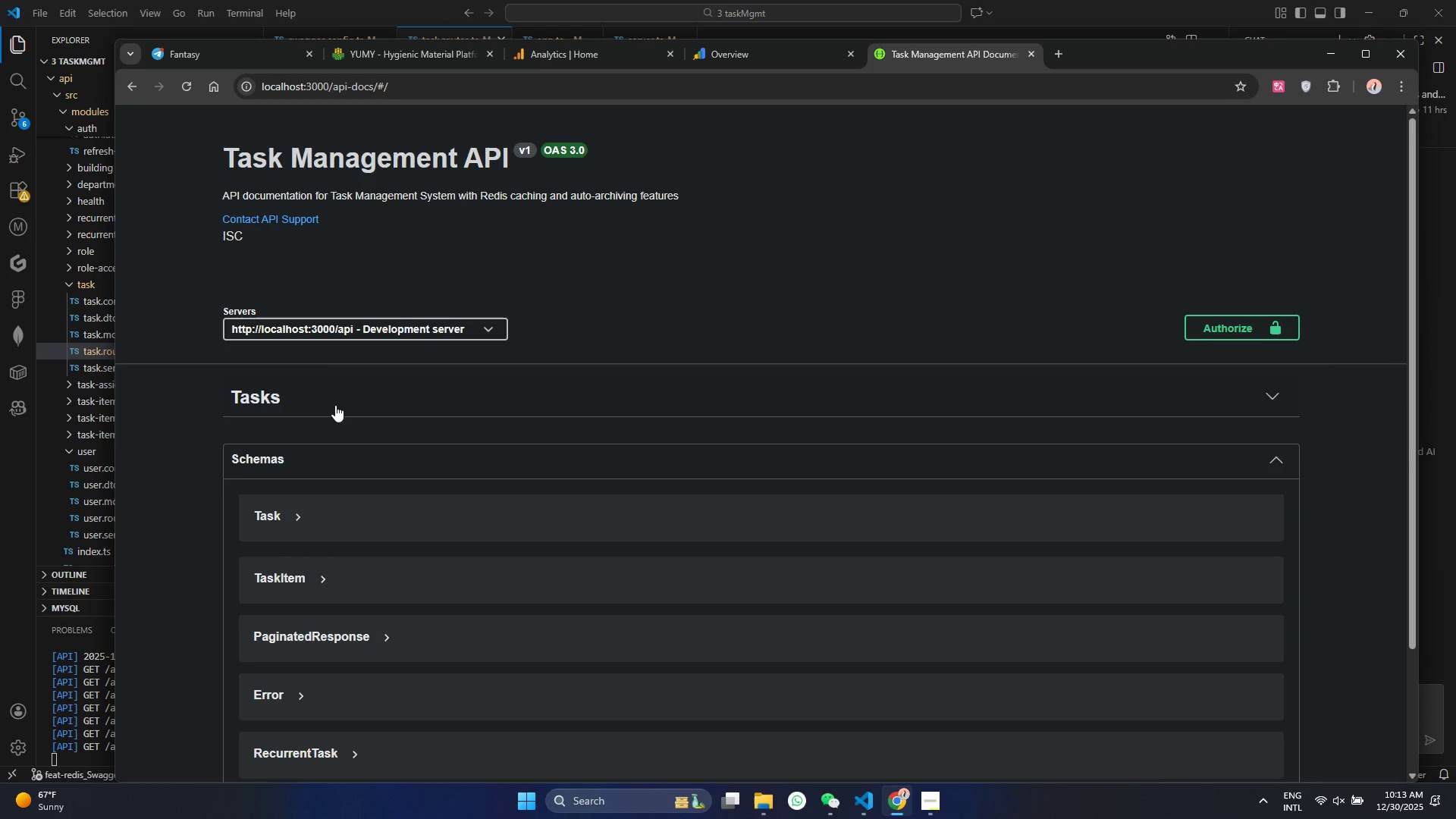 
left_click([335, 405])
 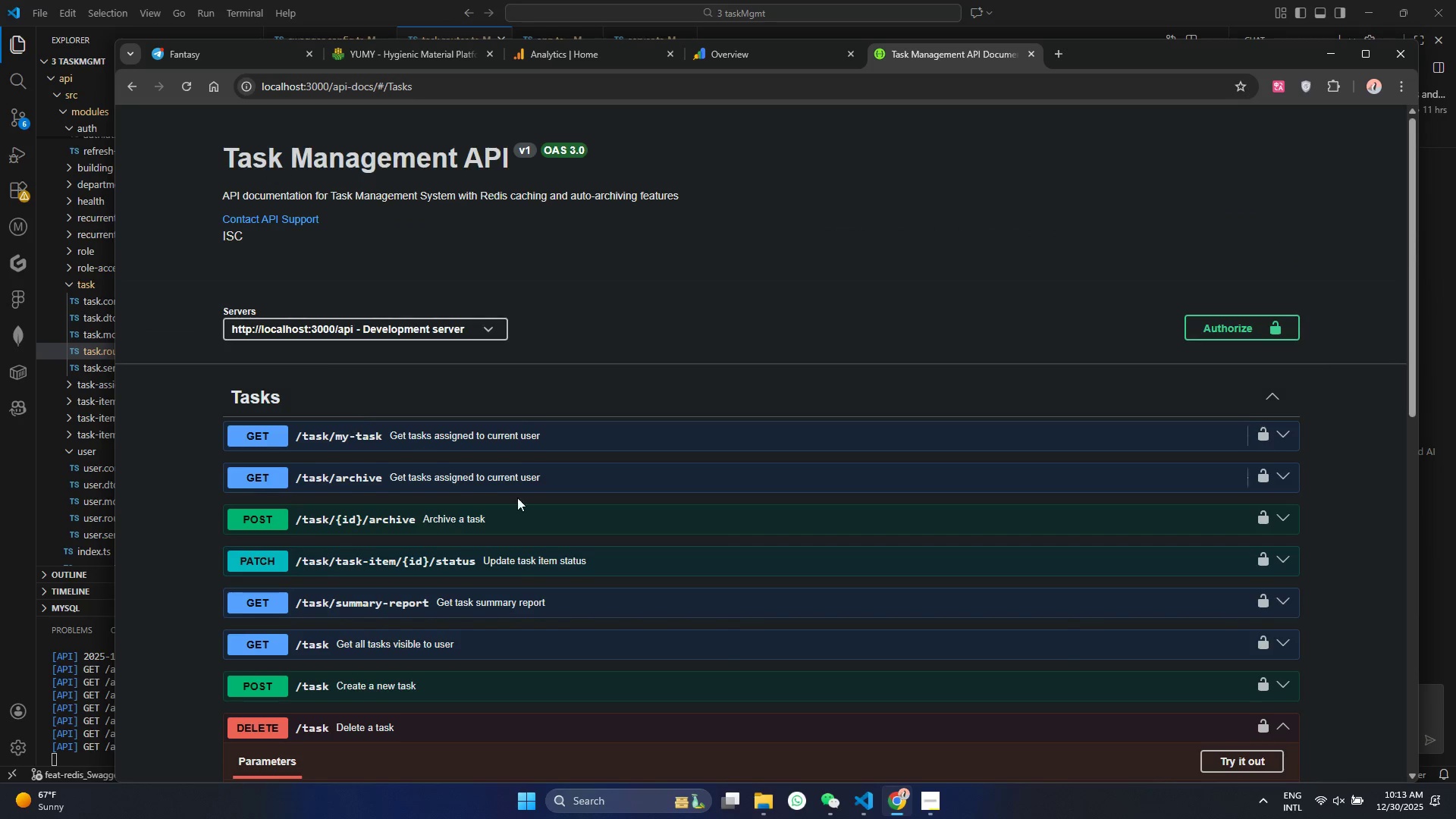 
scroll: coordinate [533, 509], scroll_direction: down, amount: 3.0
 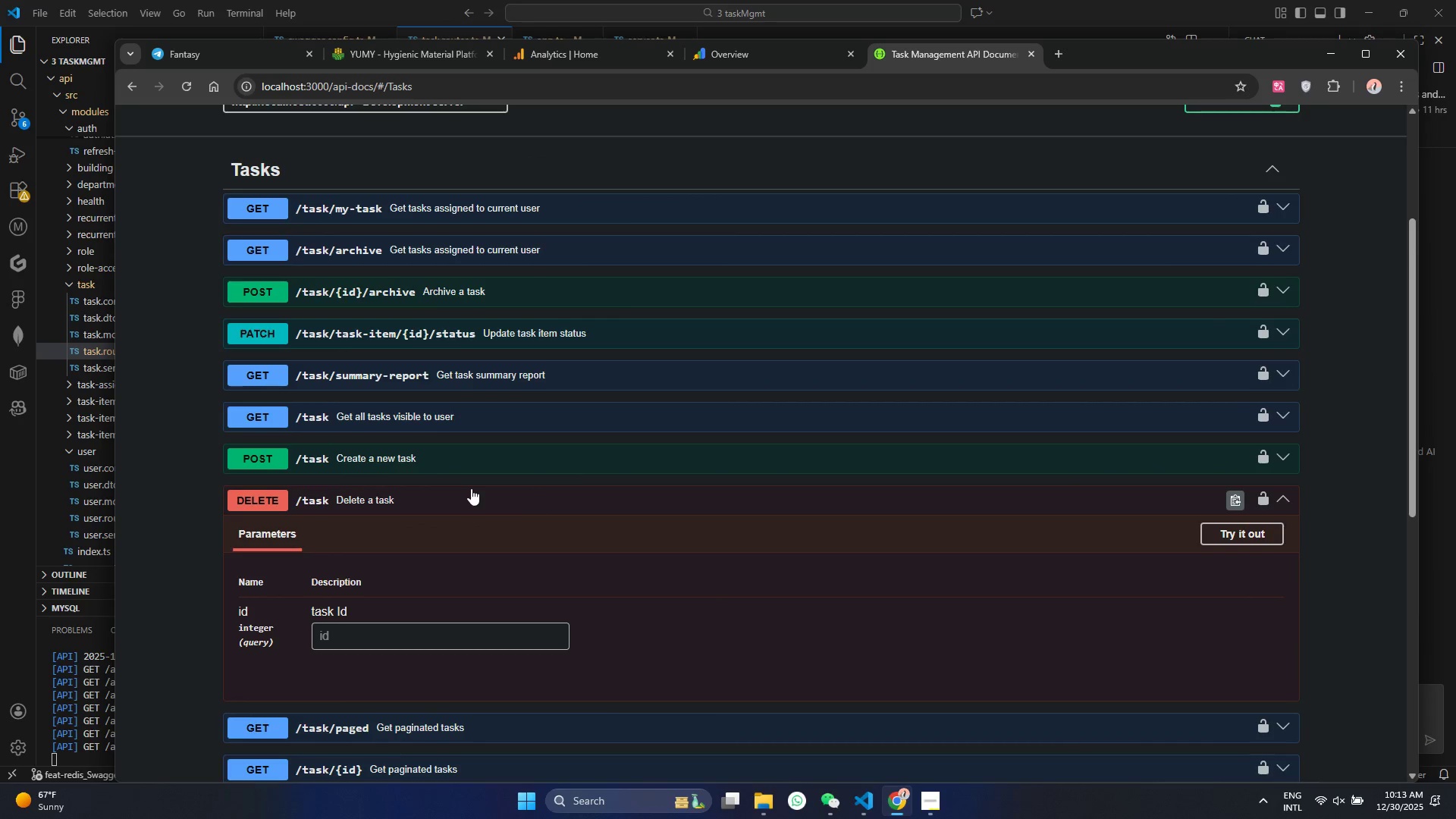 
double_click([463, 492])
 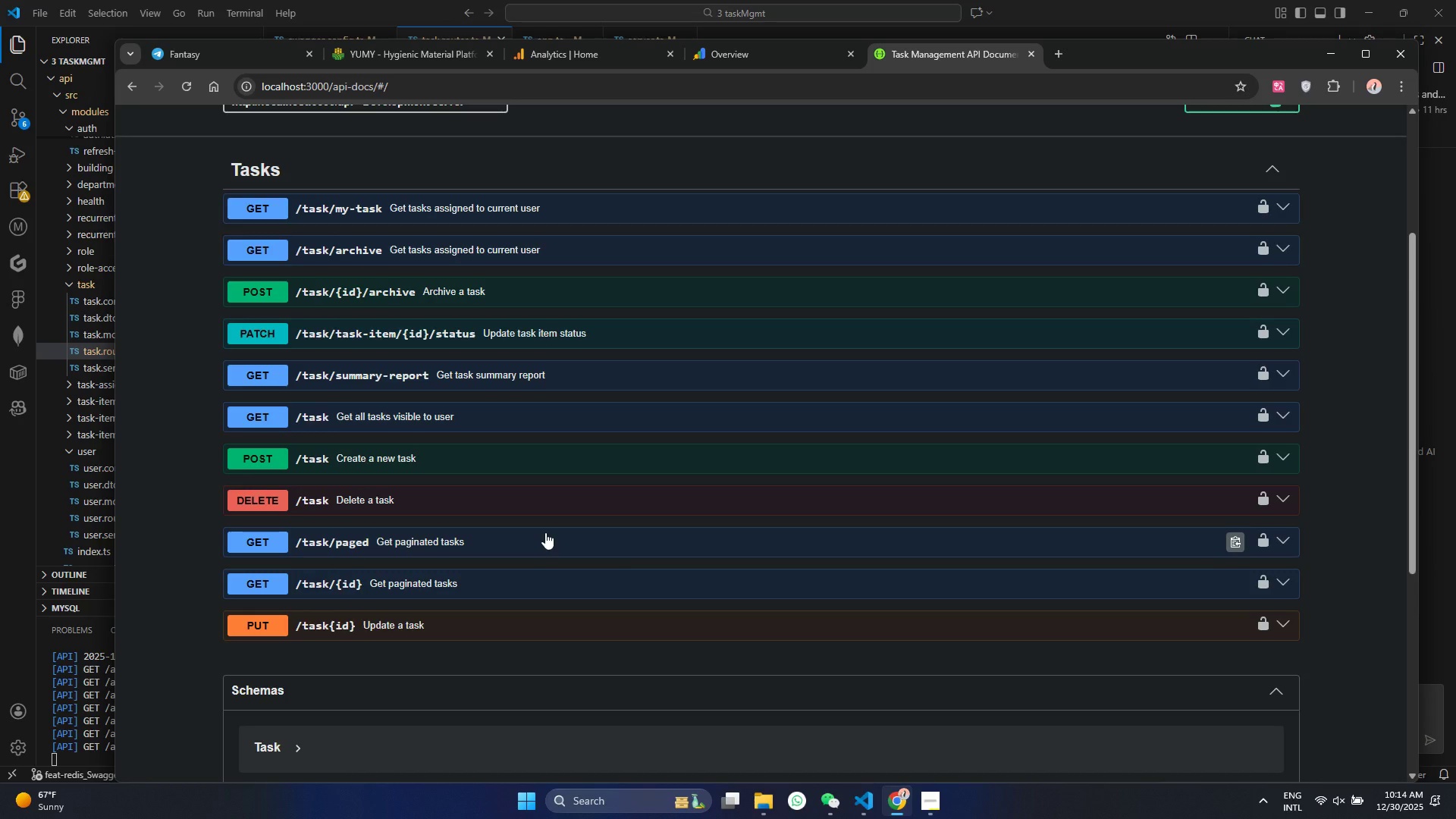 
wait(34.12)
 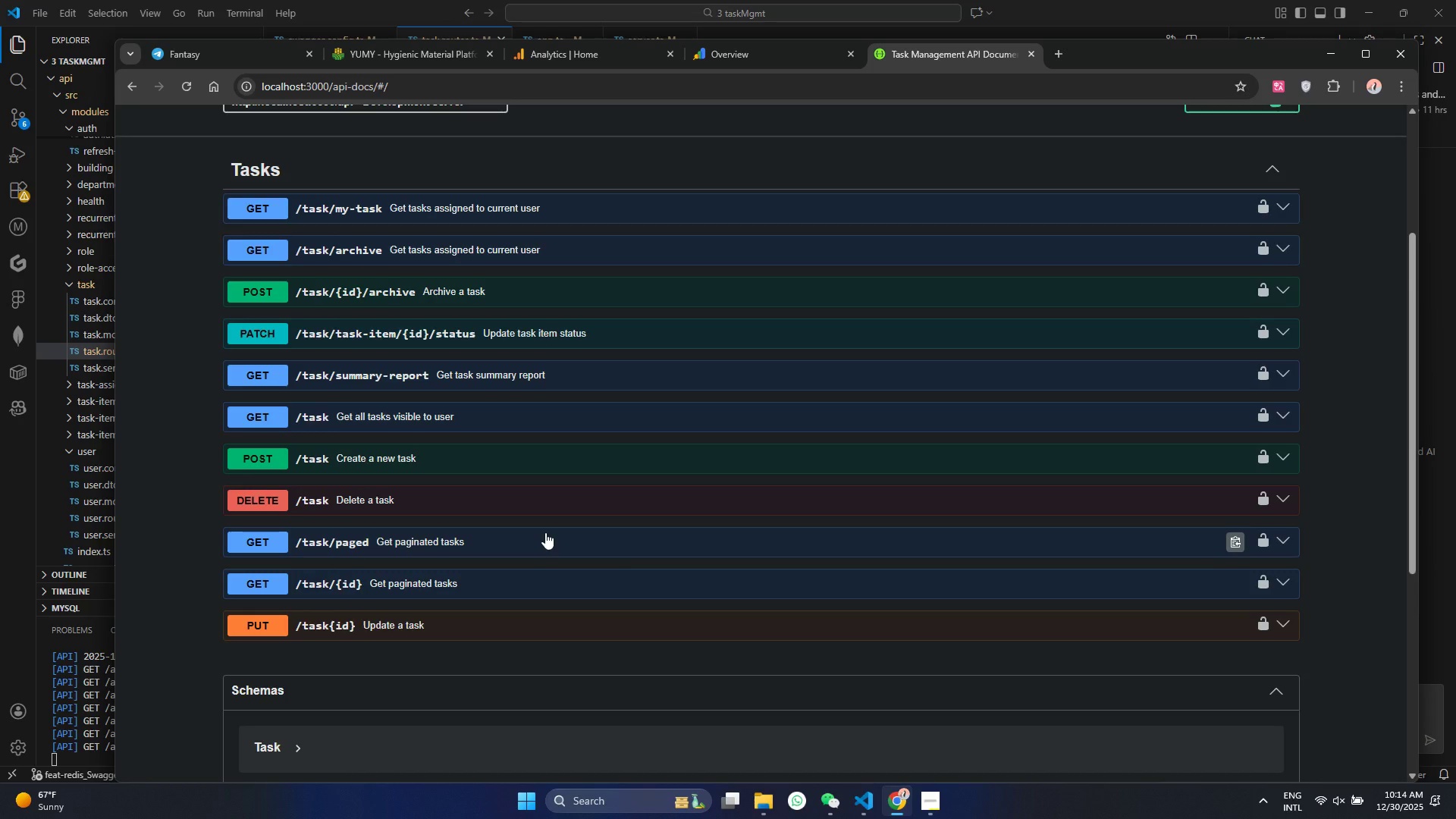 
scroll: coordinate [474, 335], scroll_direction: down, amount: 2.0
 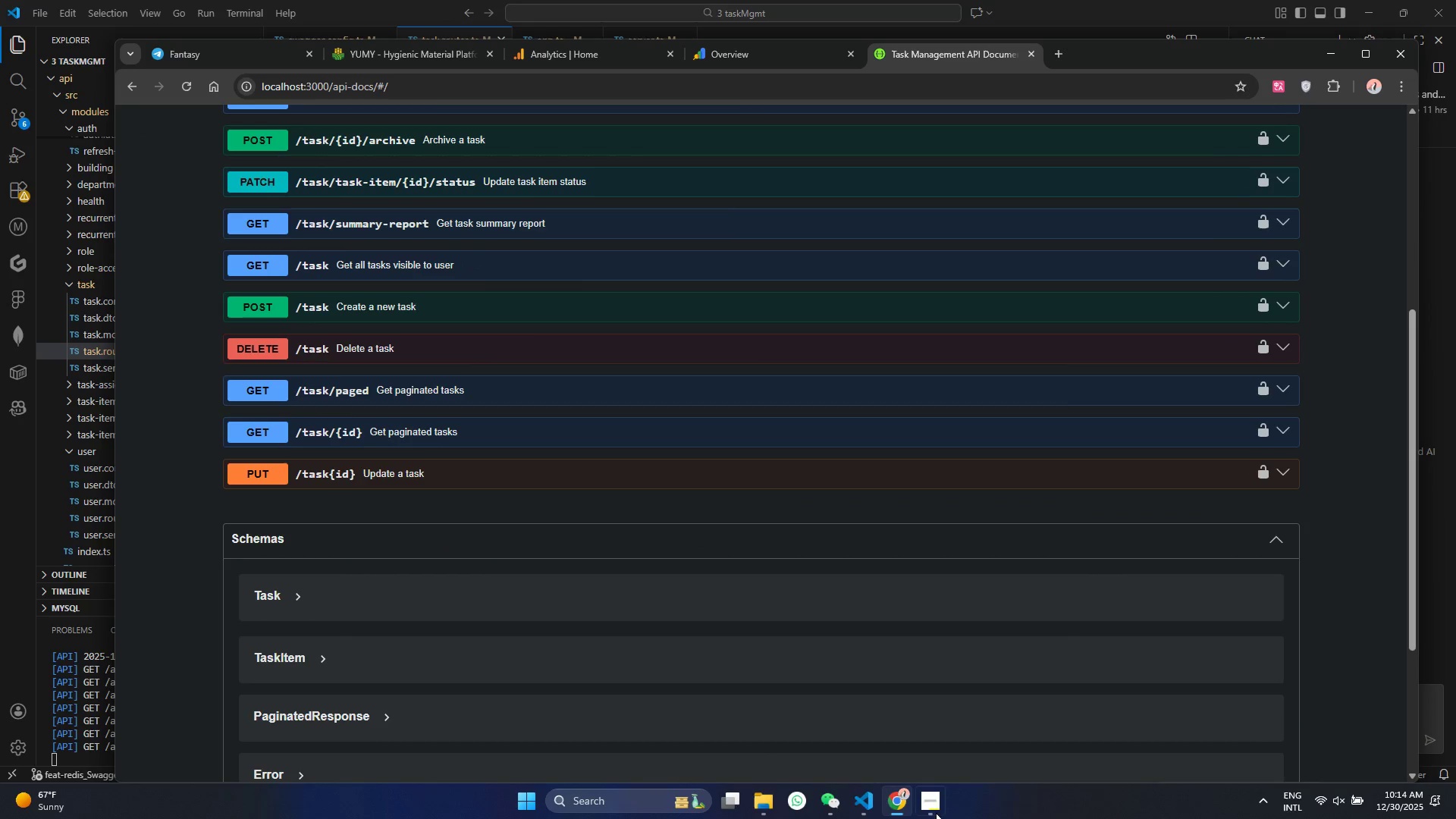 
left_click([876, 794])
 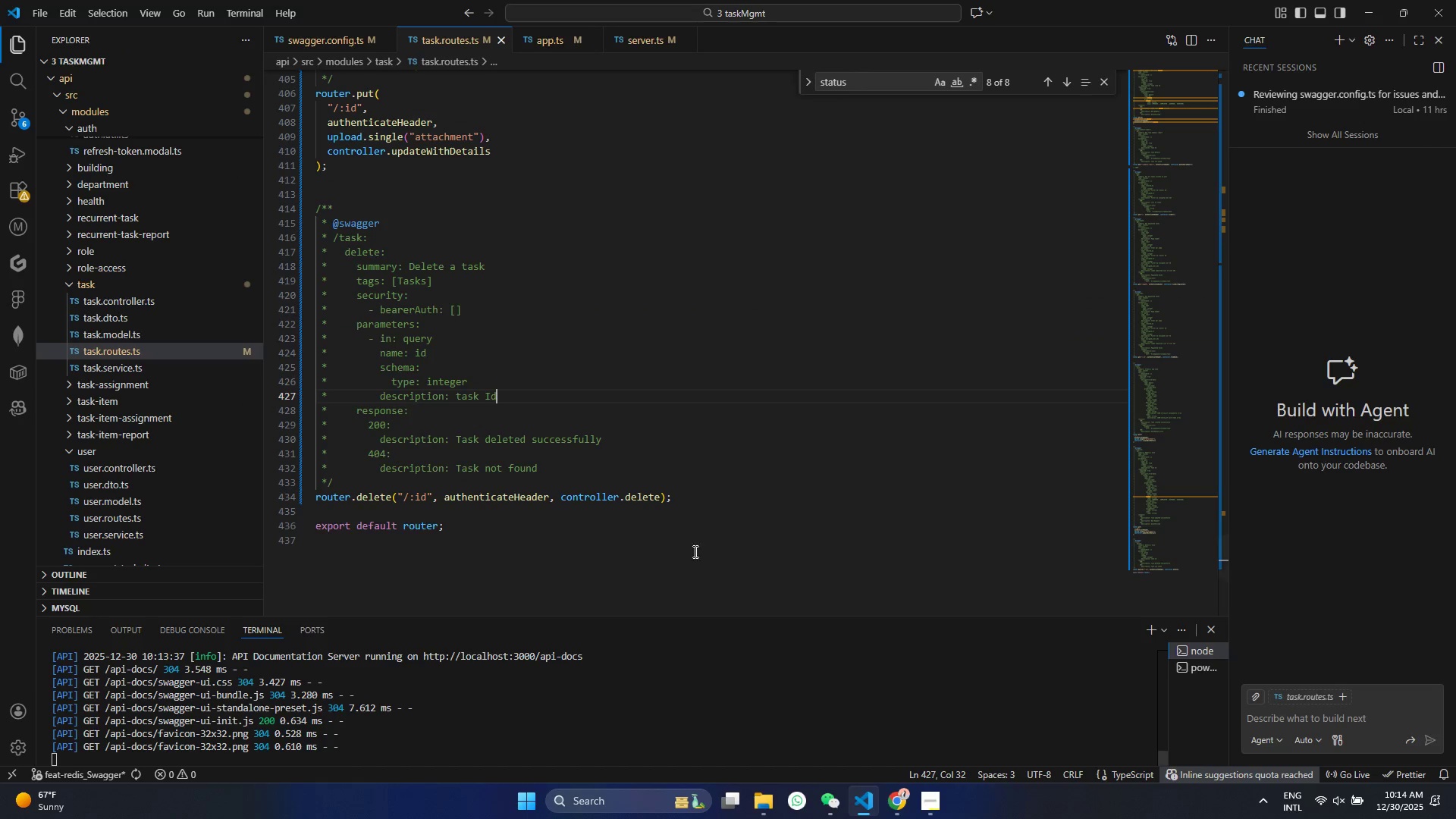 
scroll: coordinate [455, 518], scroll_direction: up, amount: 170.0
 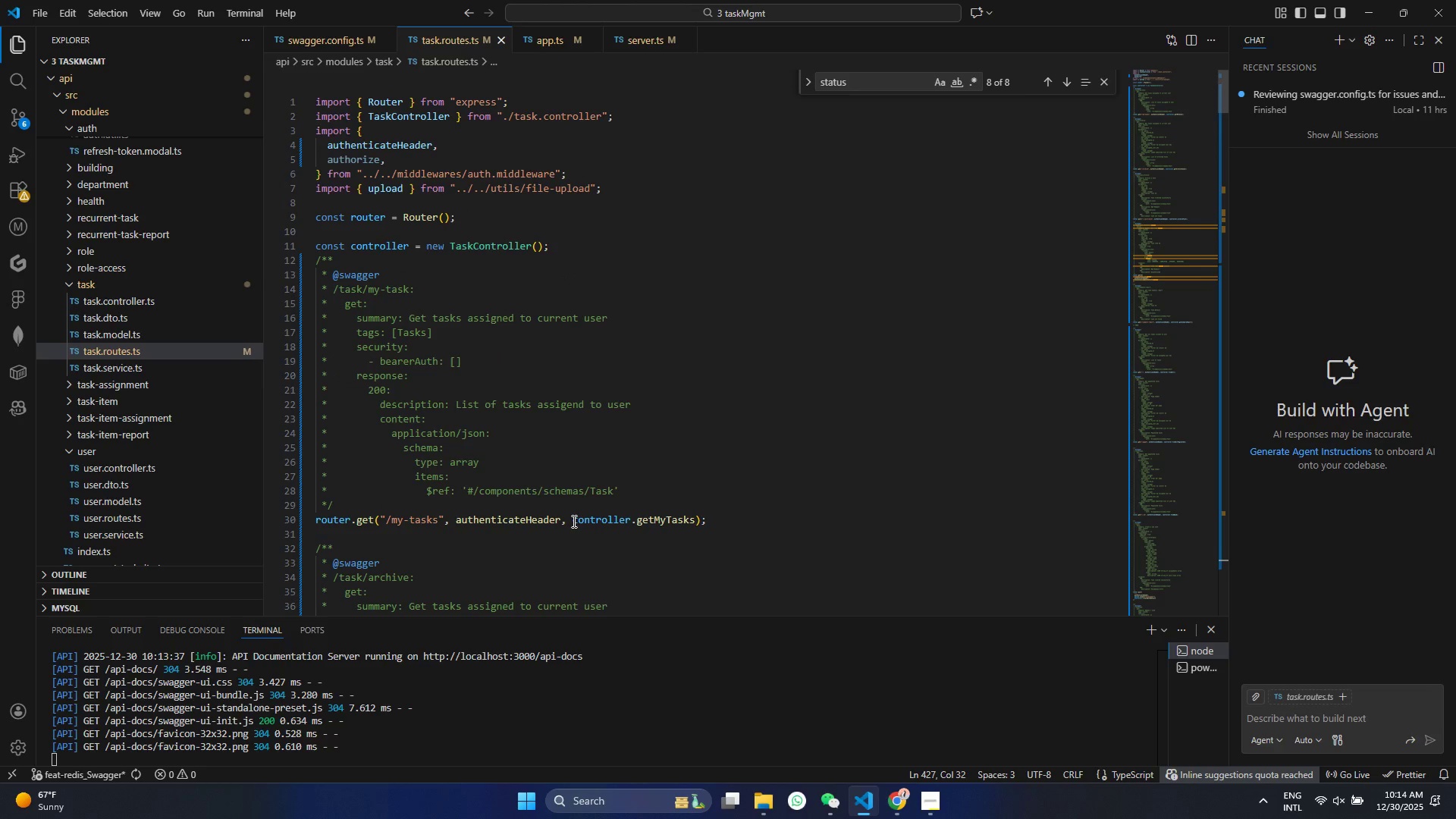 
left_click([570, 518])
 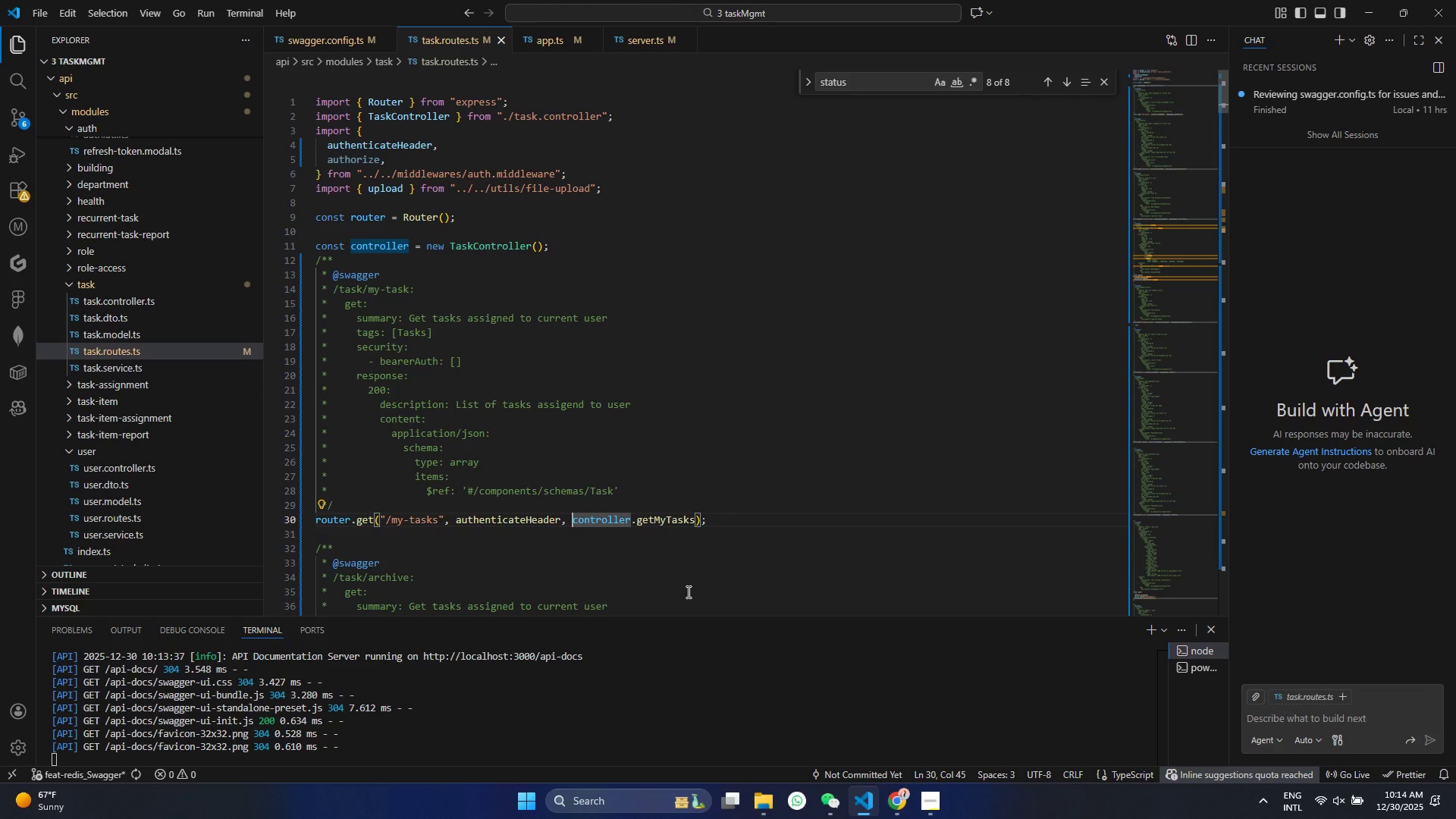 
key(ArrowLeft)
 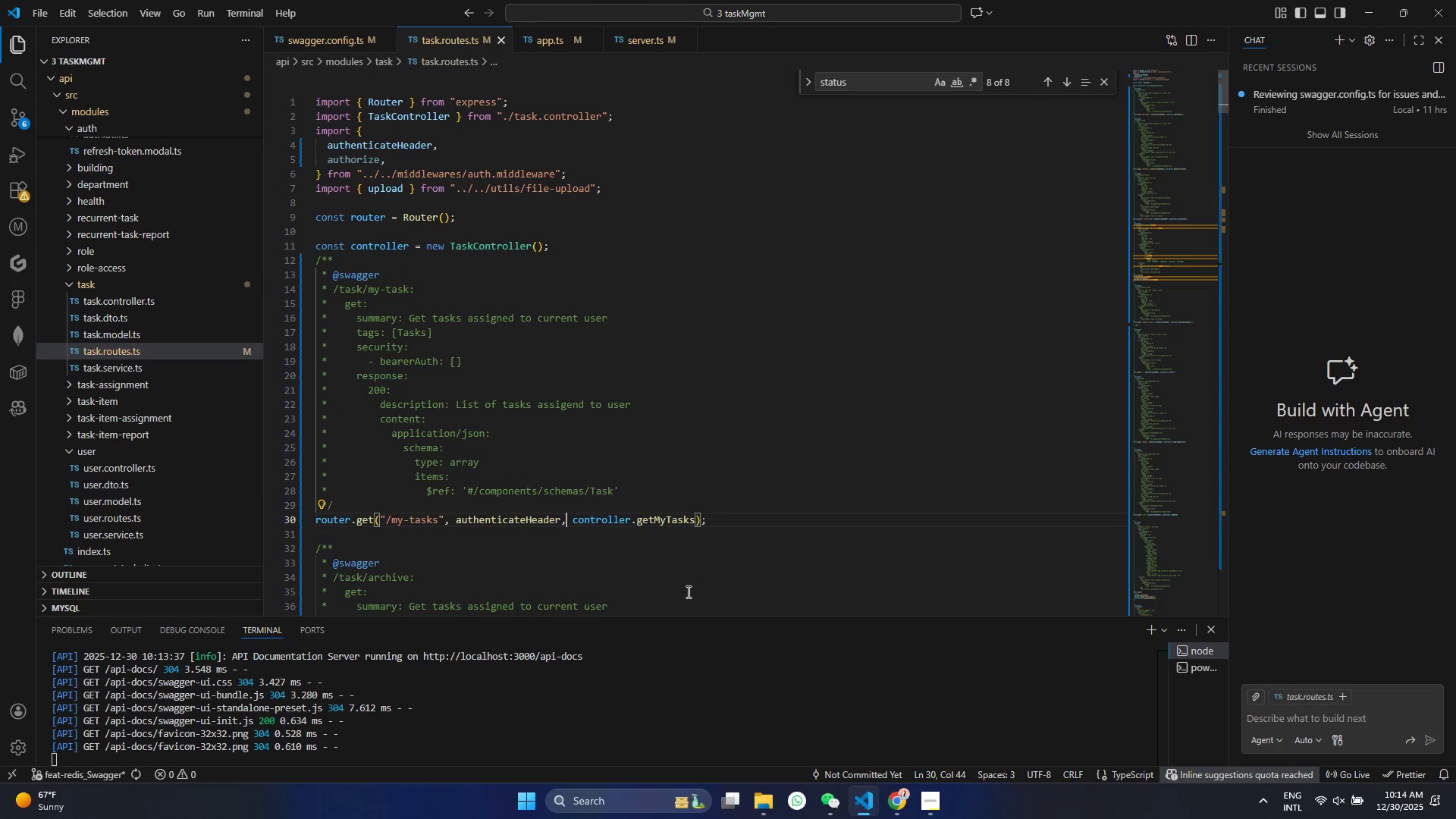 
type(cache)
 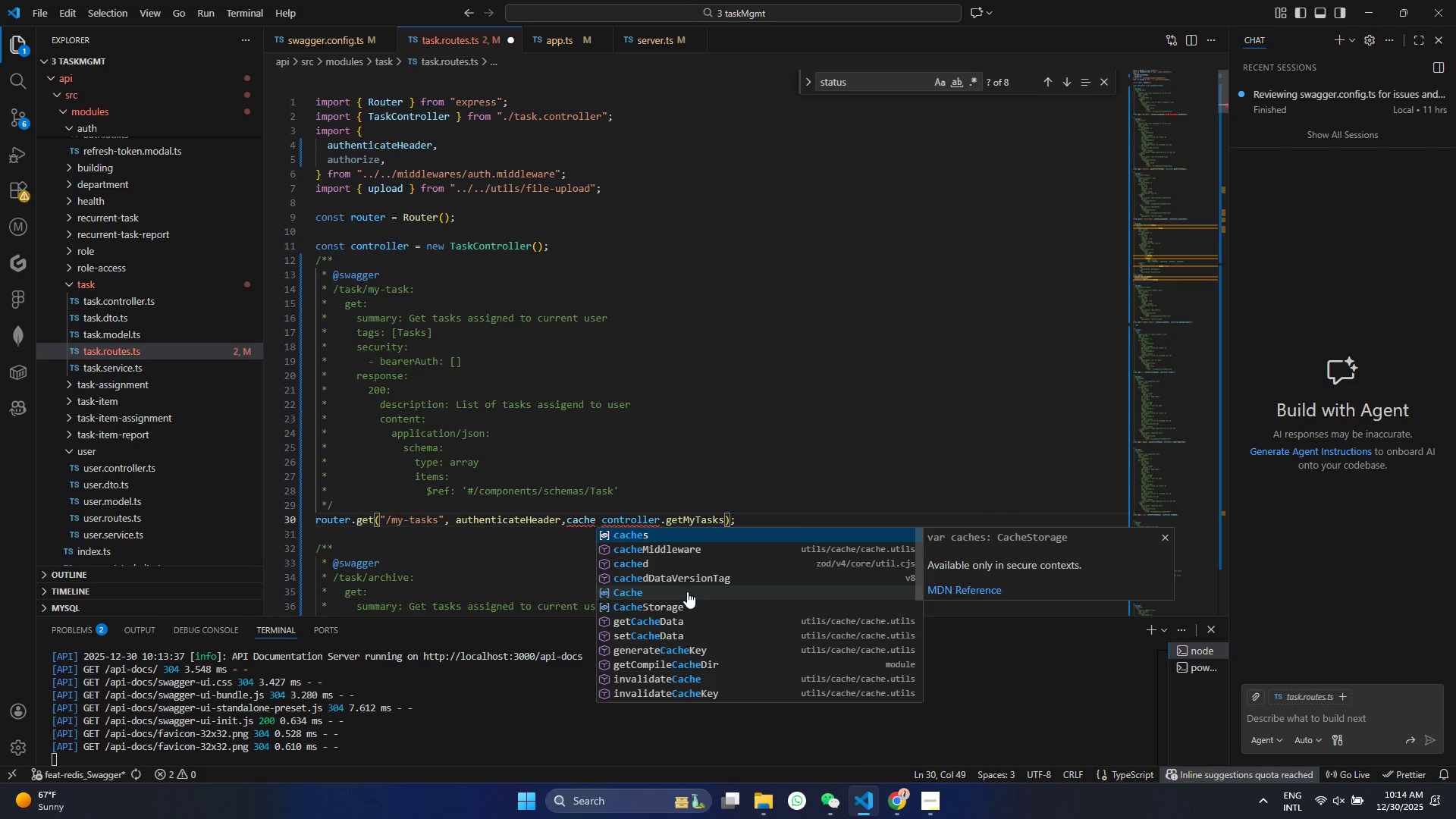 
key(ArrowDown)
 